 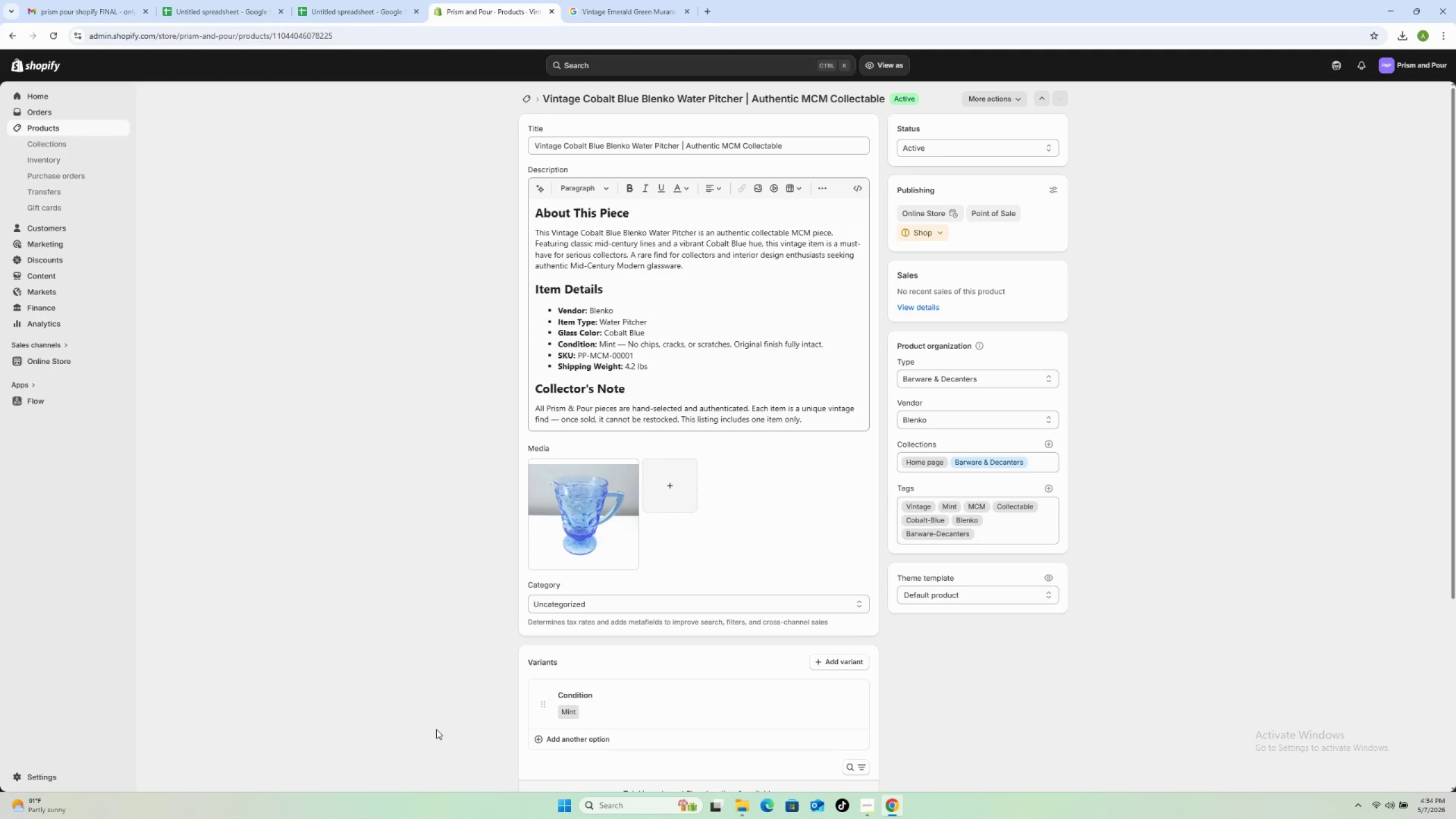 
left_click([590, 551])
 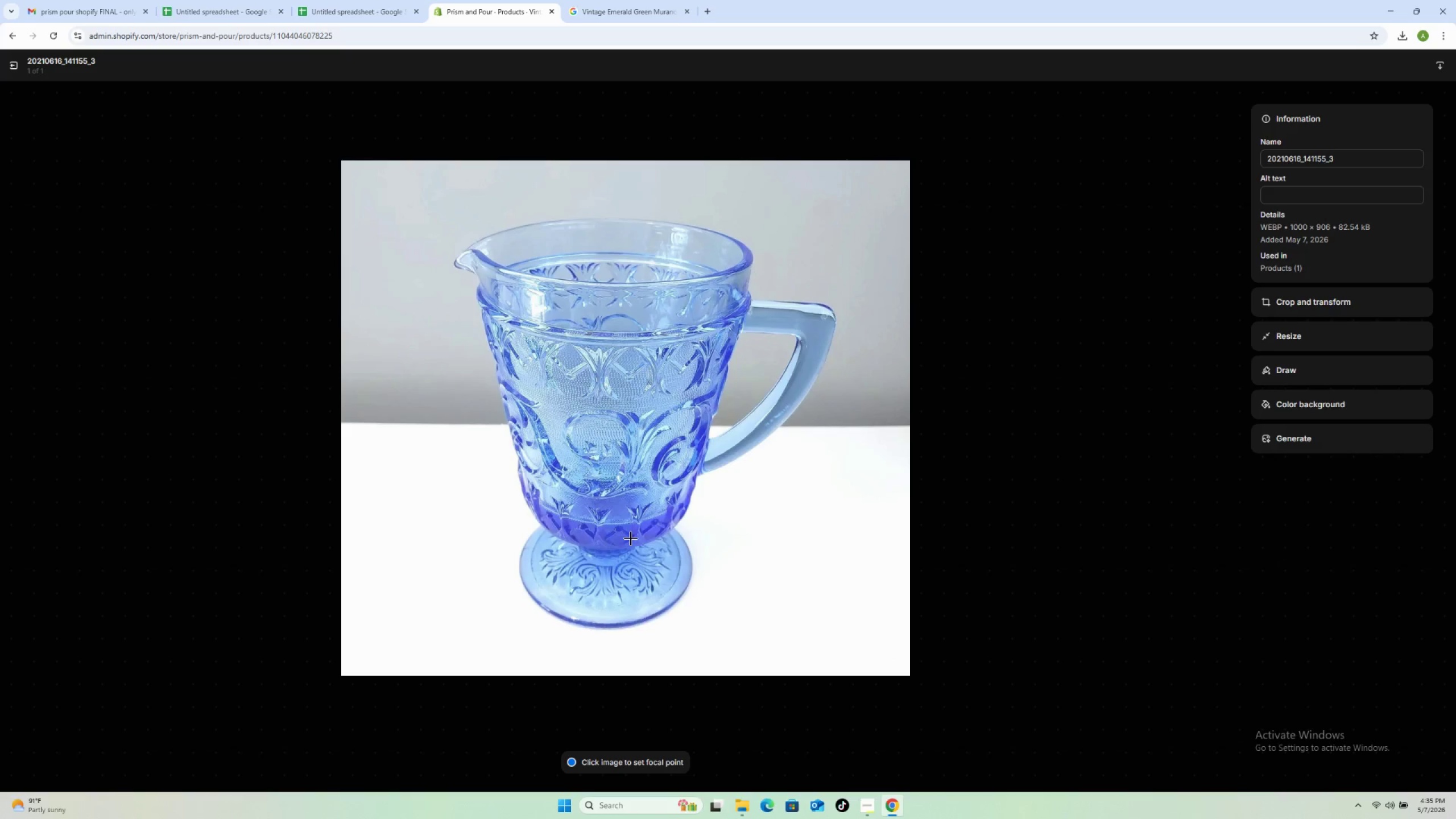 
wait(72.78)
 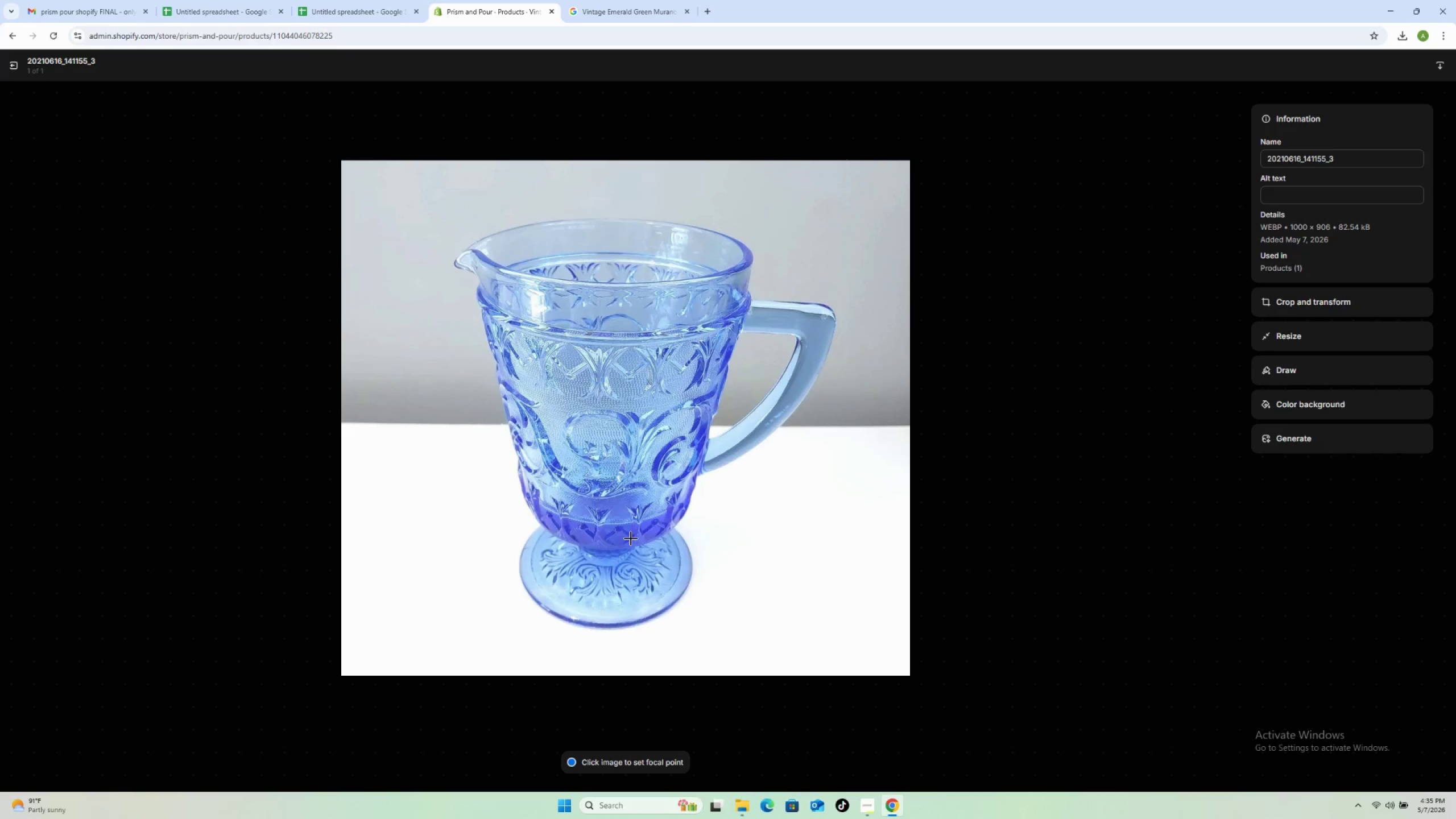 
left_click([51, 0])
 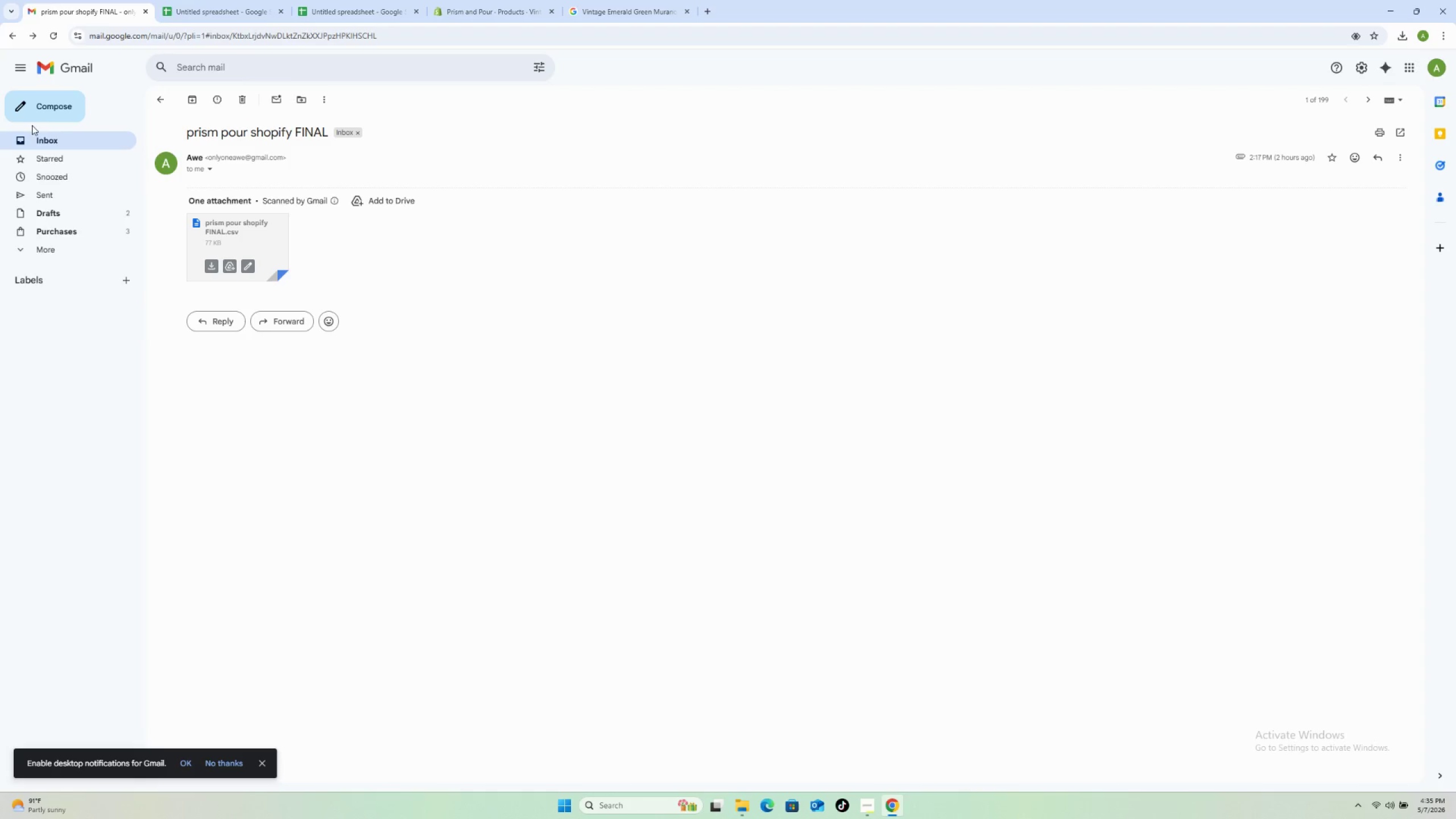 
left_click([38, 143])
 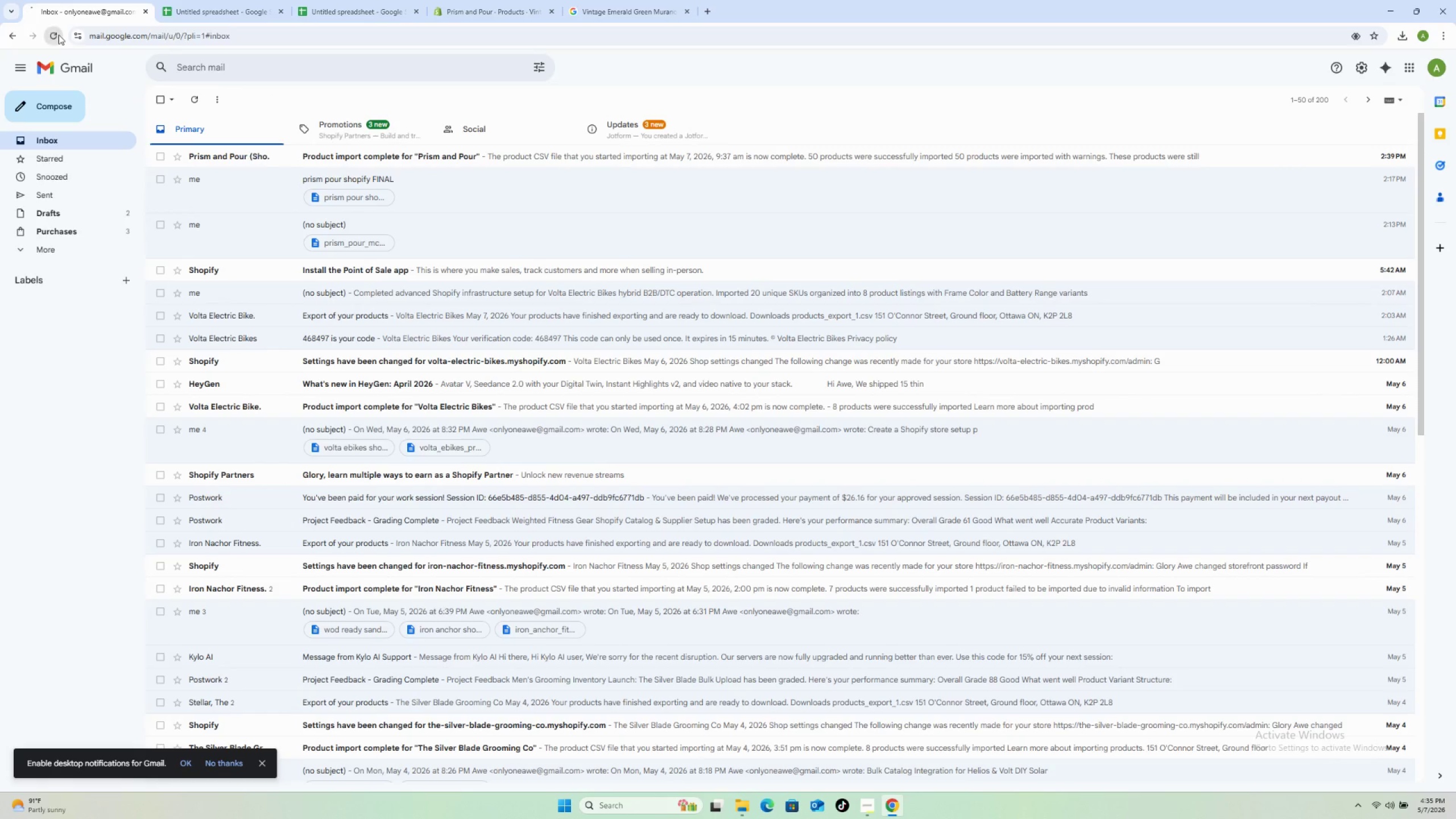 
mouse_move([407, 119])
 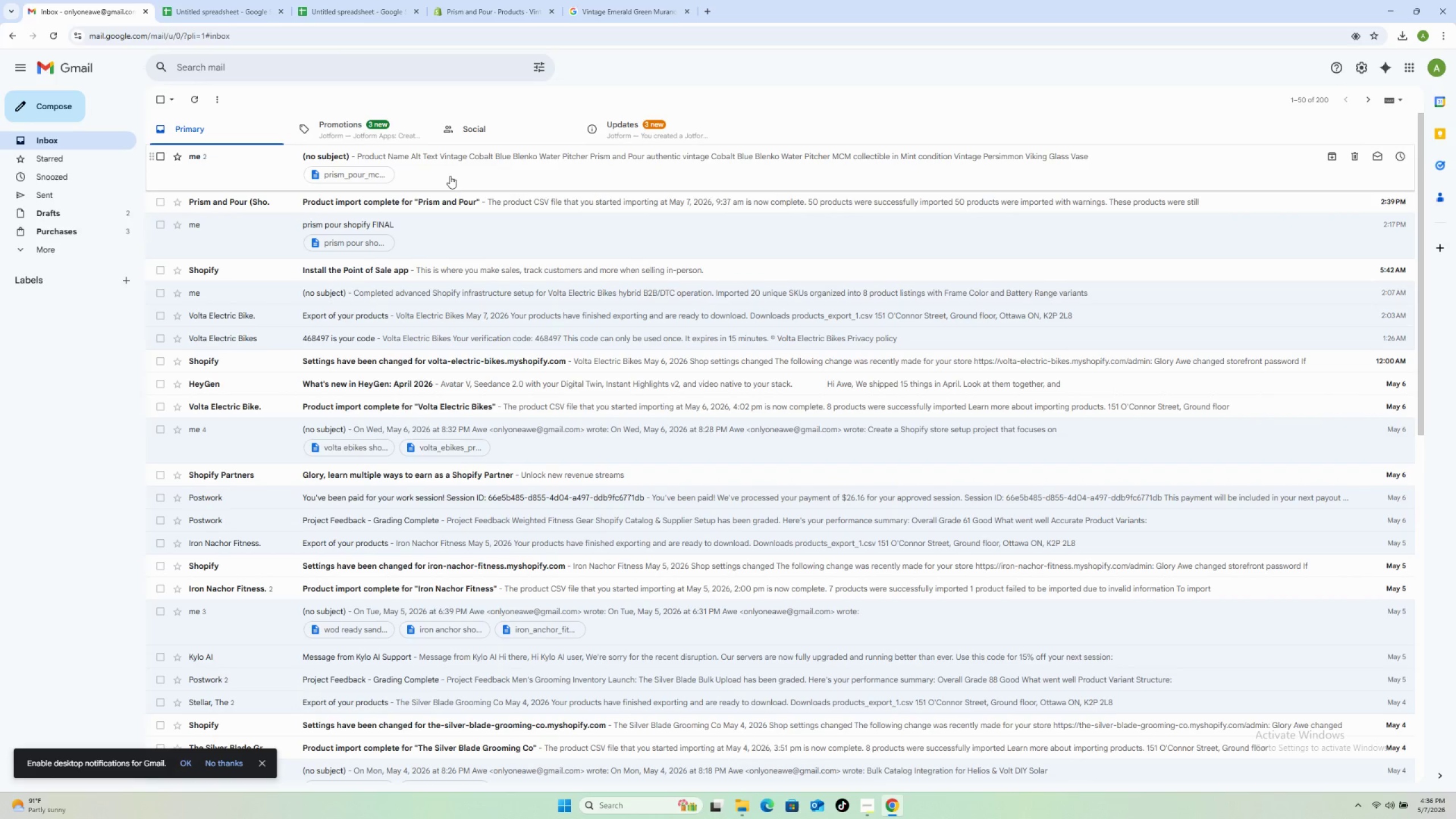 
left_click([450, 176])
 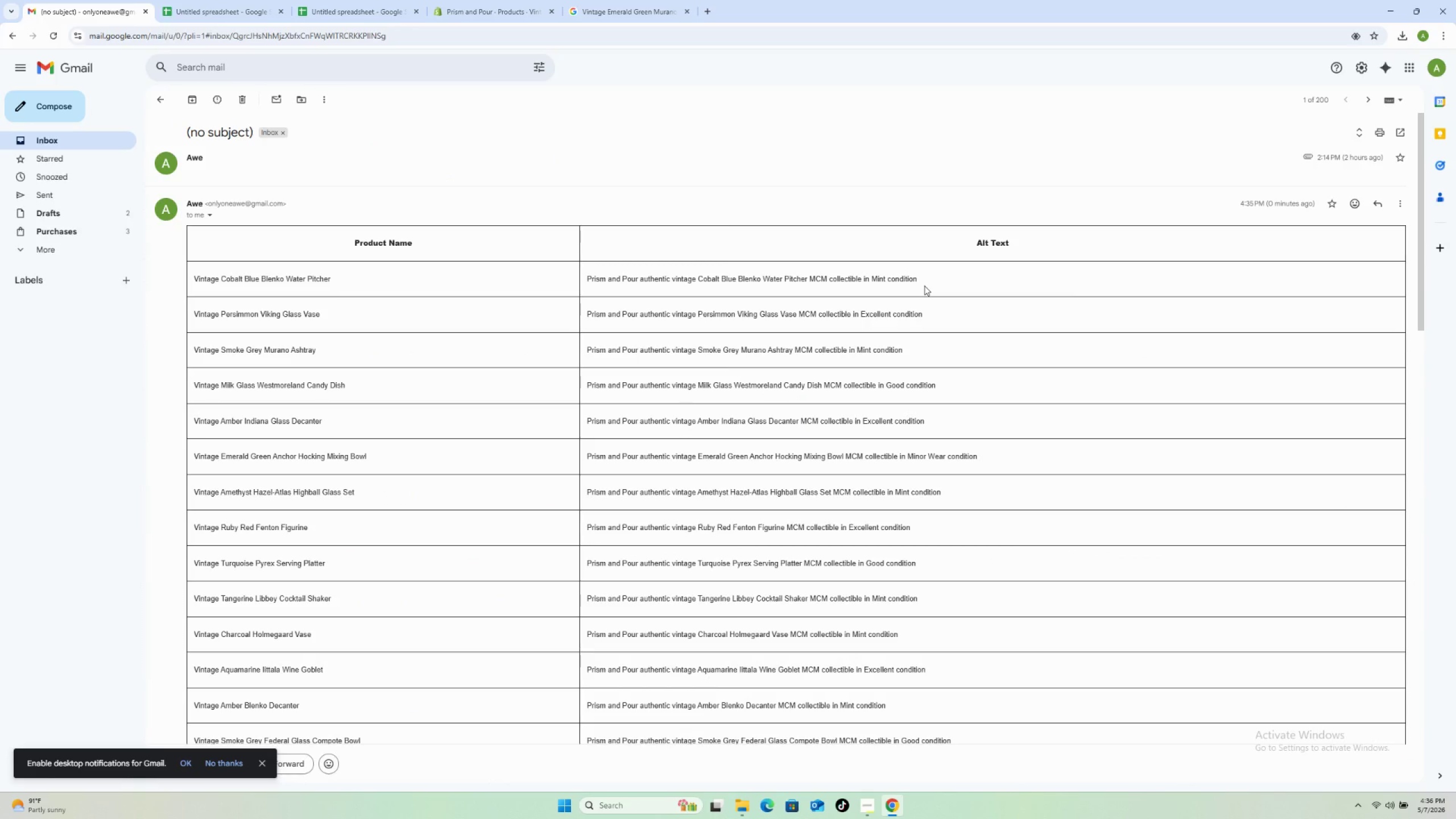 
scroll: coordinate [971, 516], scroll_direction: down, amount: 32.0
 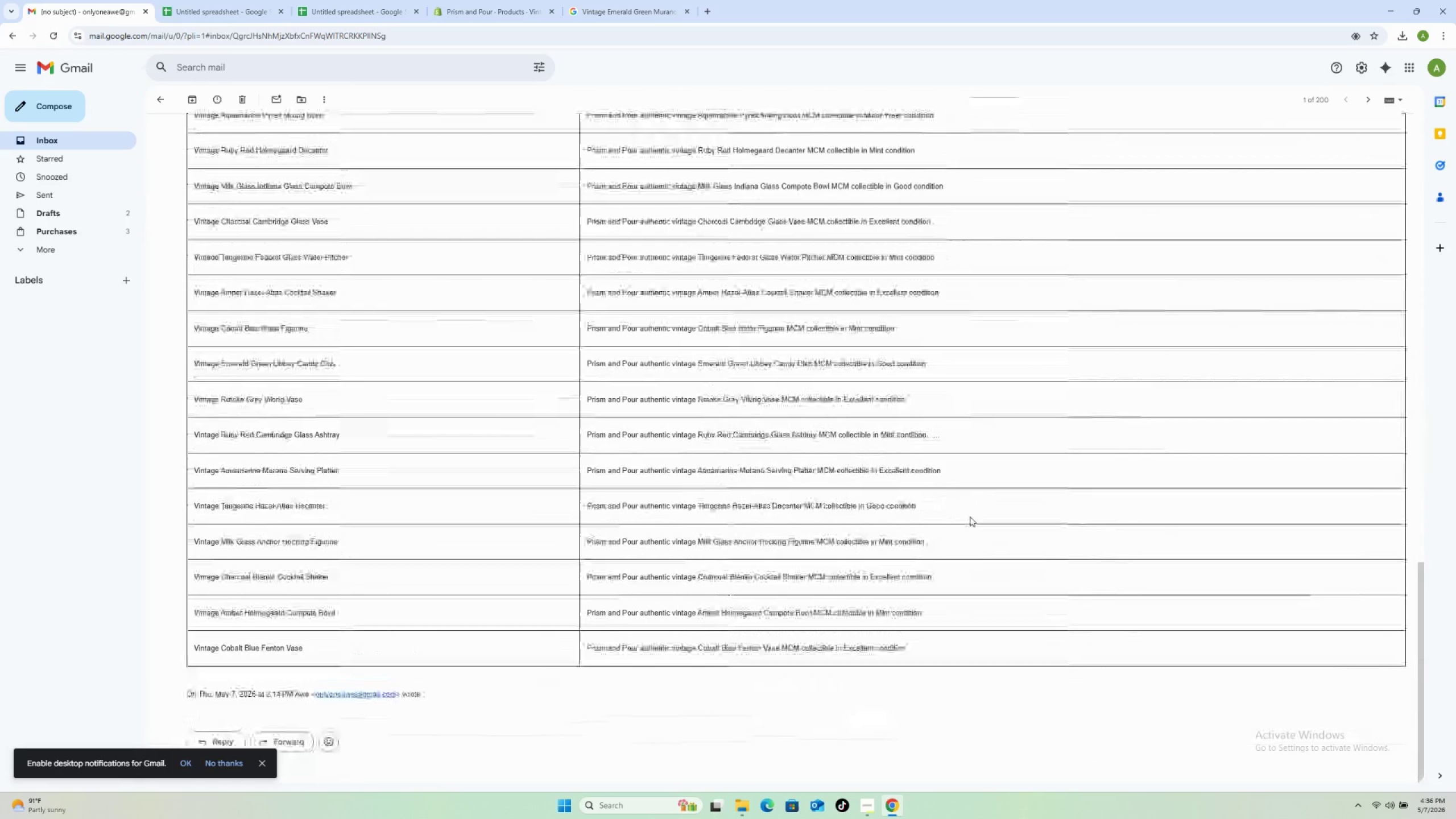 
scroll: coordinate [942, 522], scroll_direction: up, amount: 35.0
 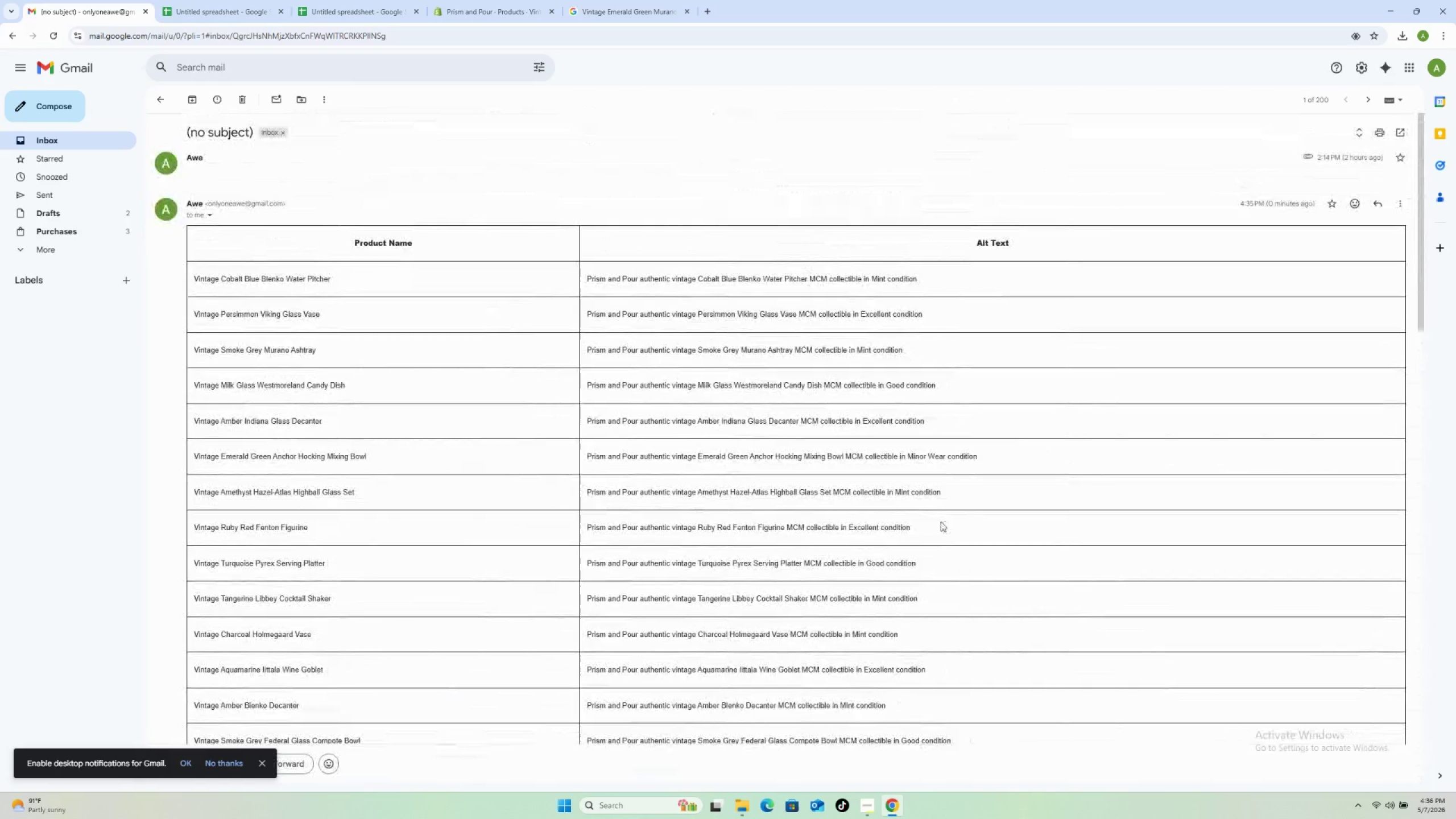 
wait(16.5)
 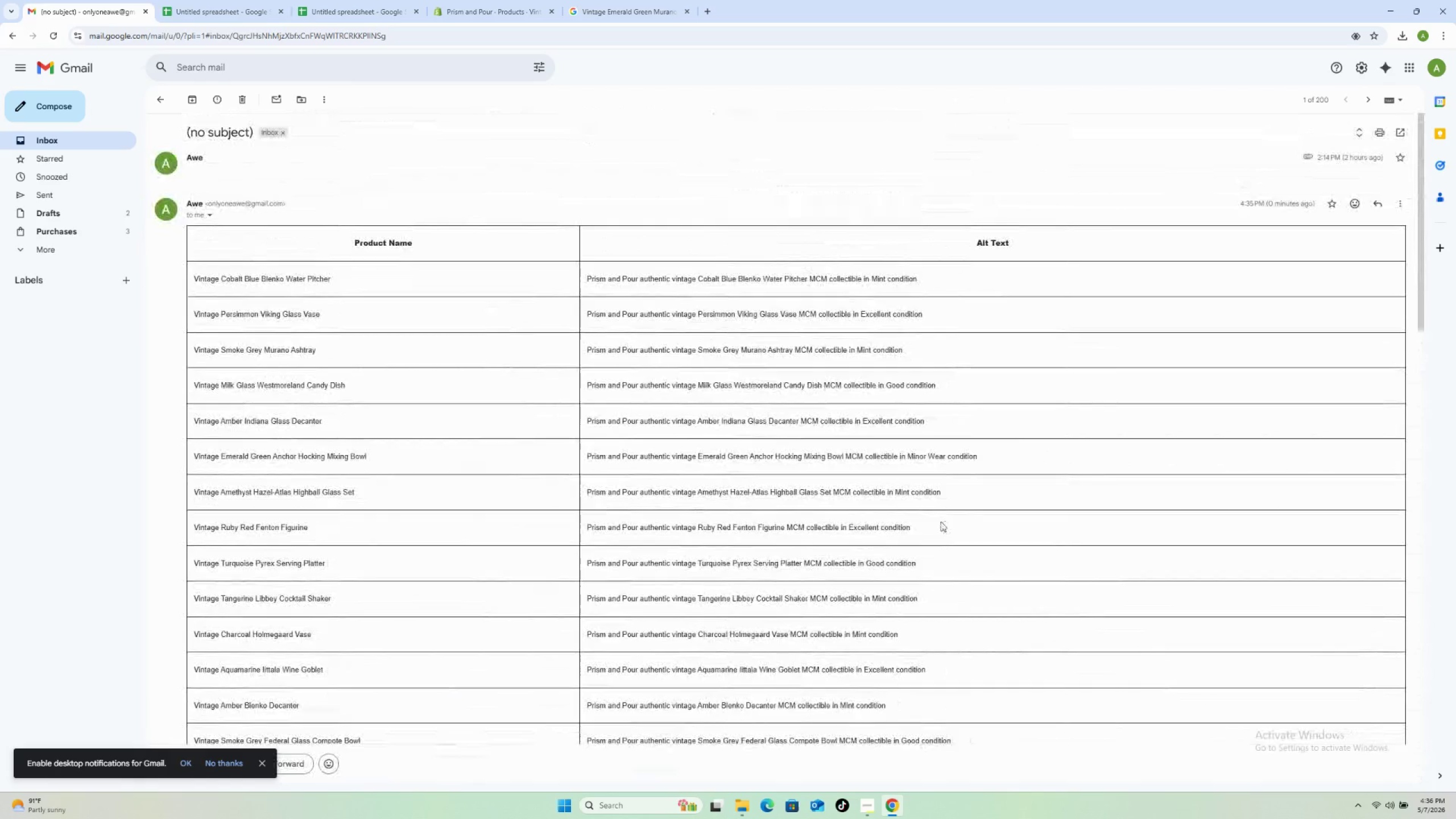 
left_click_drag(start_coordinate=[920, 279], to_coordinate=[551, 282])
 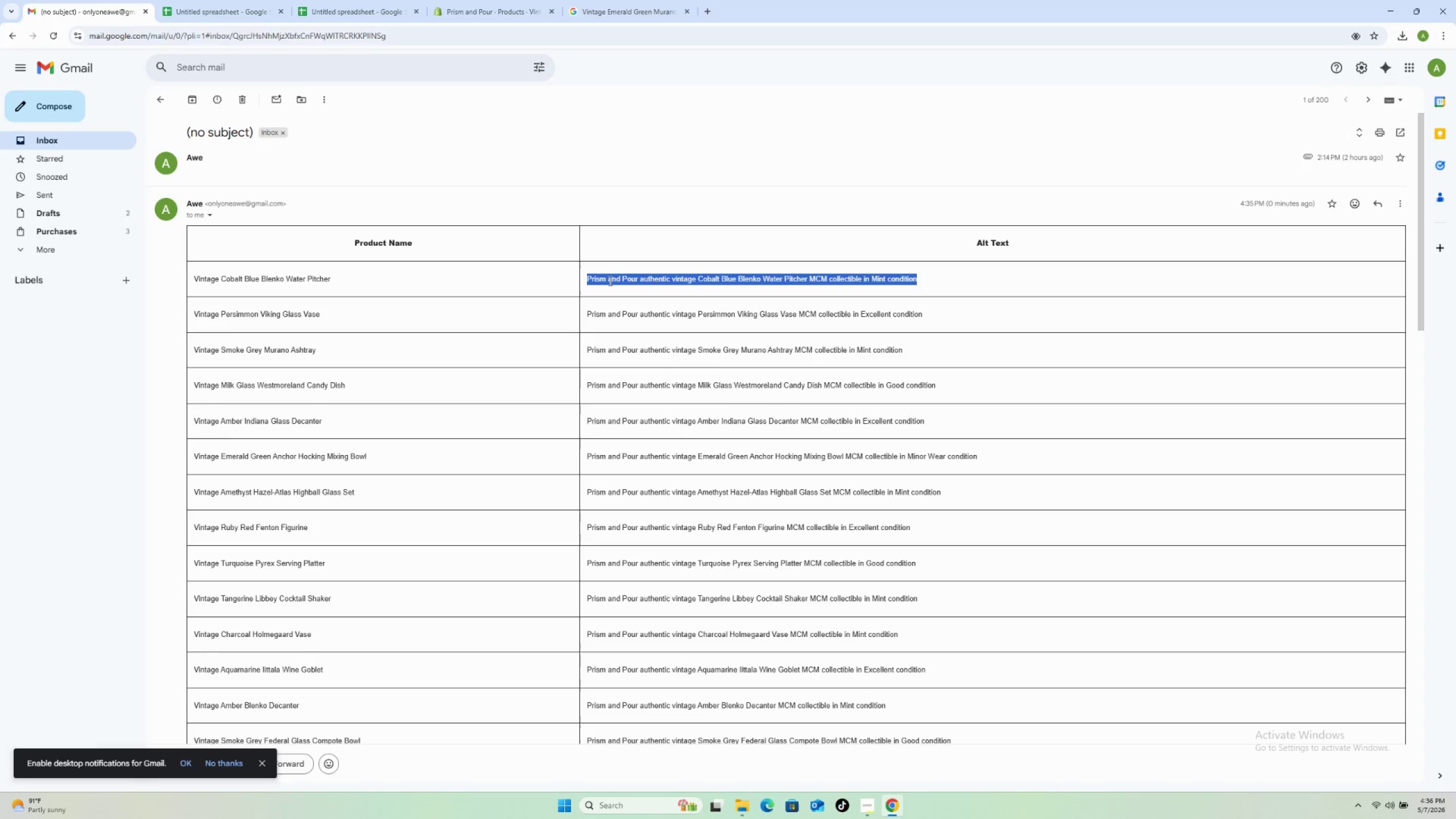 
right_click([609, 281])
 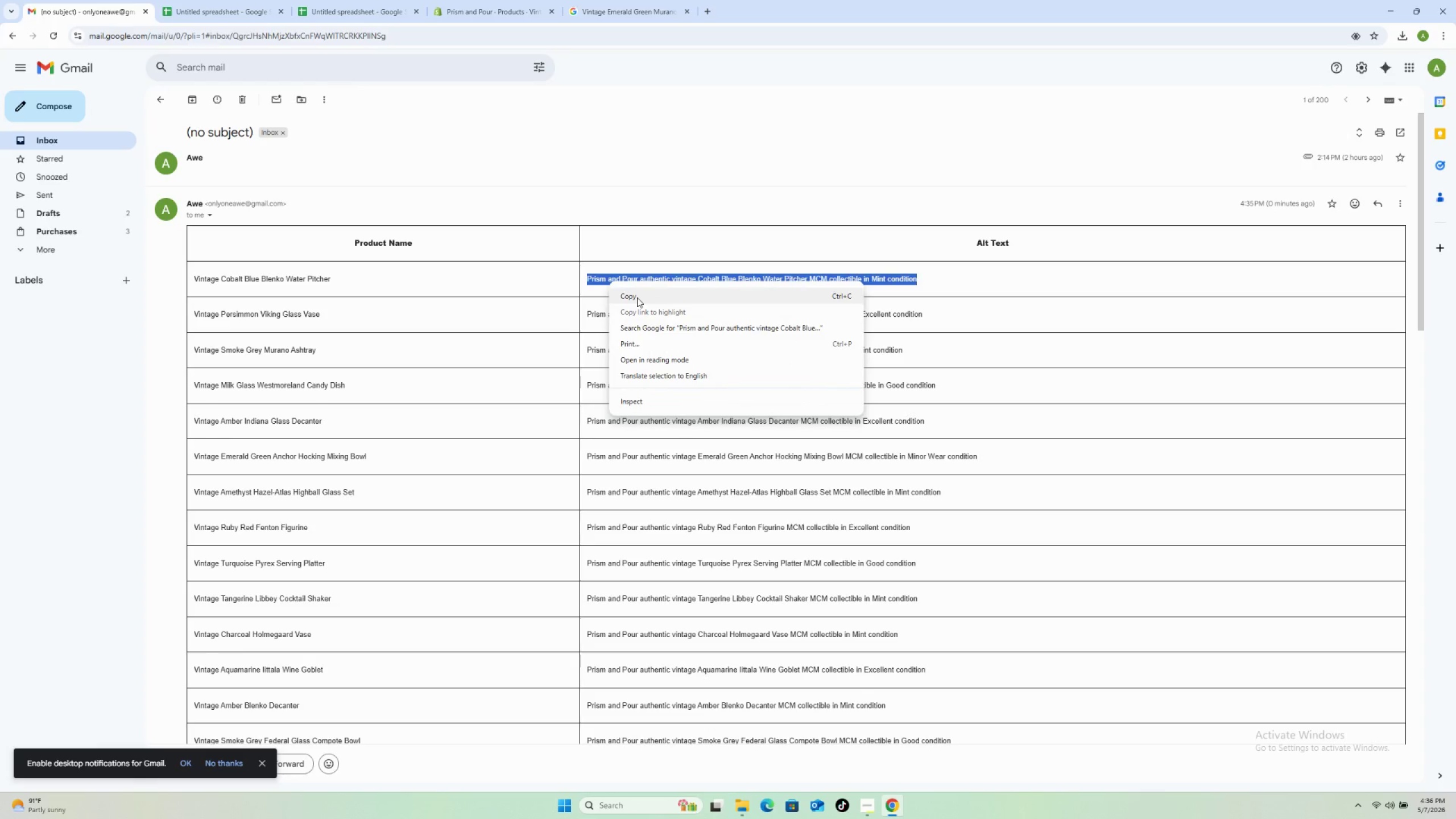 
left_click([637, 297])
 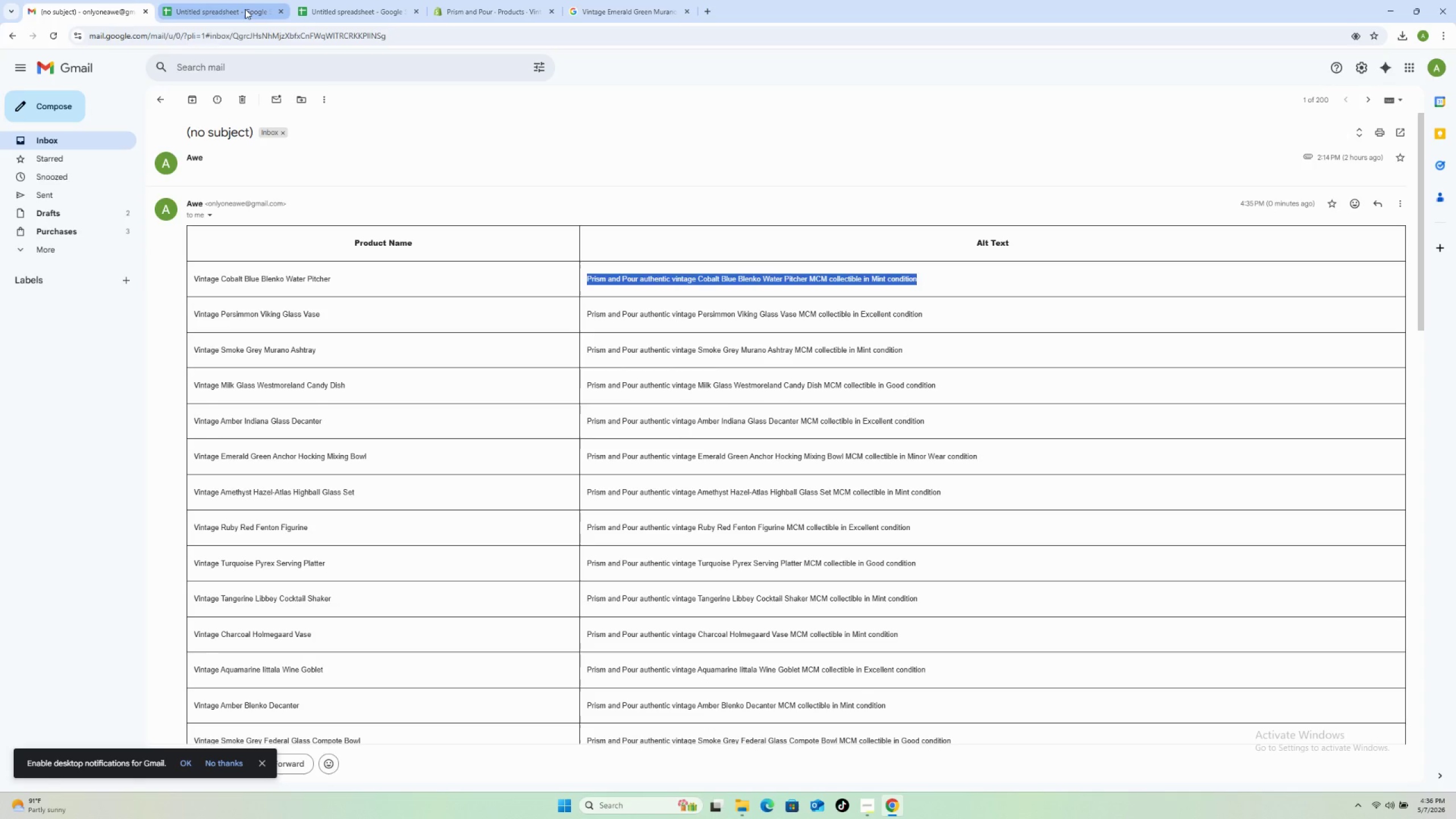 
left_click([245, 9])
 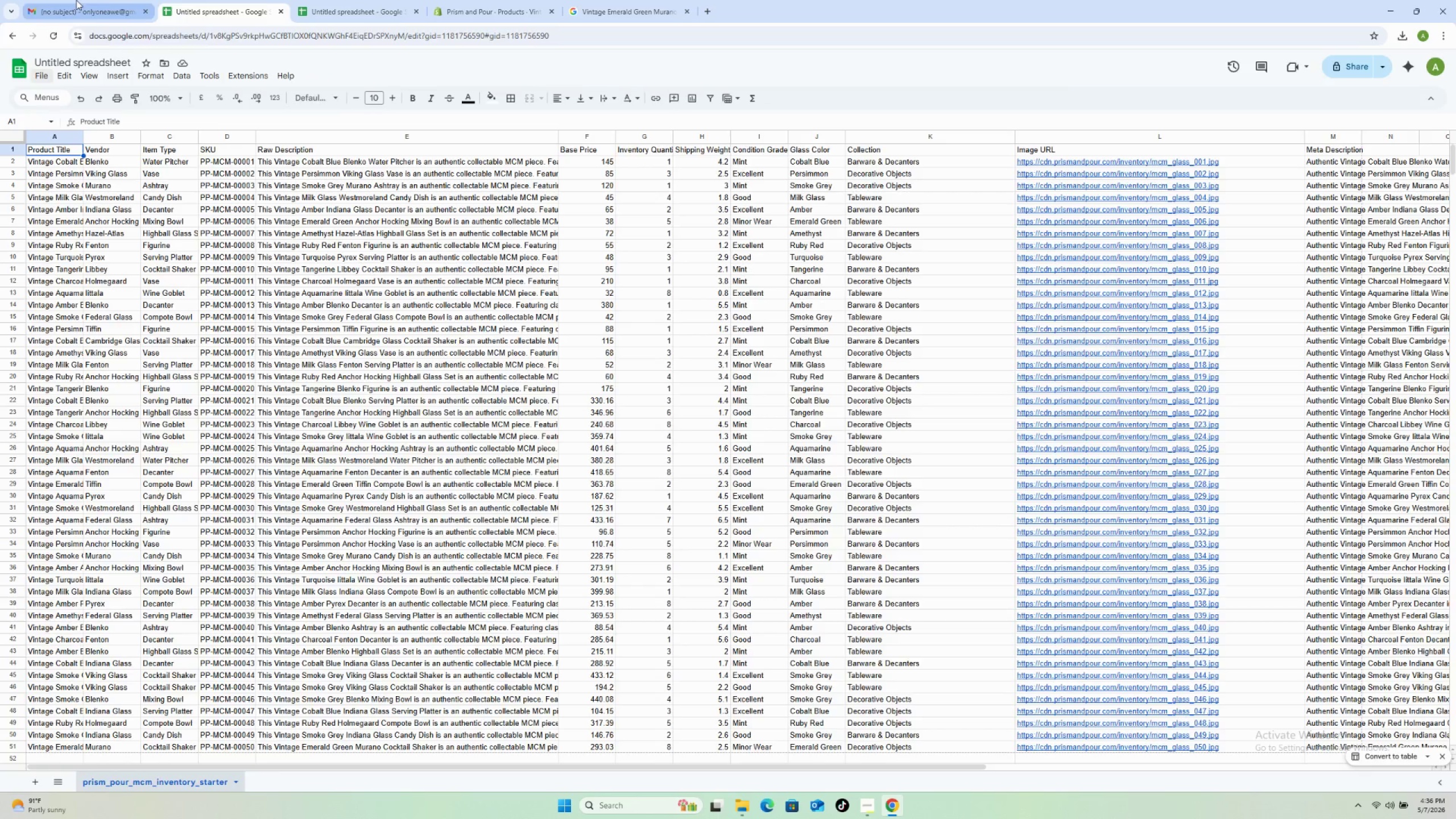 
left_click_drag(start_coordinate=[76, 0], to_coordinate=[336, 1])
 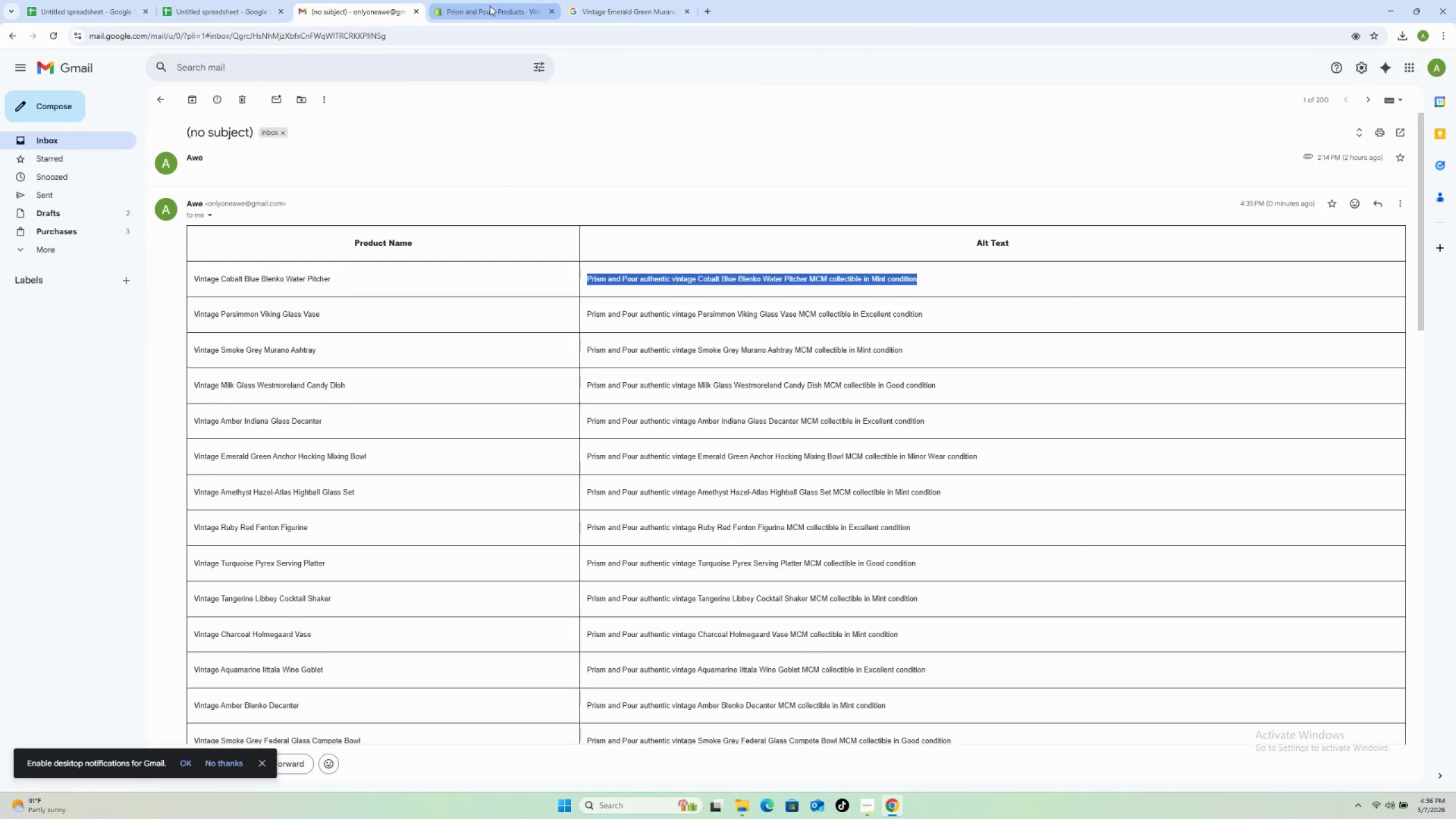 
left_click([489, 5])
 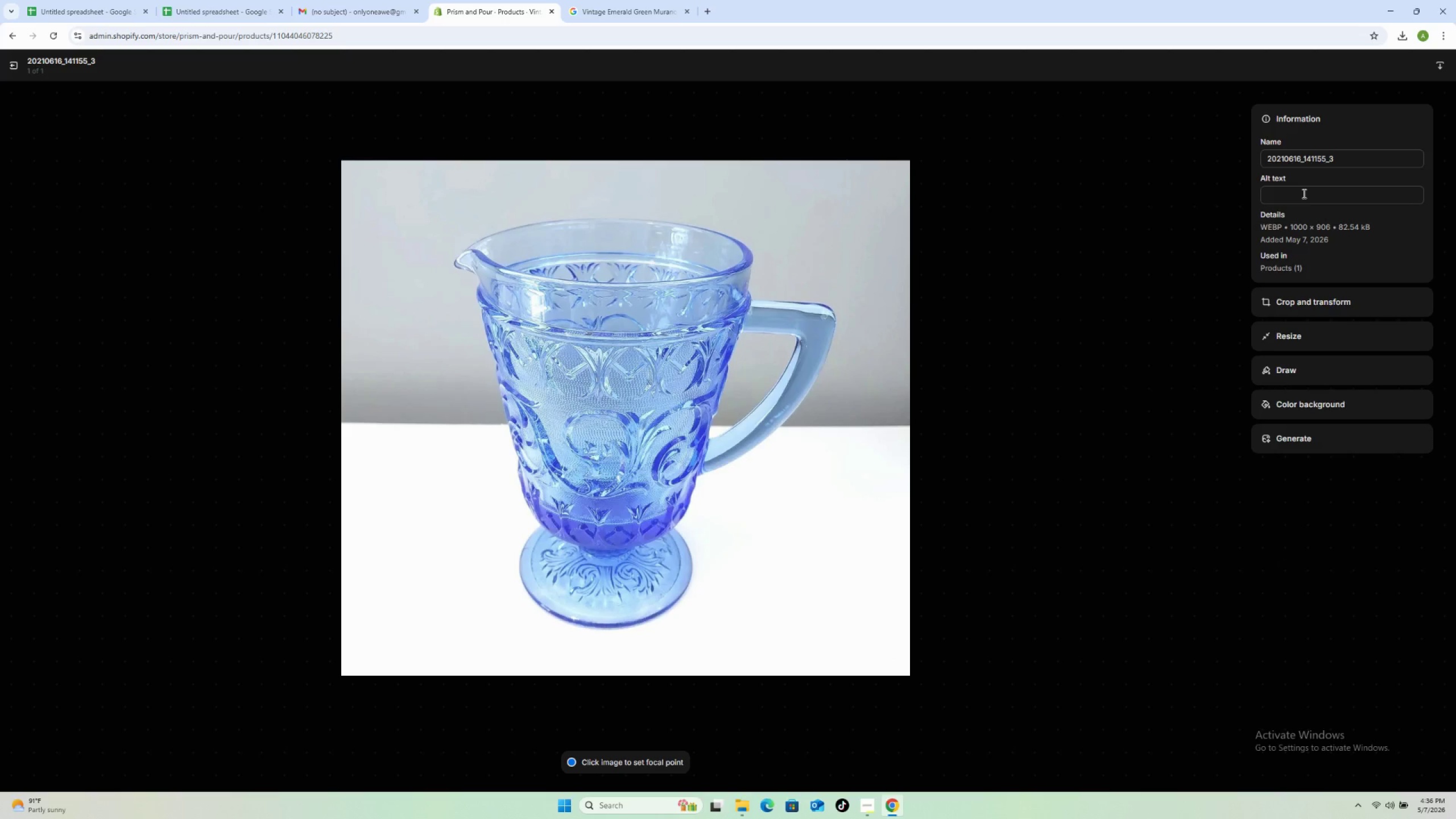 
left_click([1302, 197])
 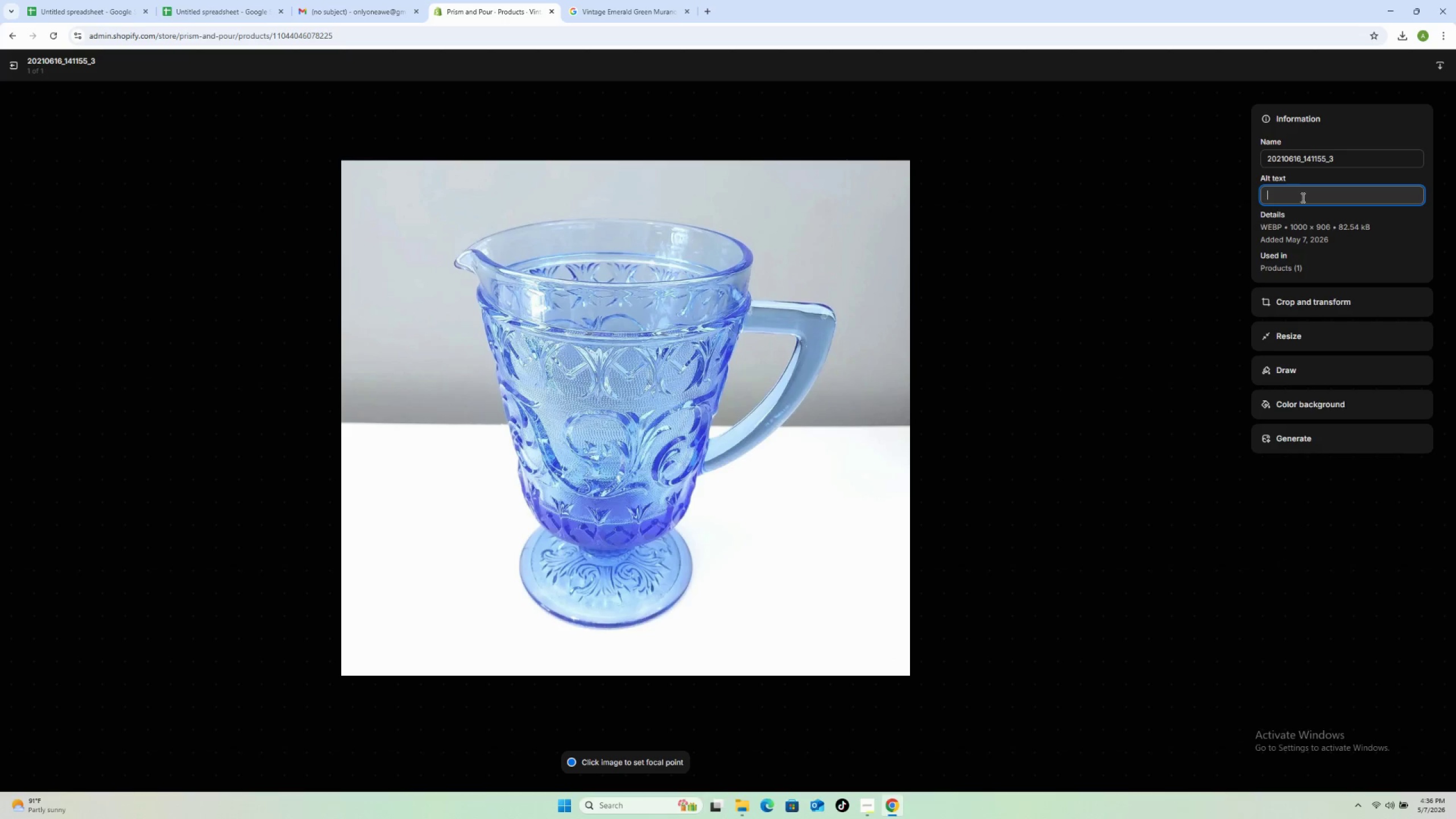 
right_click([1302, 197])
 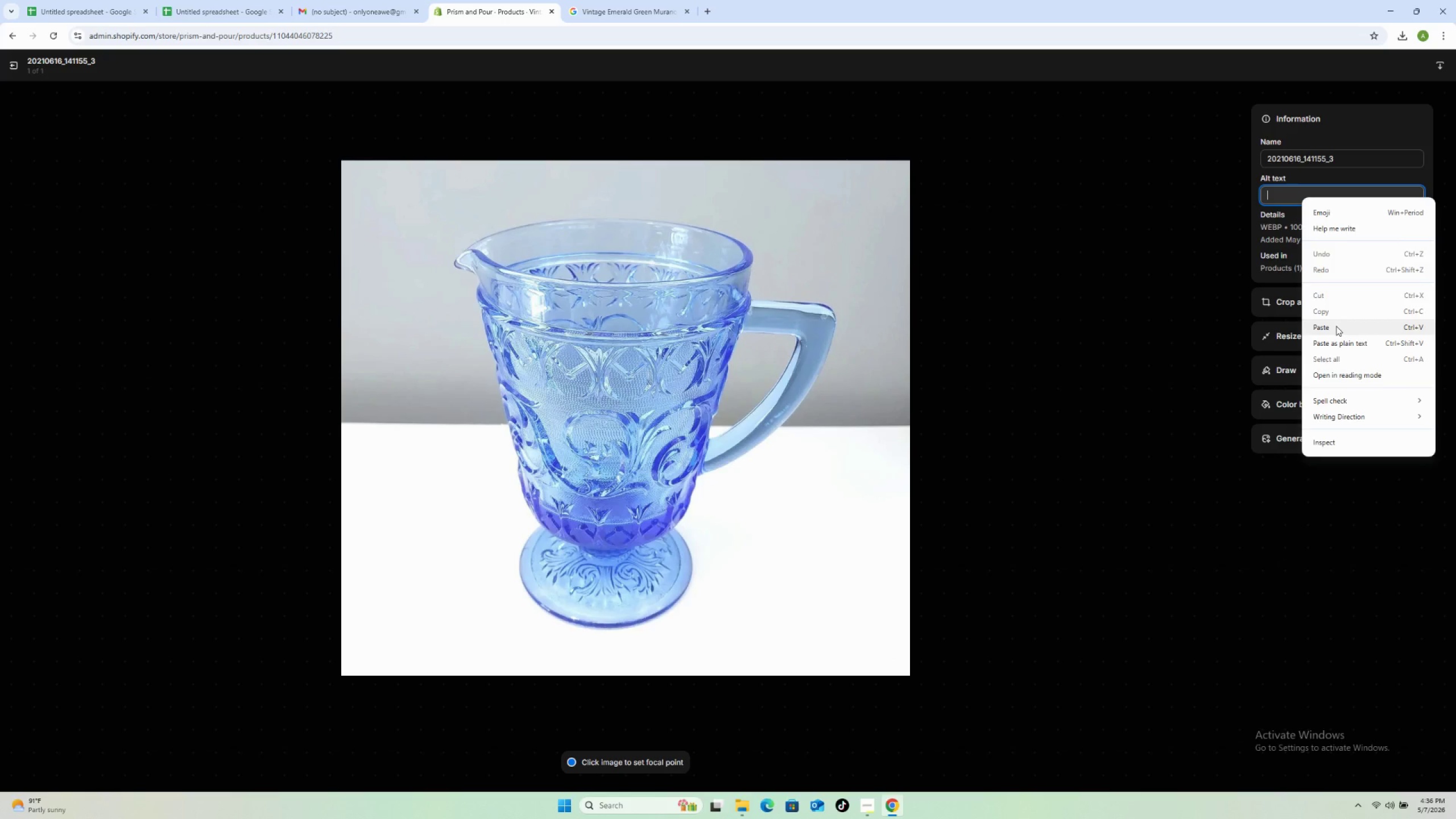 
left_click([1333, 323])
 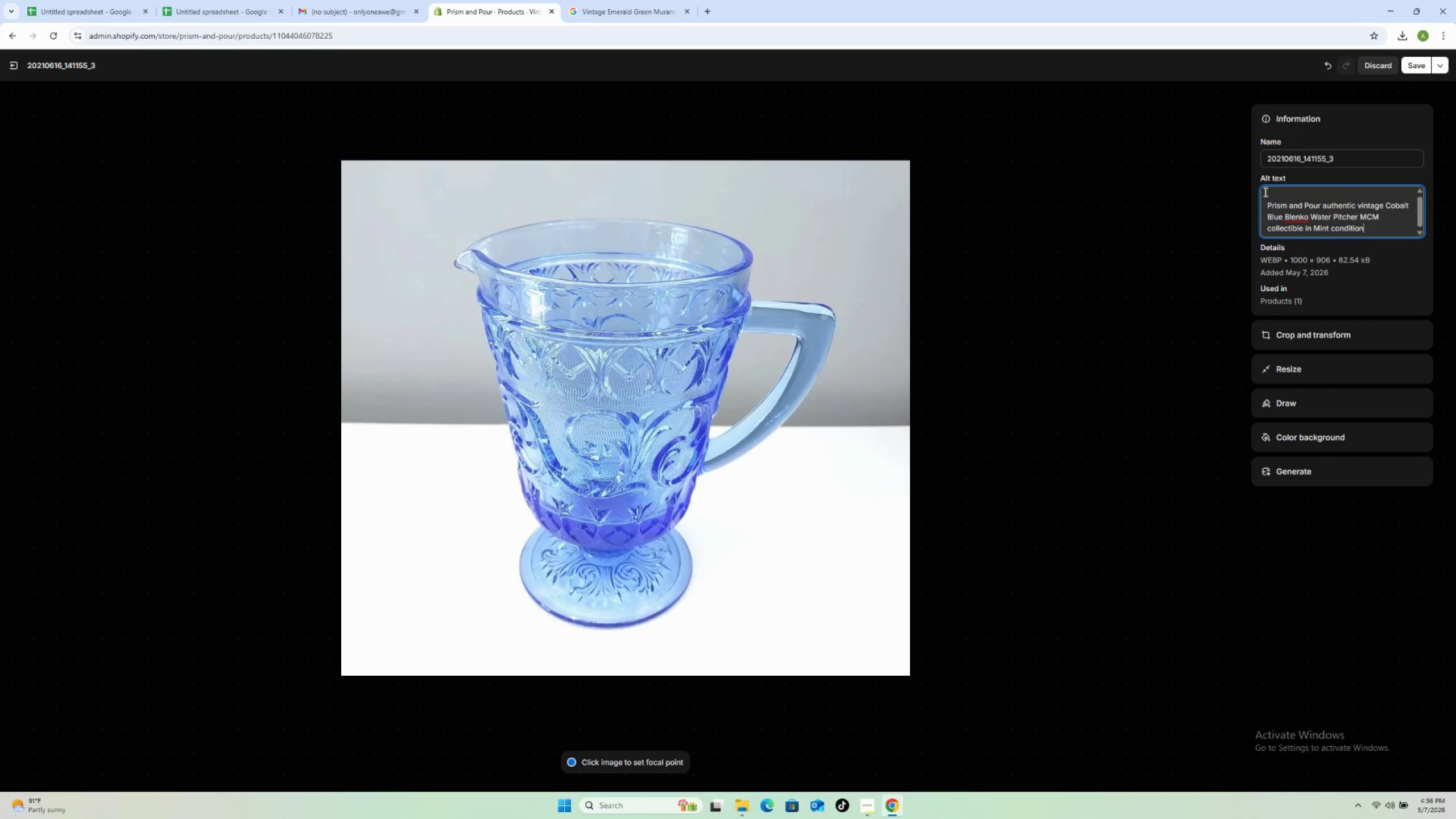 
left_click_drag(start_coordinate=[1265, 195], to_coordinate=[1267, 205])
 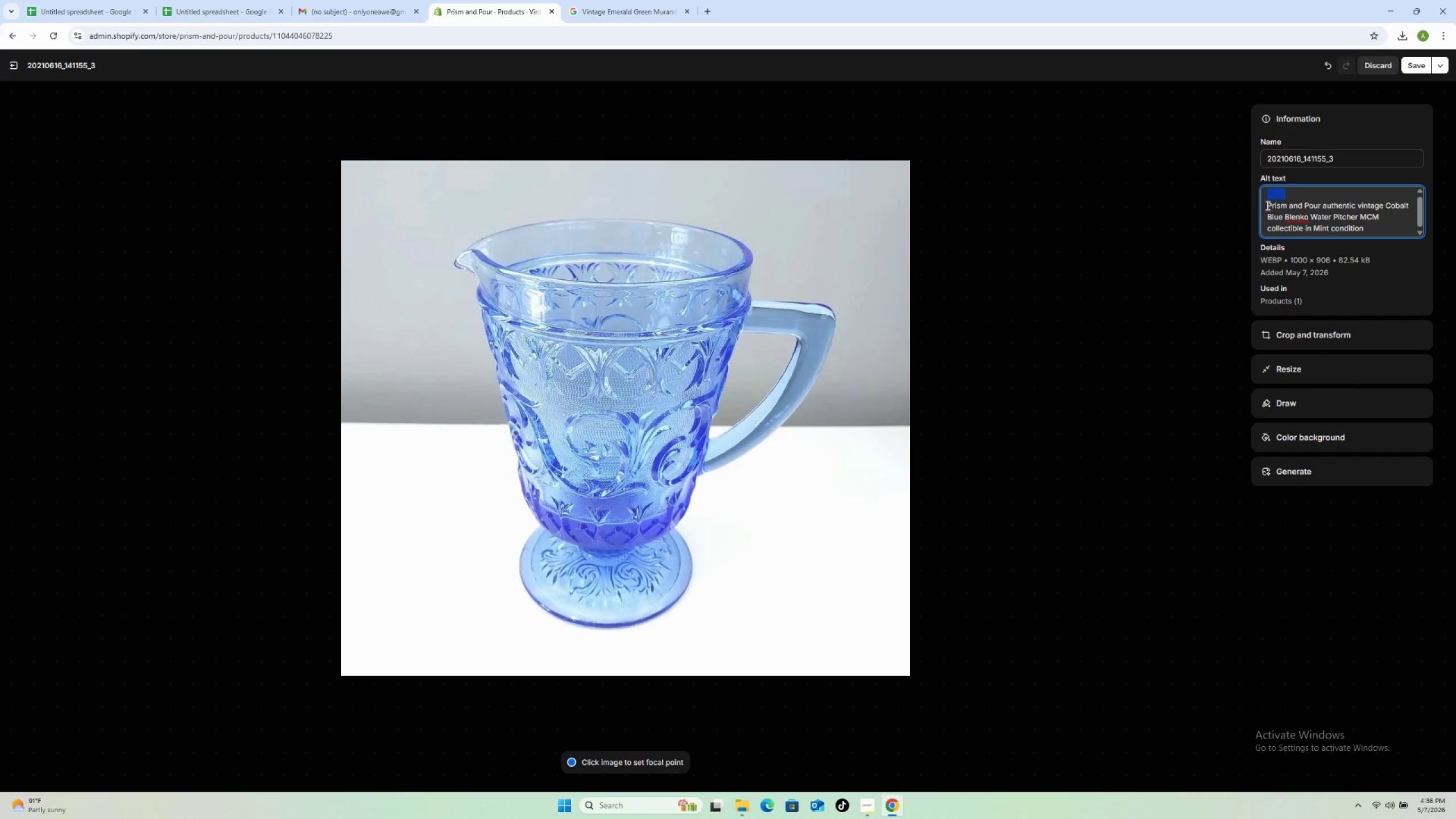 
wait(9.44)
 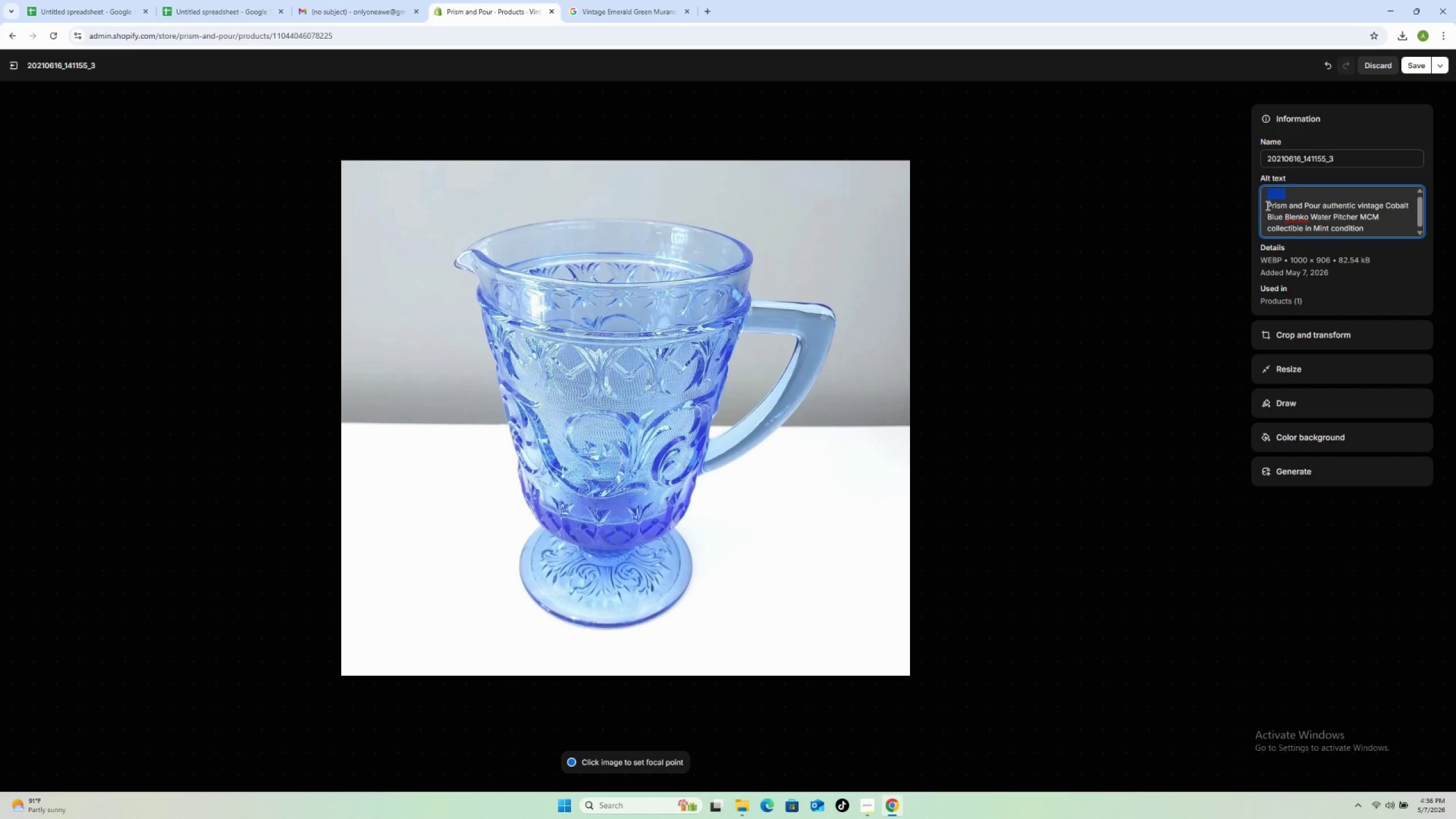 
key(Delete)
 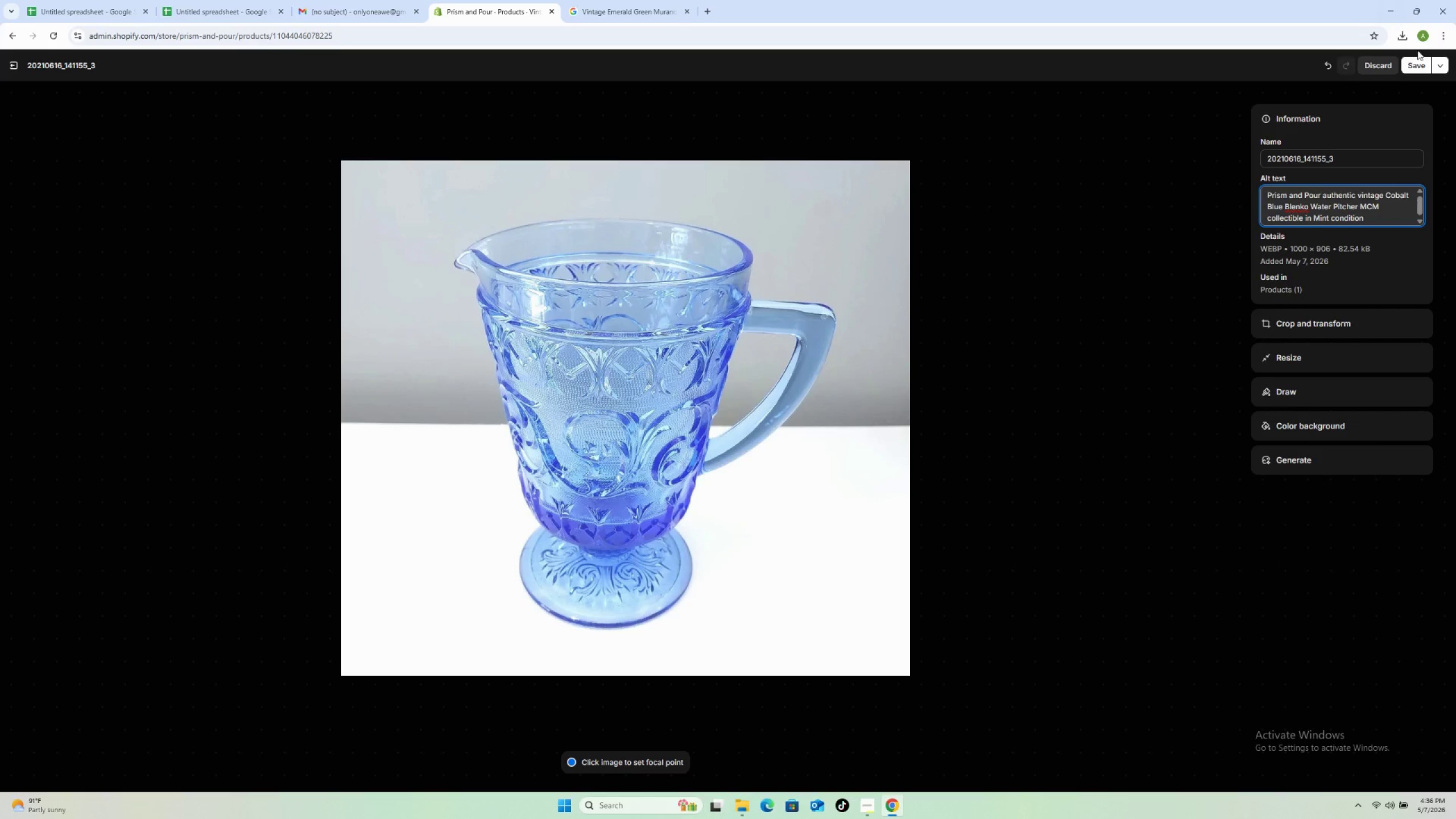 
left_click([1410, 64])
 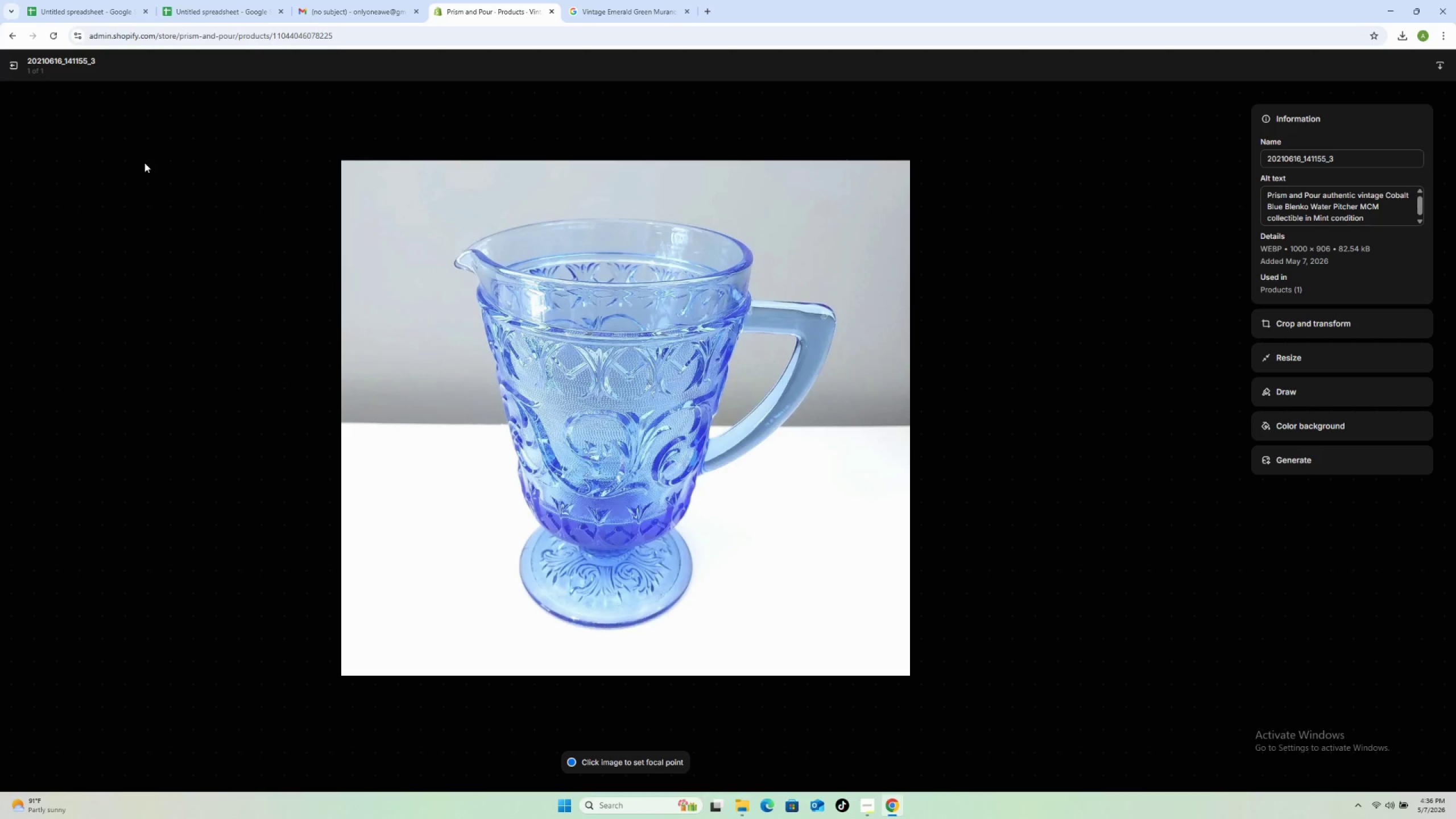 
mouse_move([14, 73])
 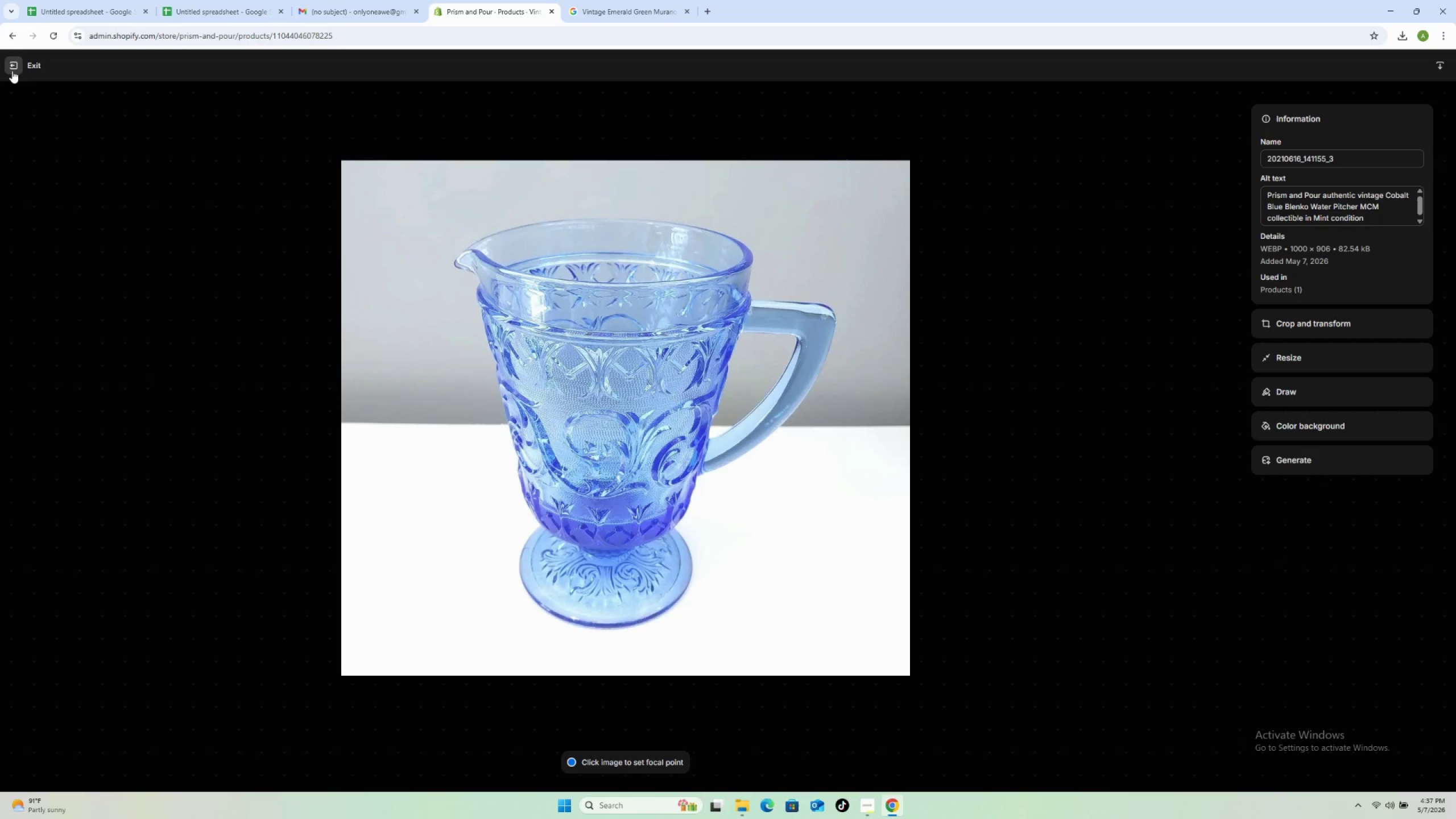 
left_click([12, 70])
 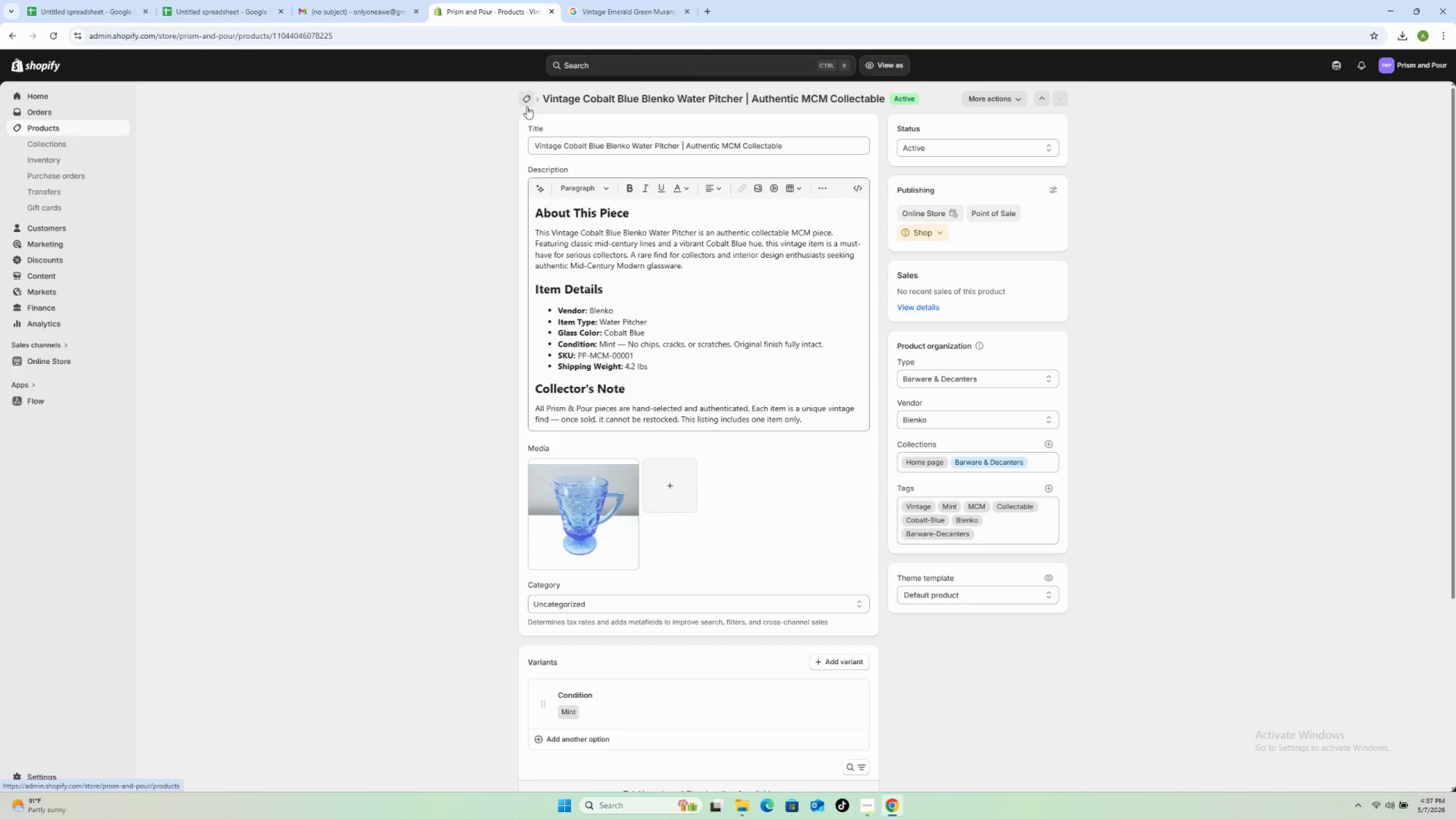 
left_click([527, 106])
 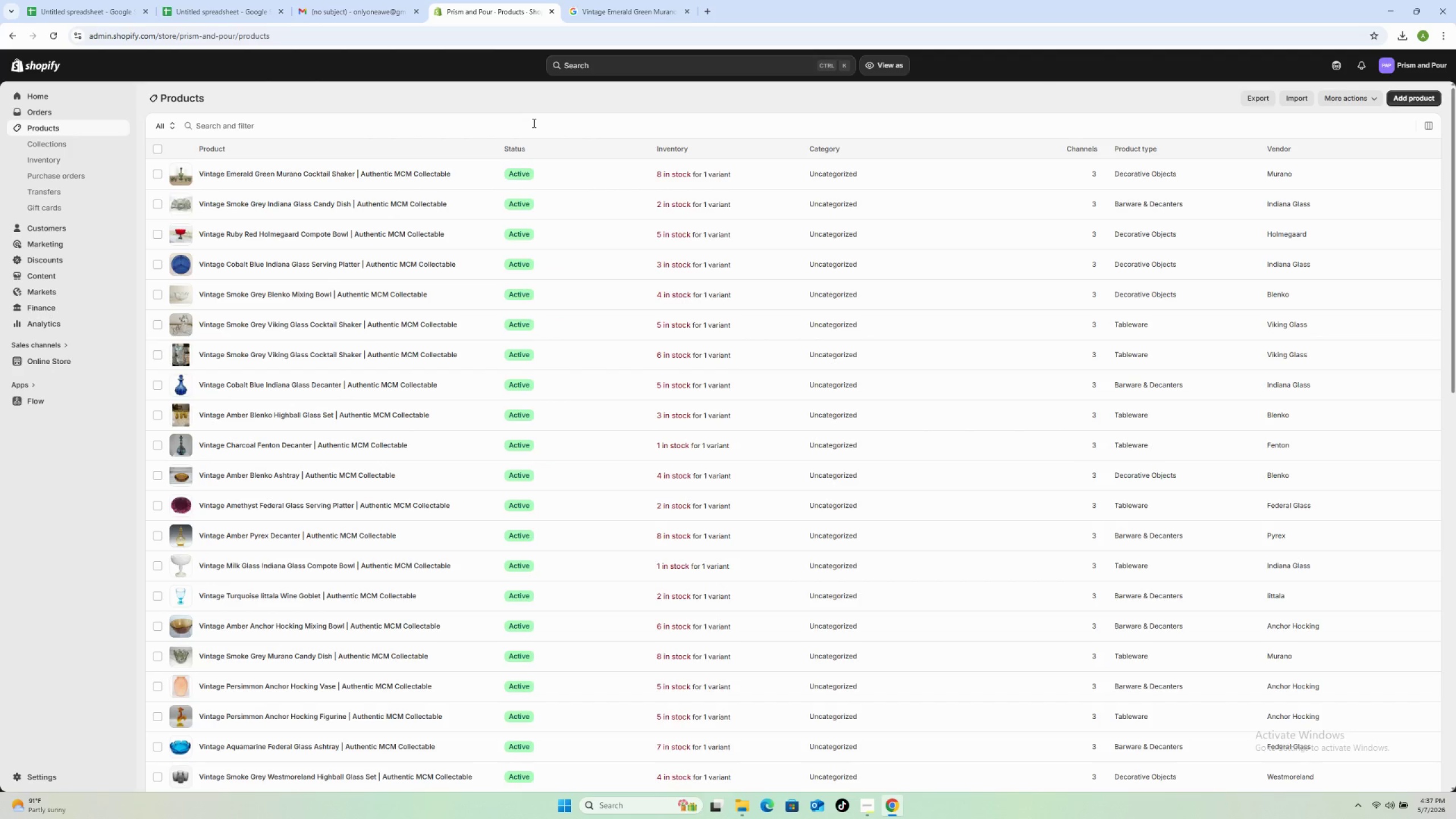 
scroll: coordinate [549, 636], scroll_direction: down, amount: 20.0
 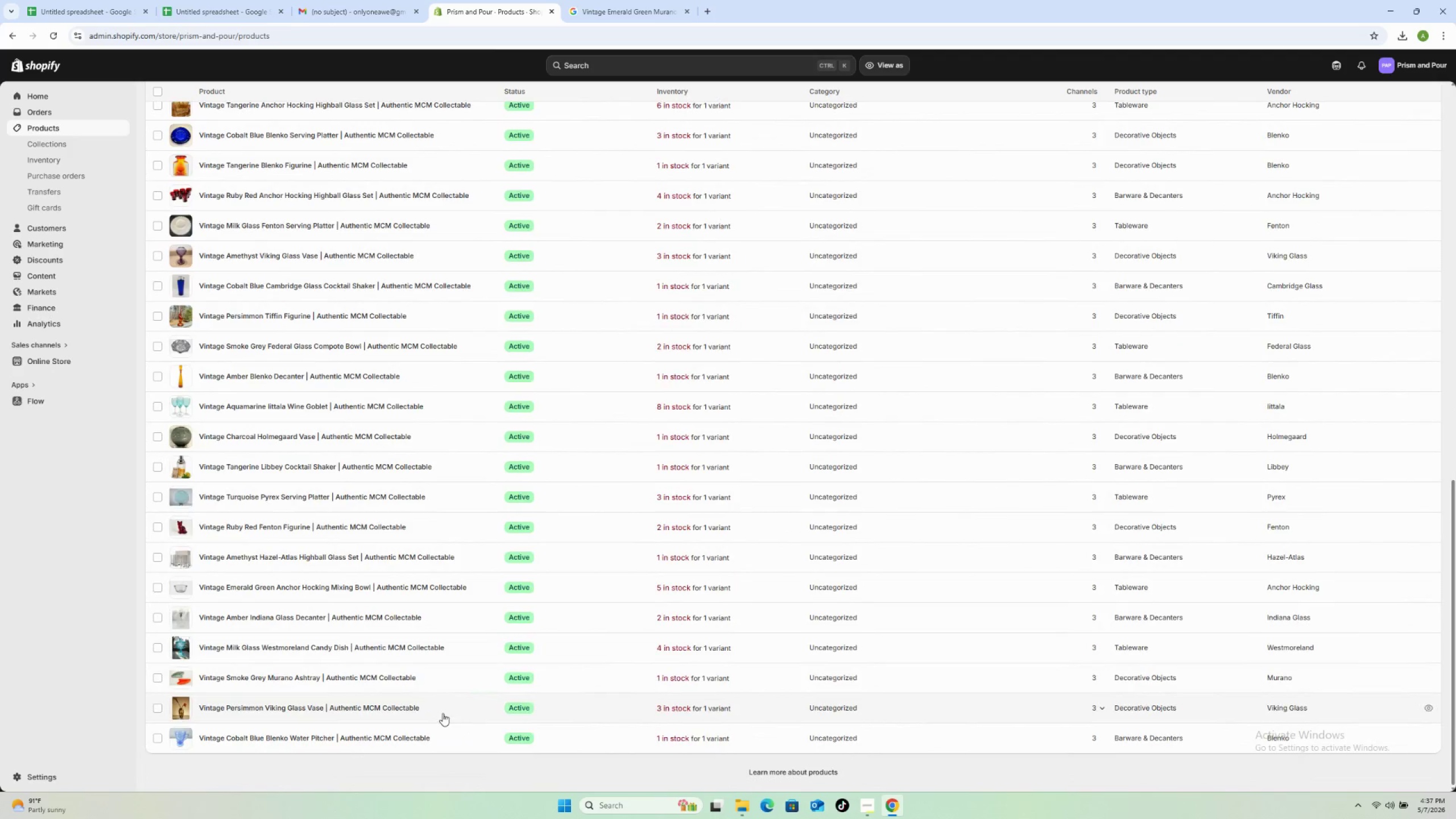 
left_click([444, 709])
 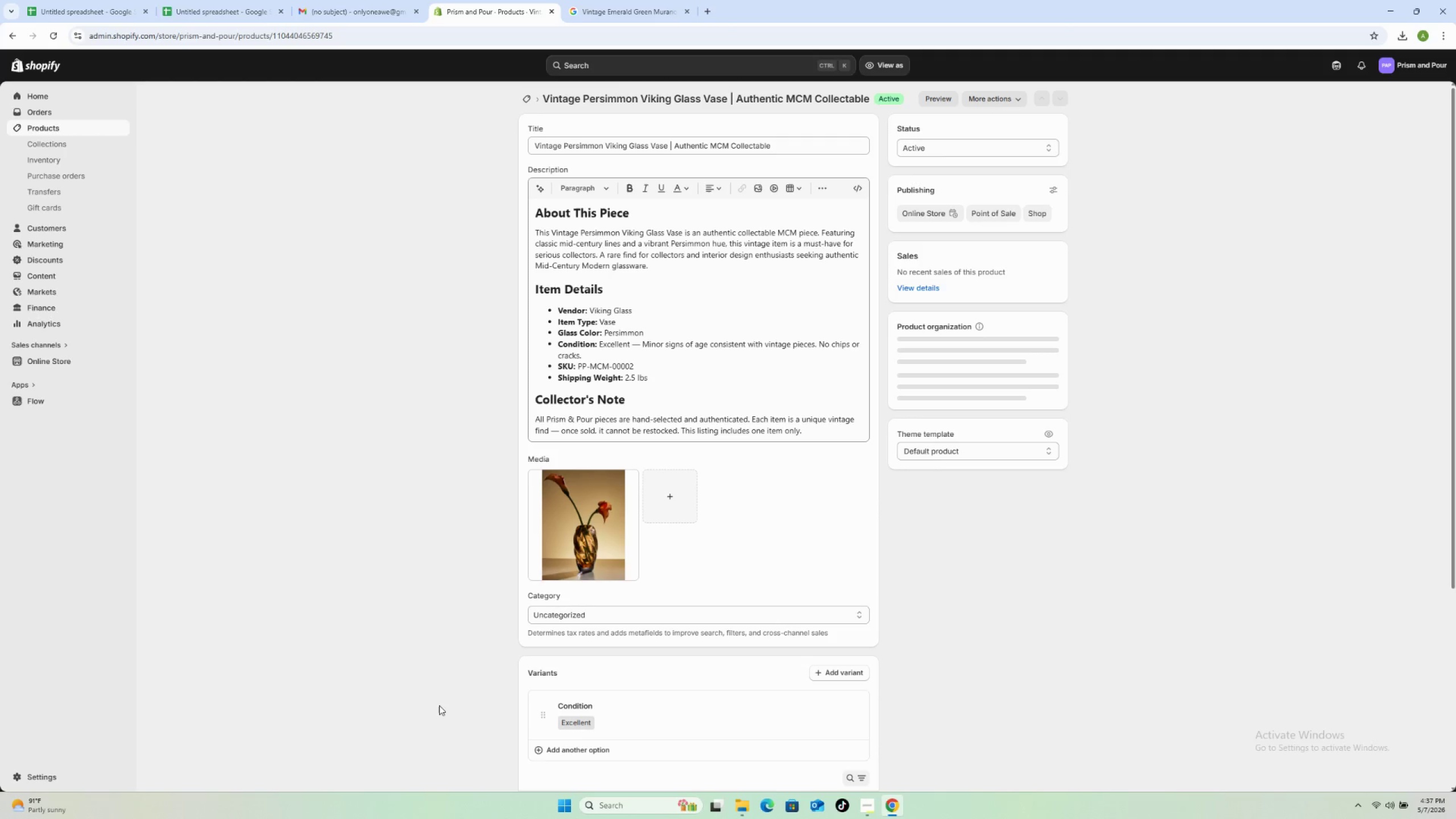 
wait(5.31)
 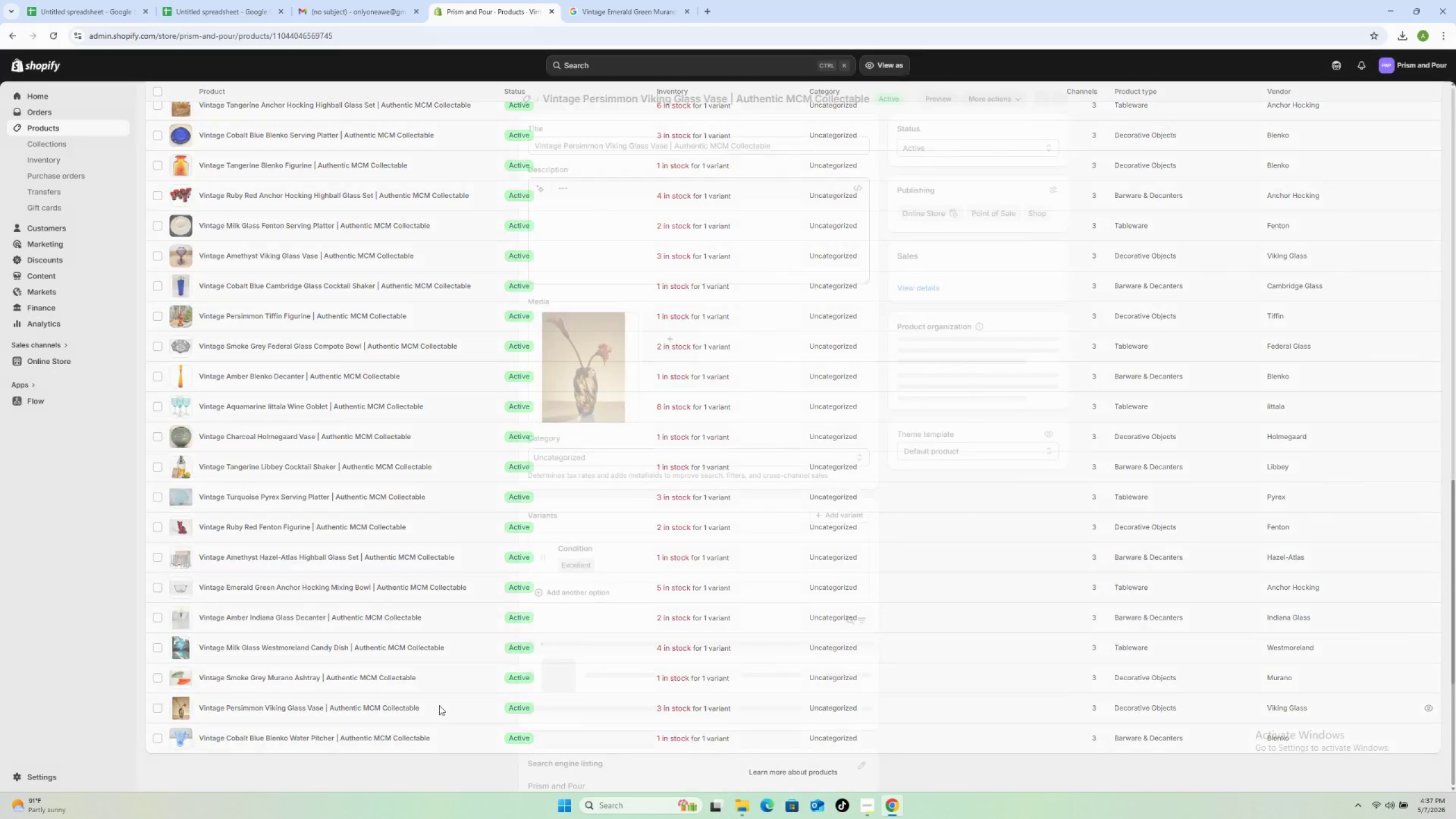 
left_click([596, 503])
 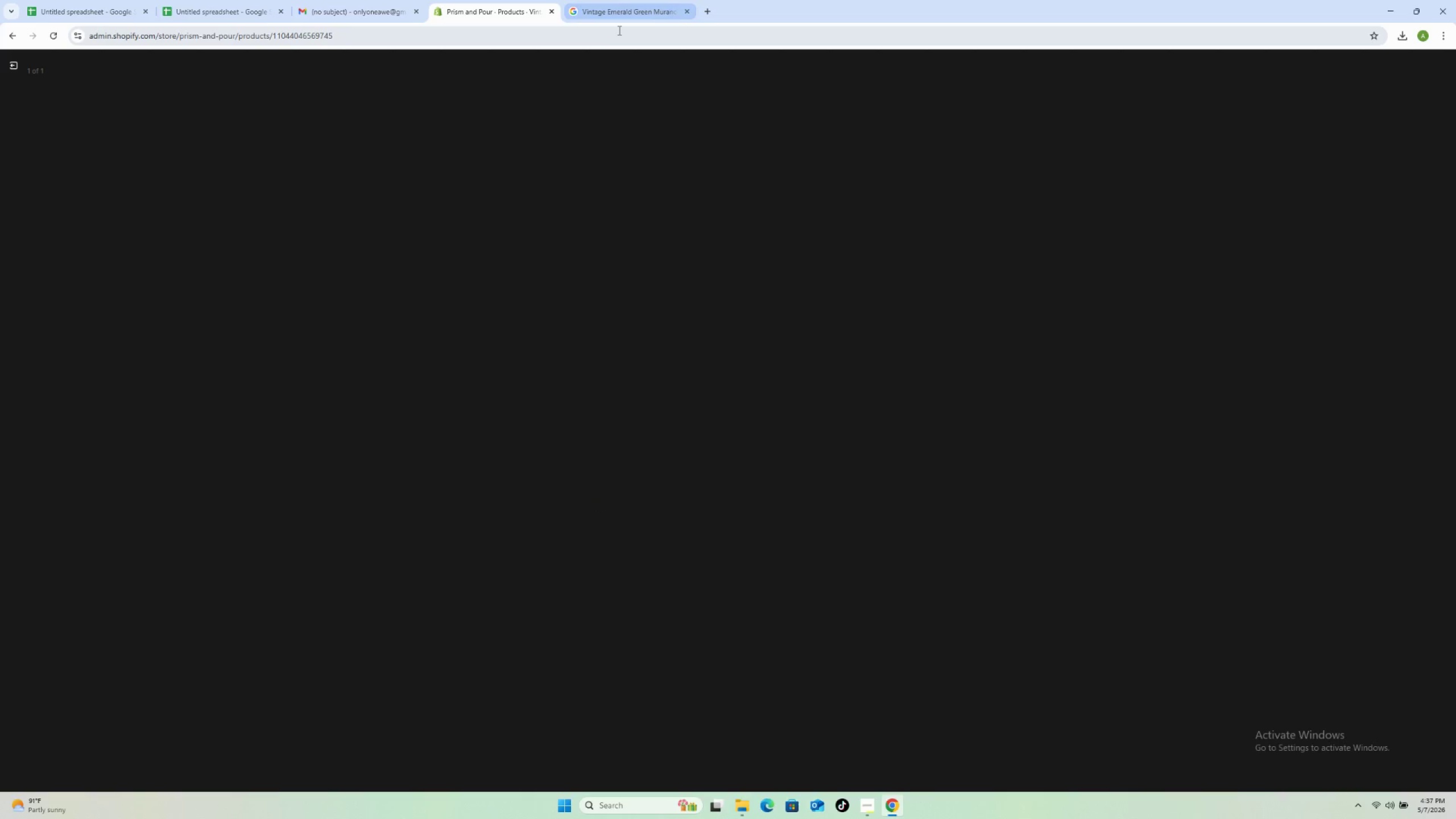 
left_click([618, 28])
 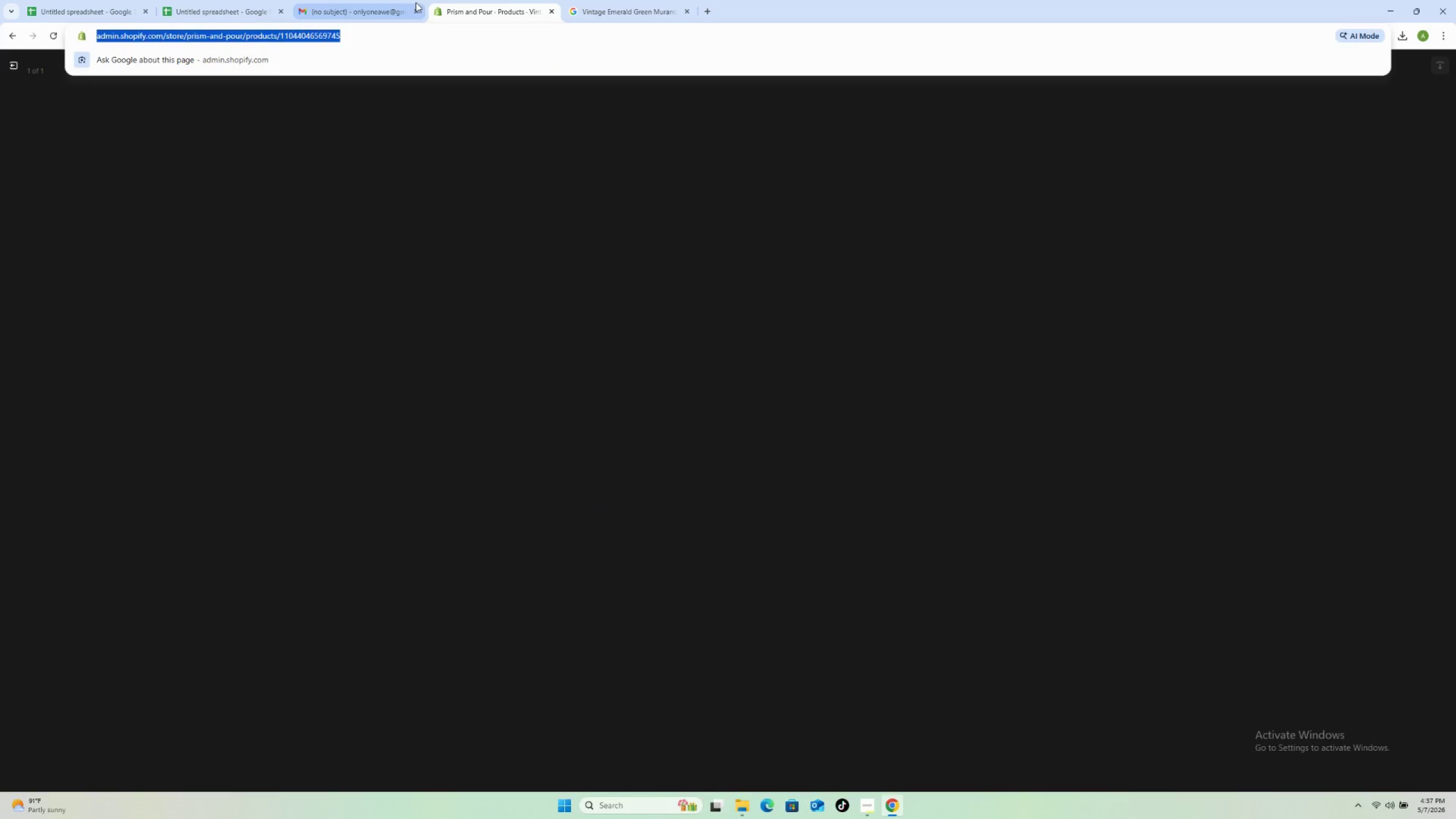 
left_click([346, 3])
 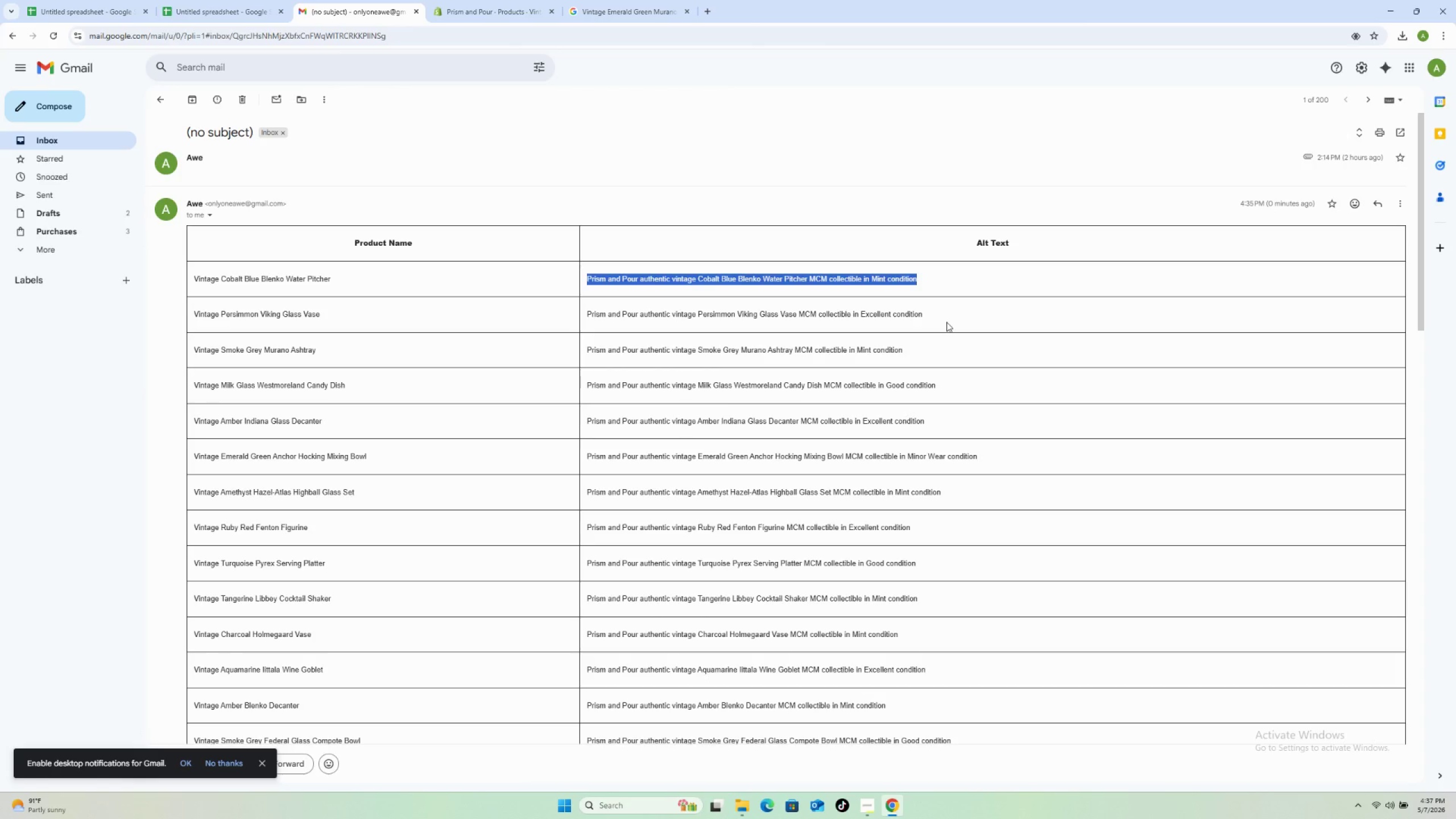 
left_click_drag(start_coordinate=[930, 309], to_coordinate=[531, 300])
 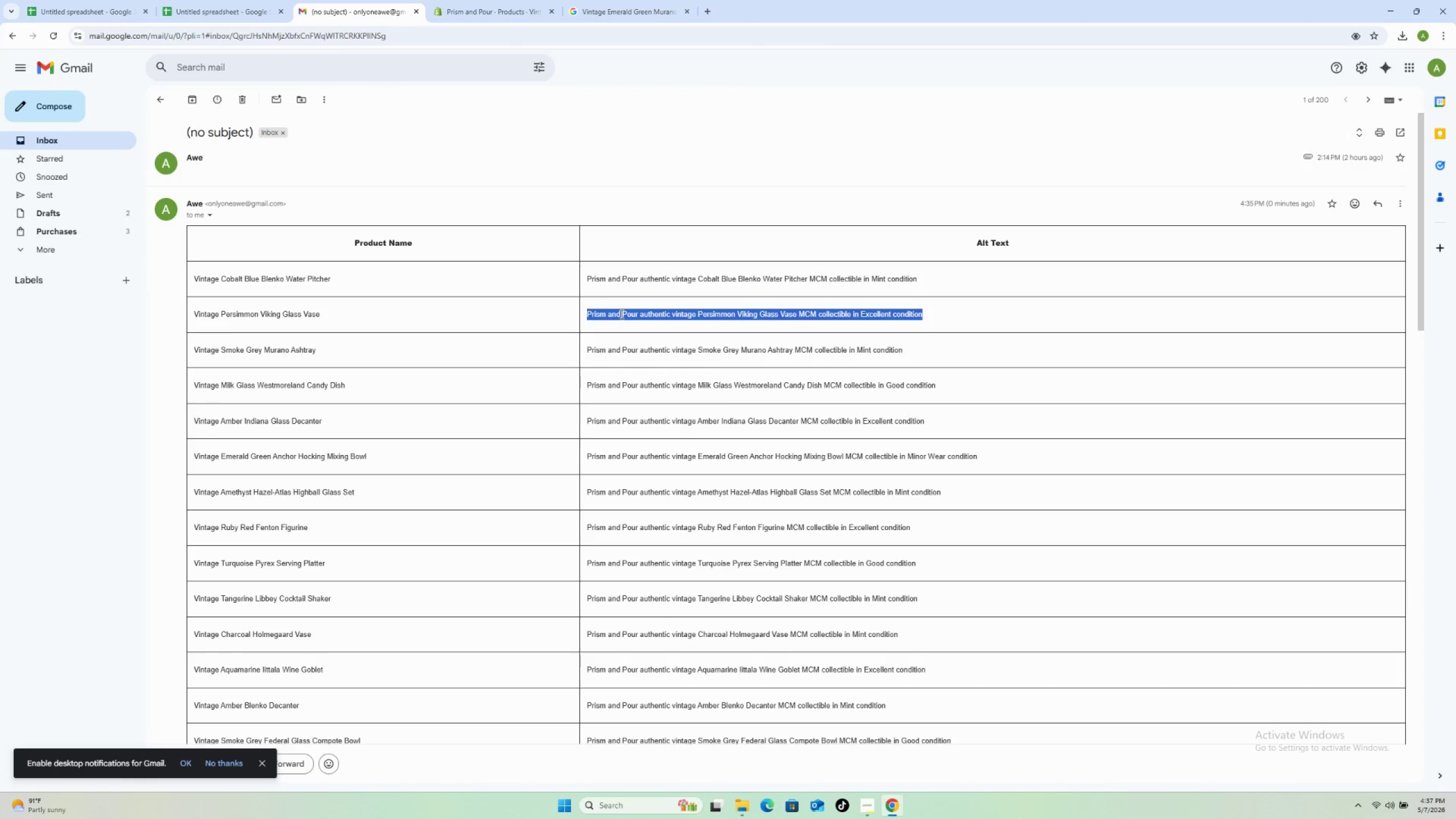 
right_click([621, 314])
 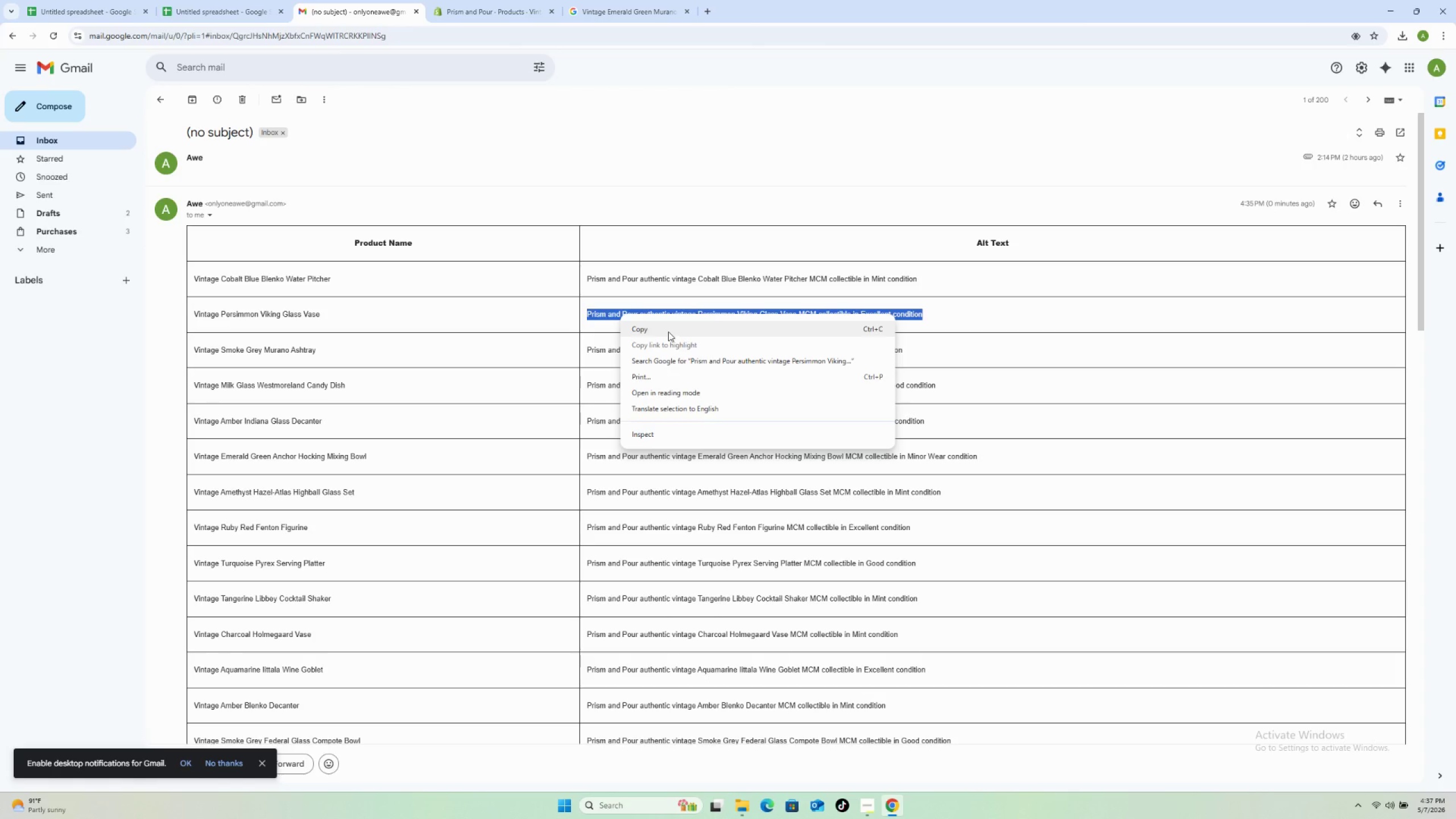 
left_click([668, 332])
 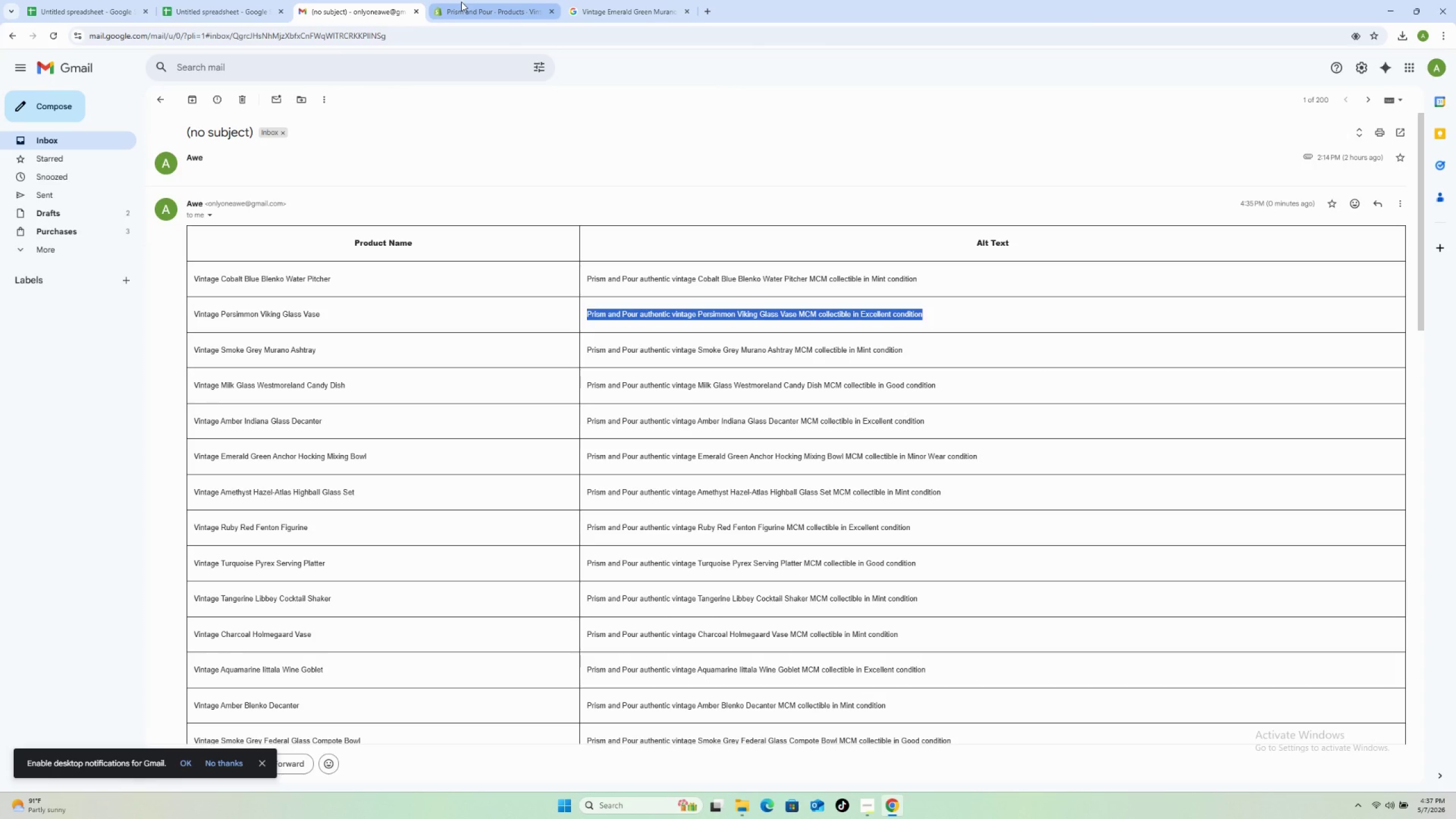 
left_click([488, 0])
 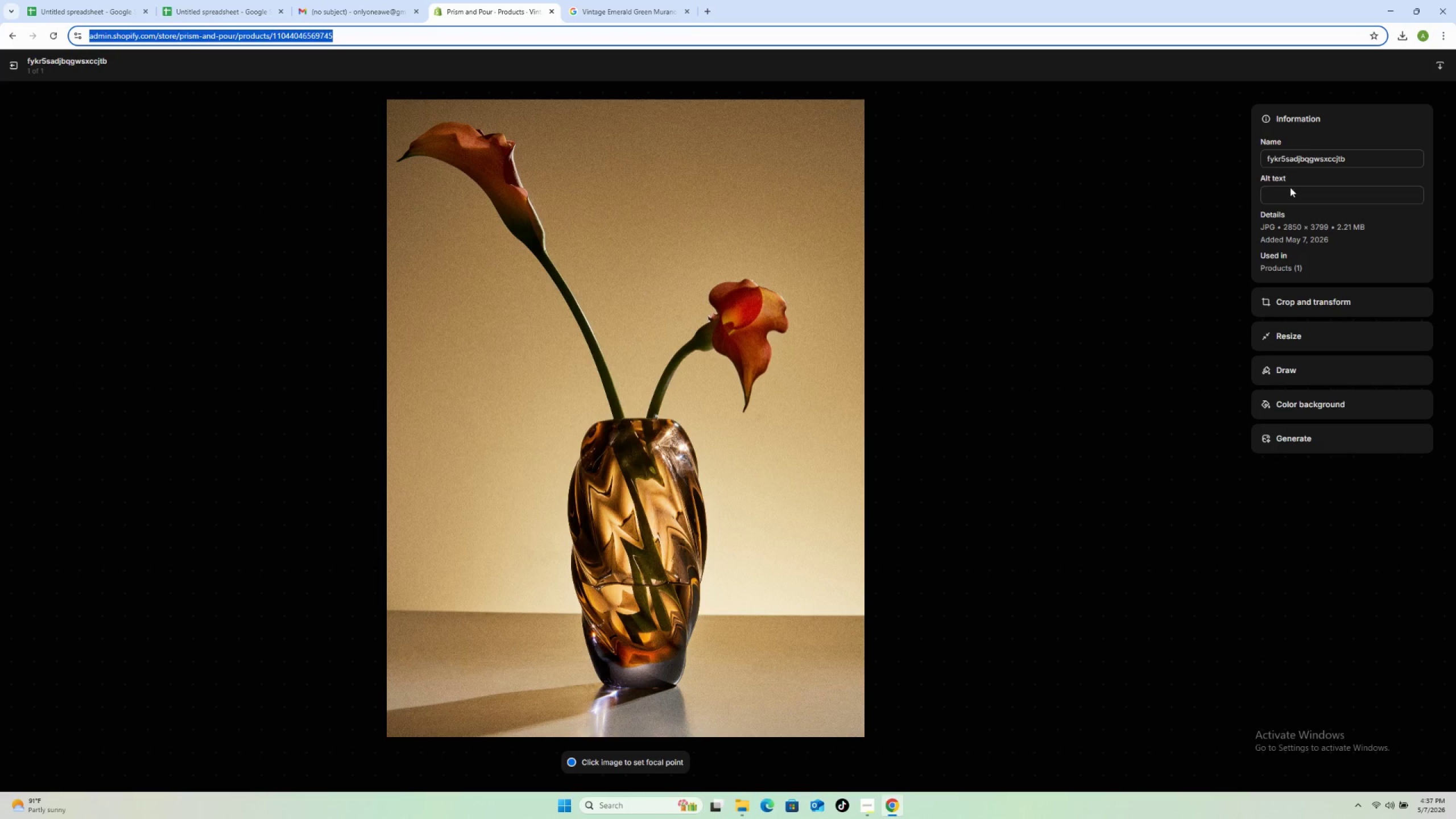 
left_click([1292, 192])
 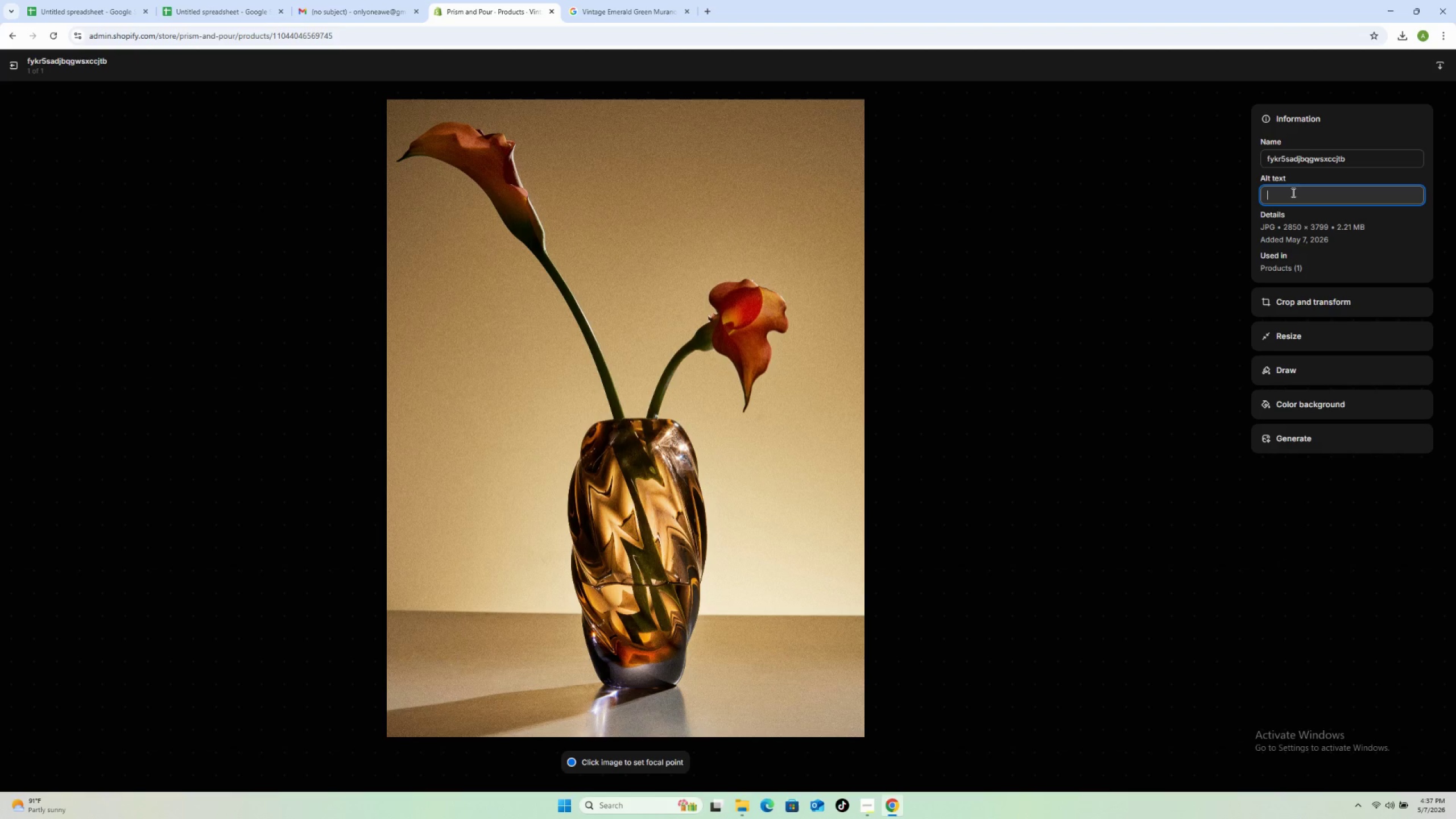 
key(Control+V)
 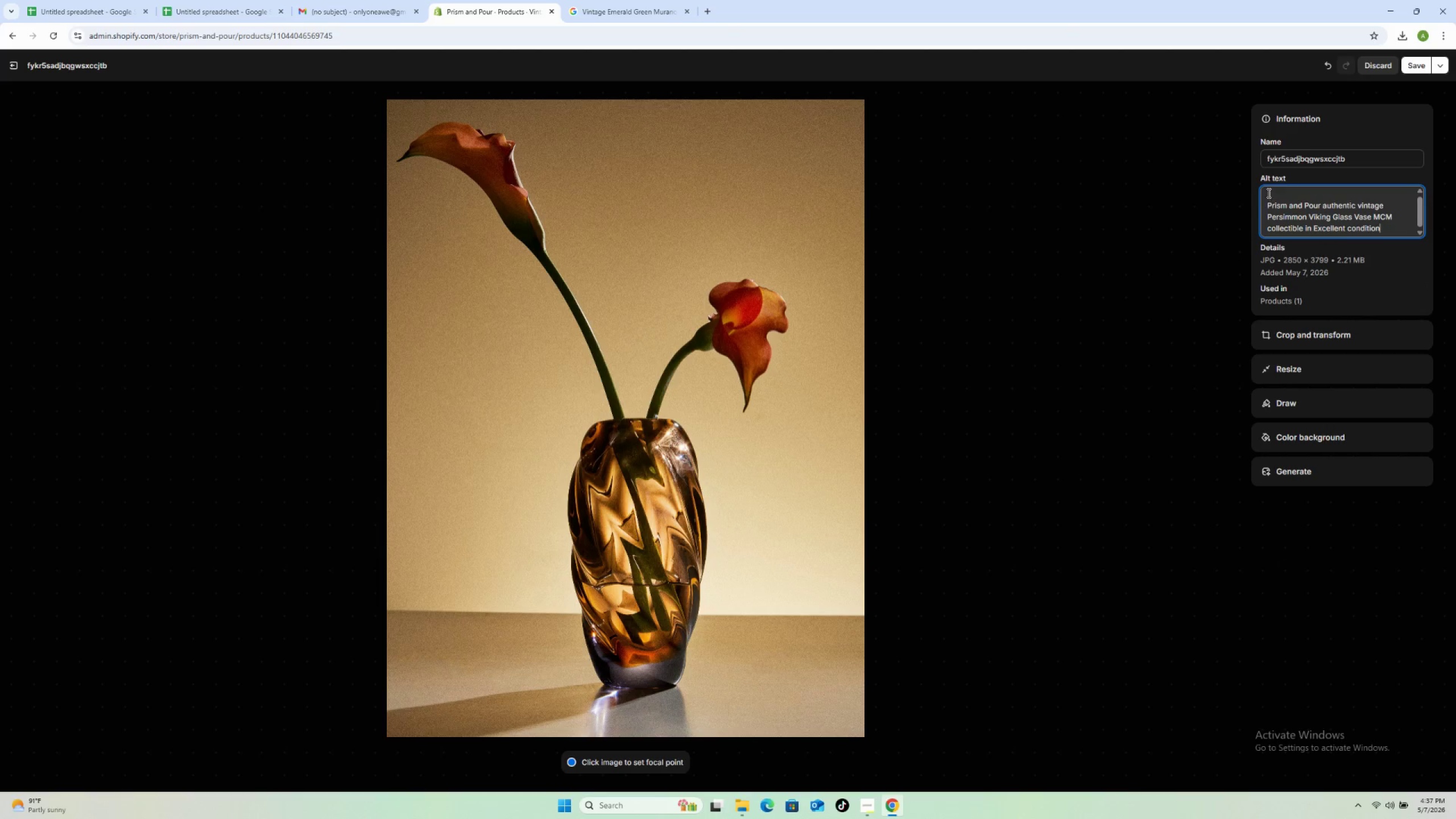 
left_click([1268, 193])
 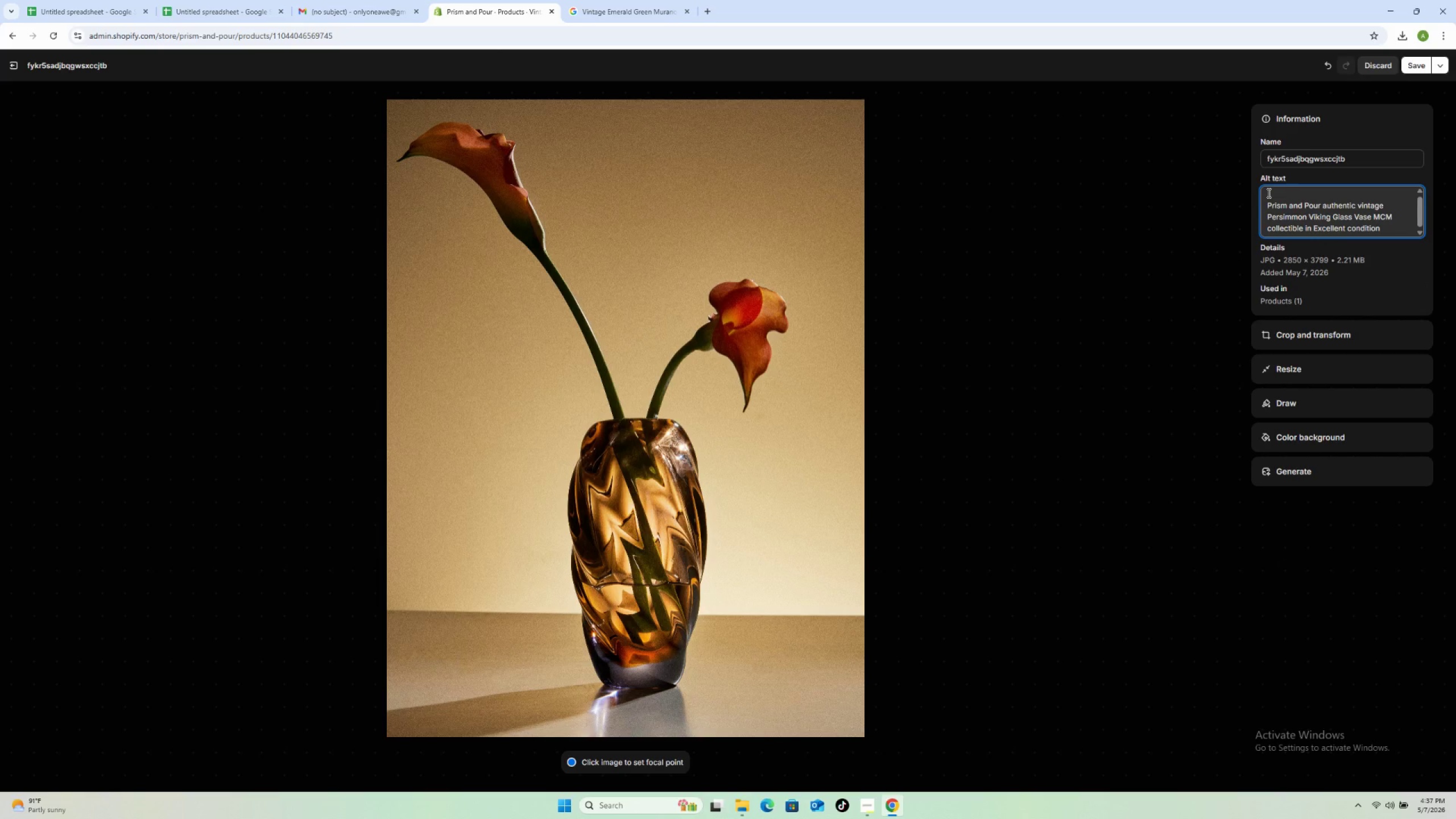 
key(Delete)
 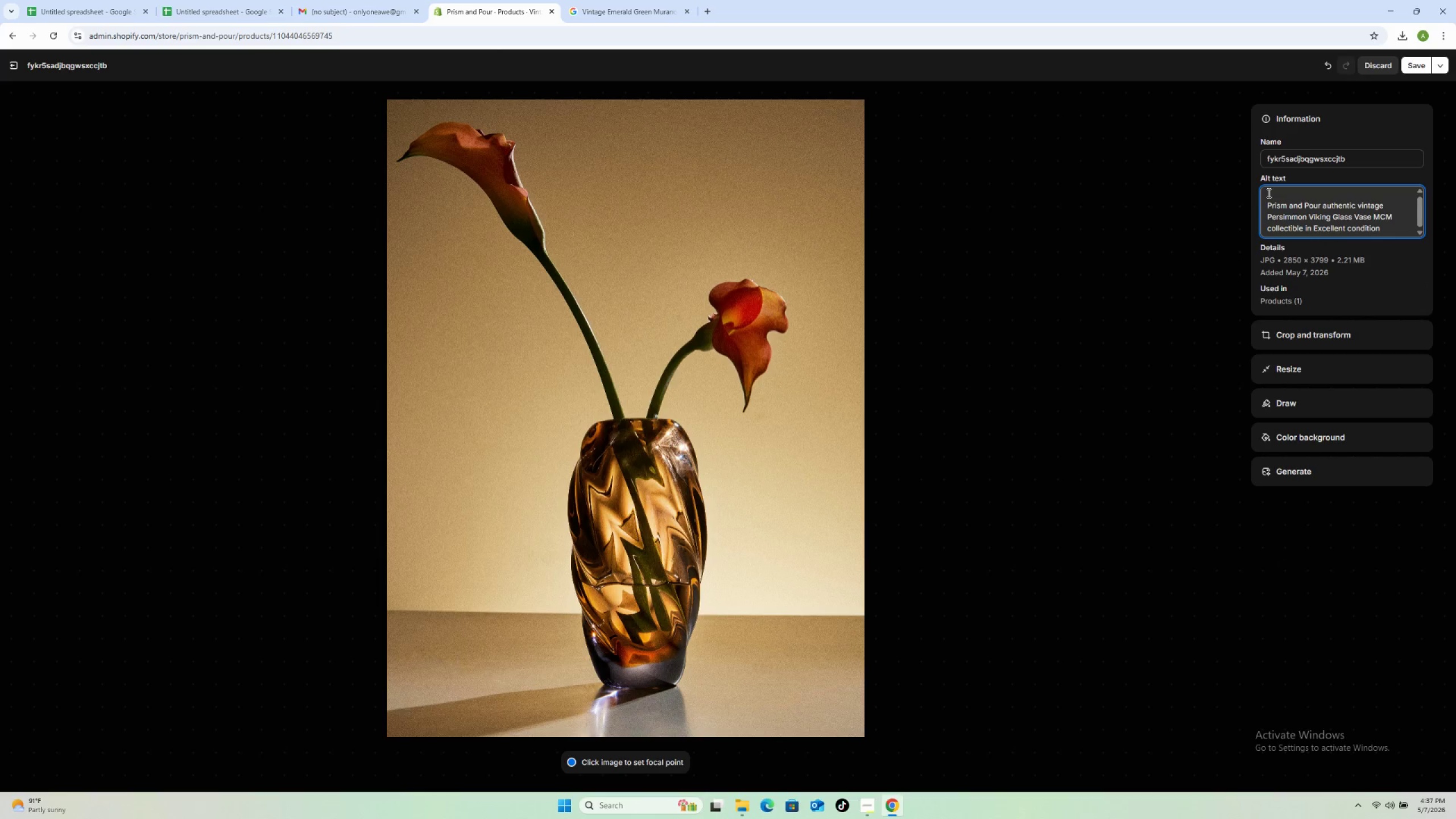 
hold_key(key=Delete, duration=0.31)
 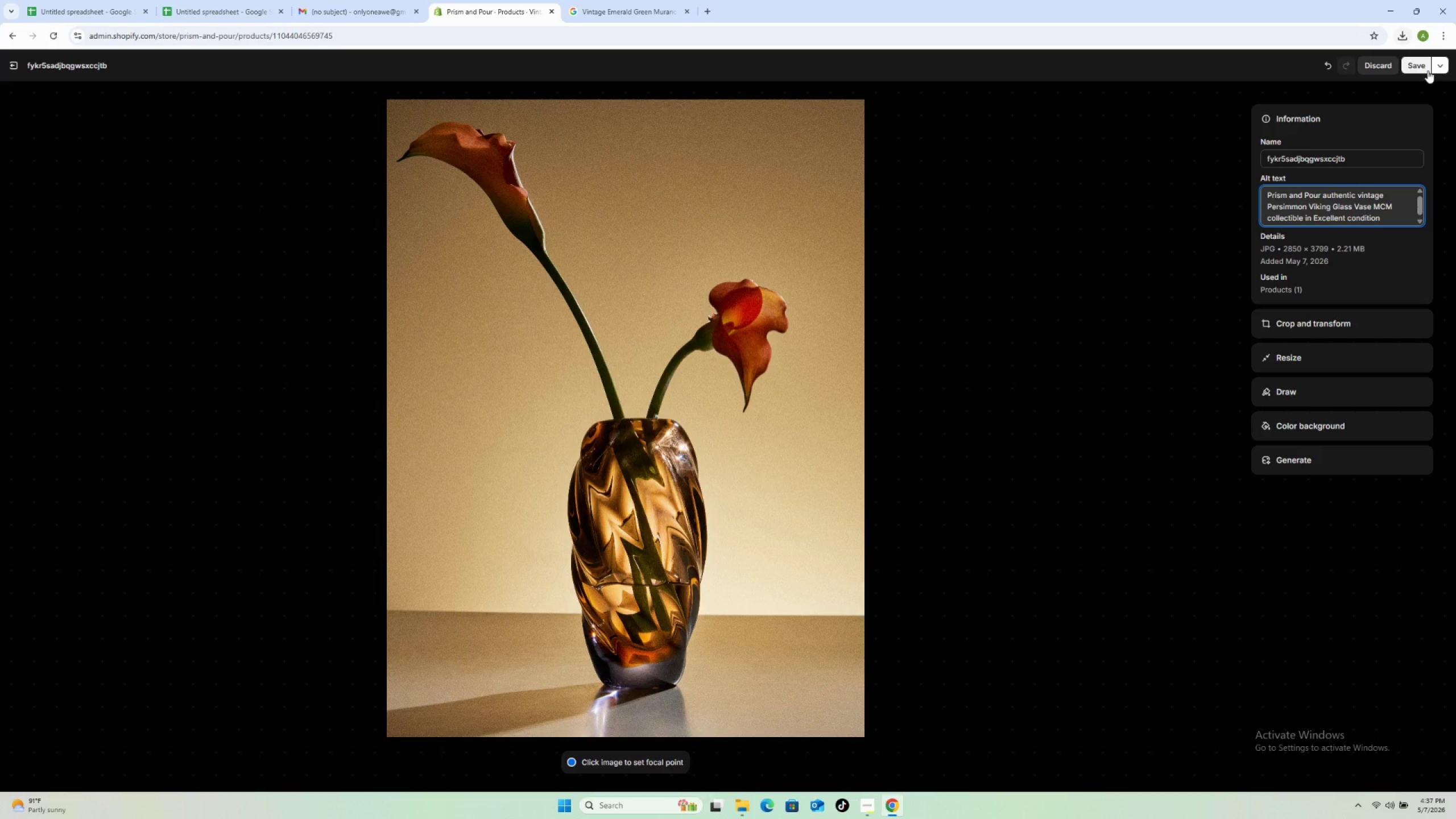 
left_click([1416, 64])
 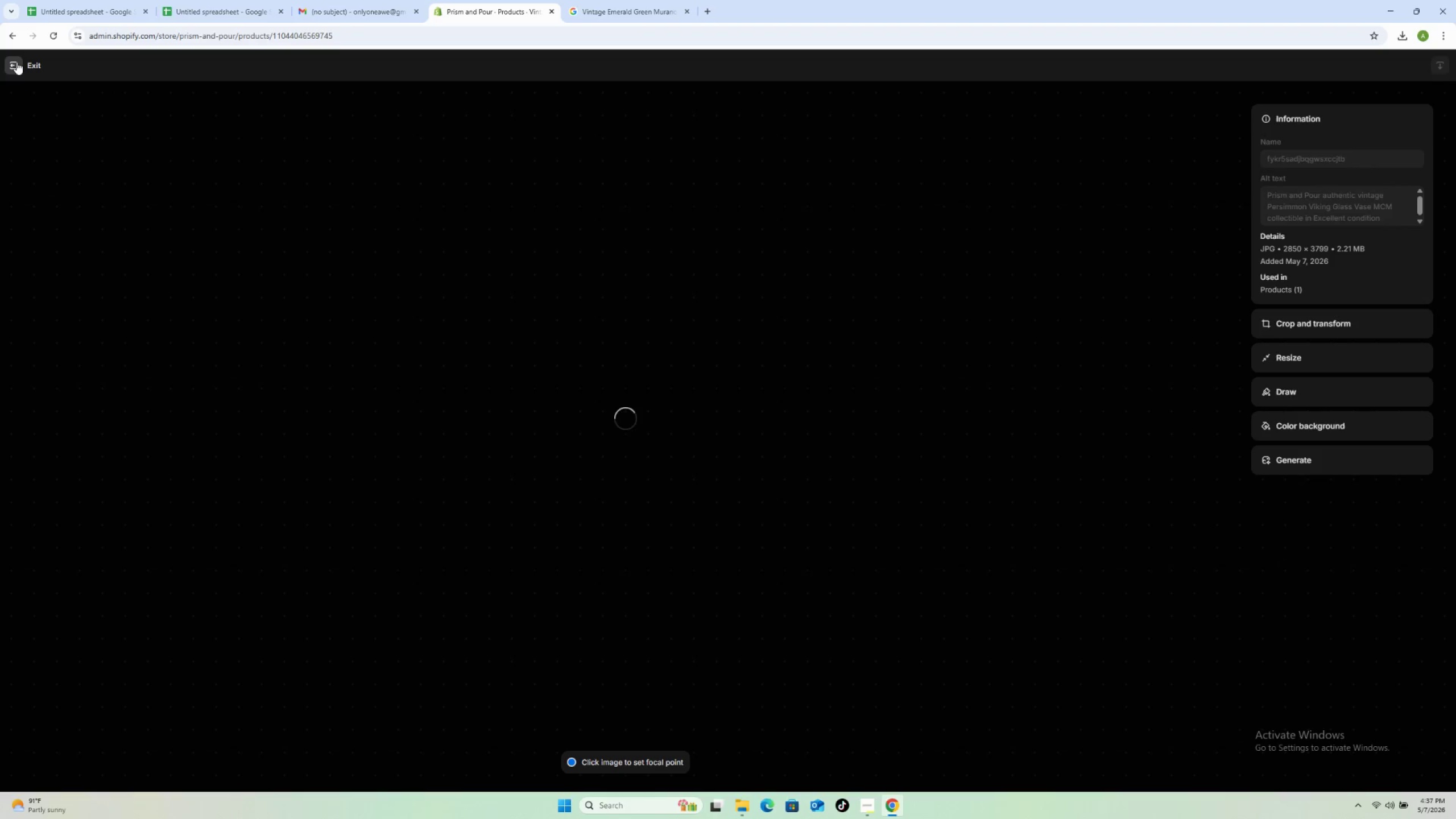 
left_click([16, 62])
 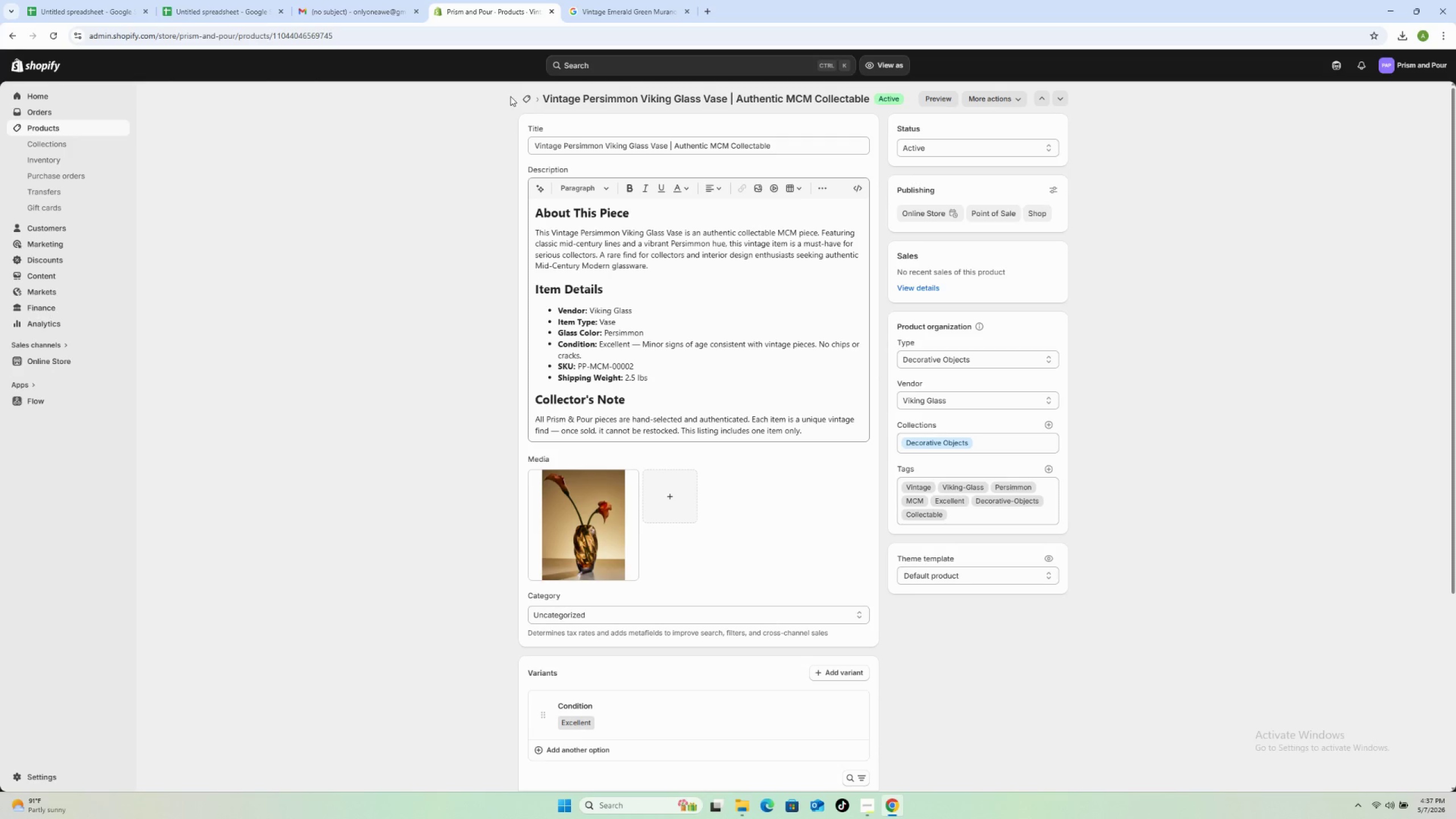 
left_click([532, 100])
 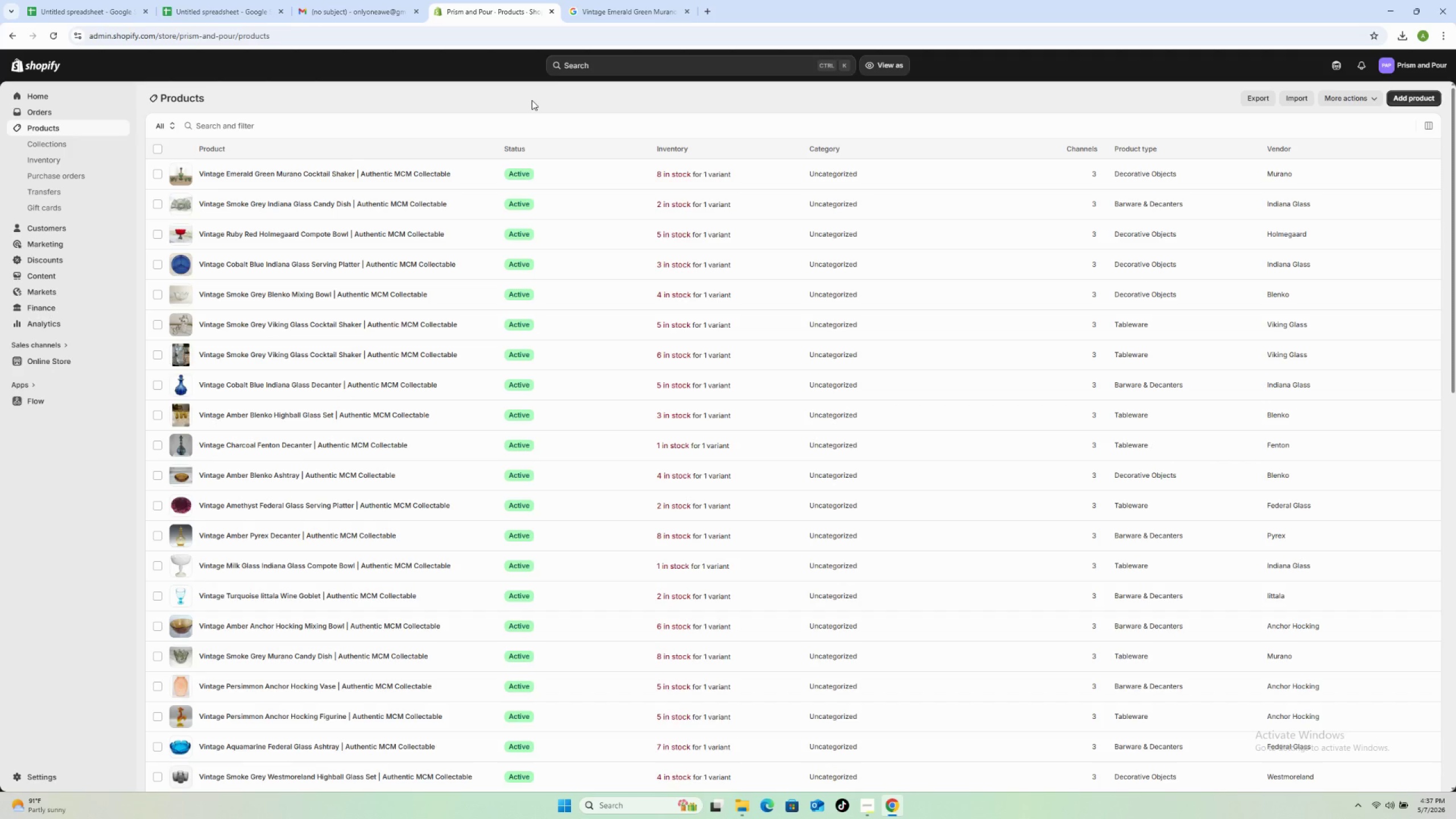 
wait(6.31)
 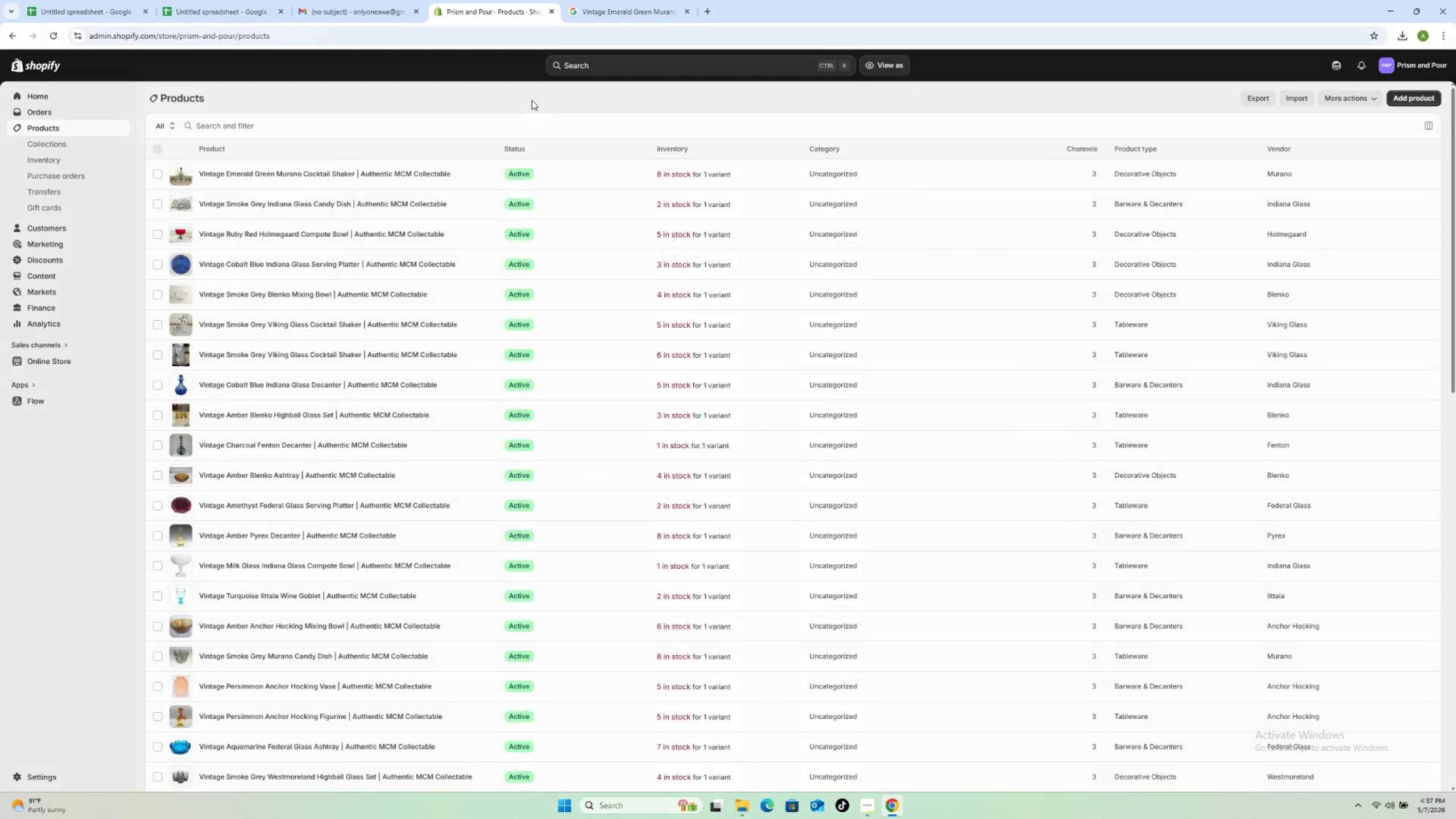 
left_click([486, 171])
 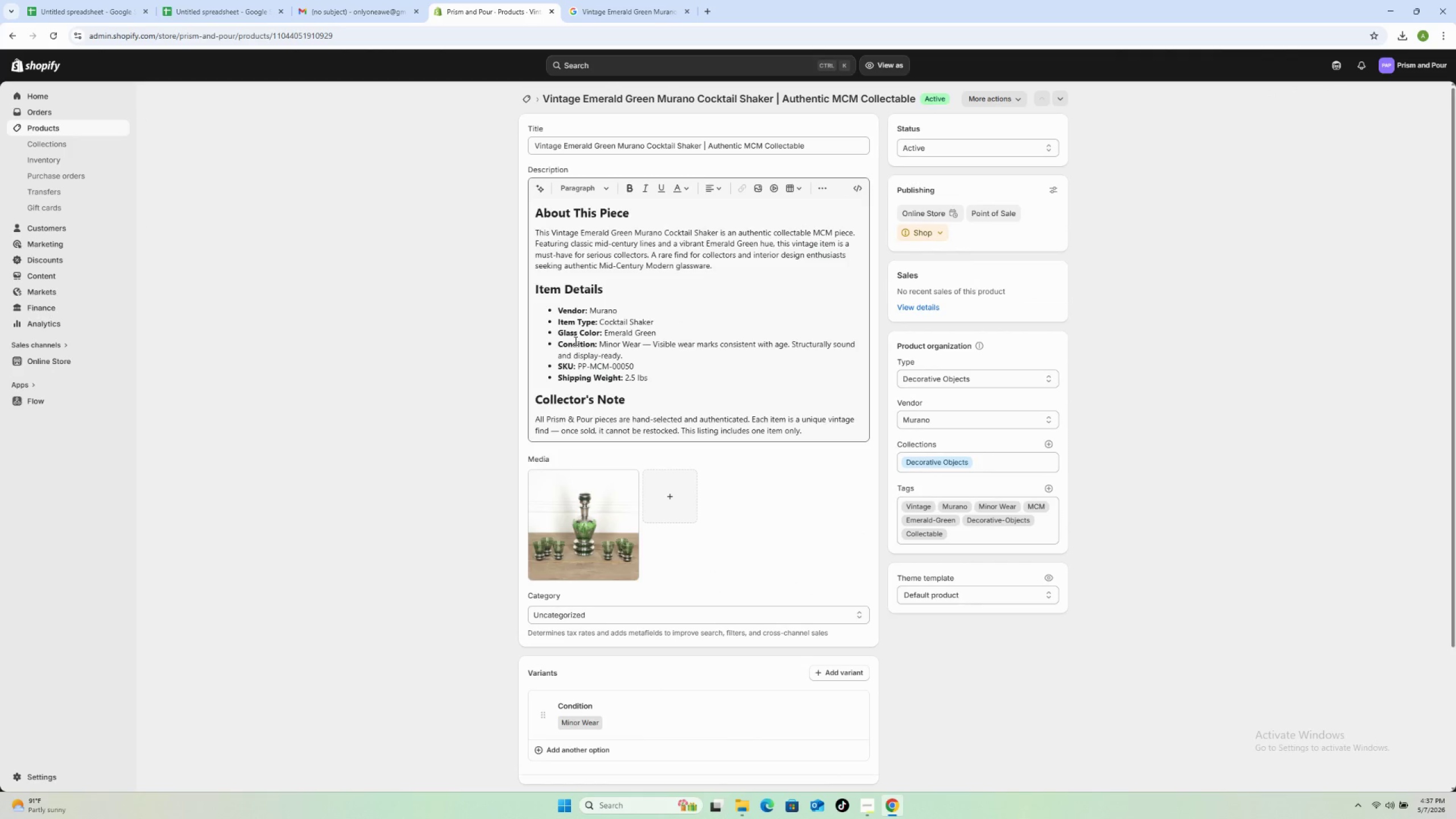 
left_click([576, 518])
 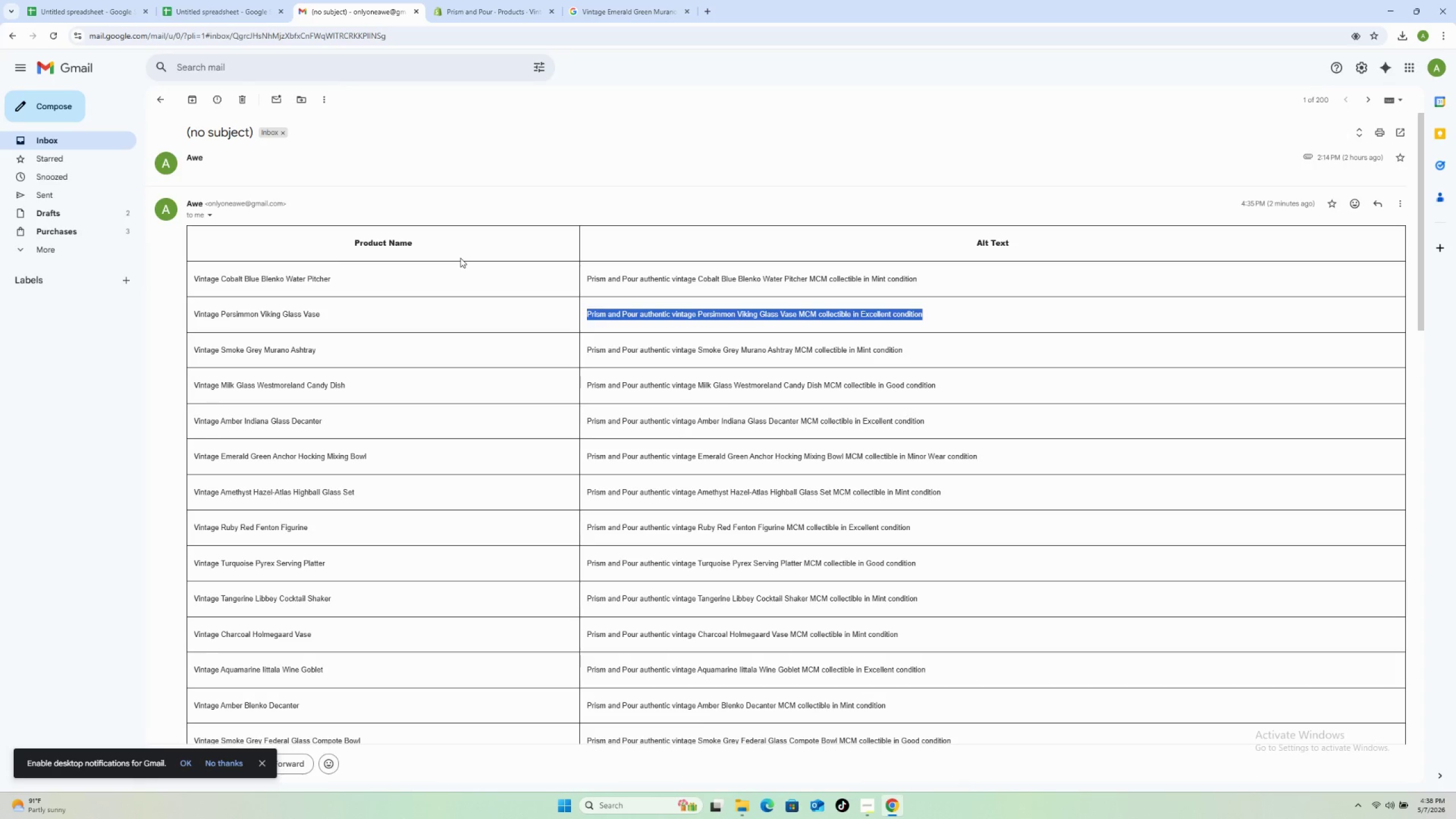 
scroll: coordinate [748, 650], scroll_direction: down, amount: 28.0
 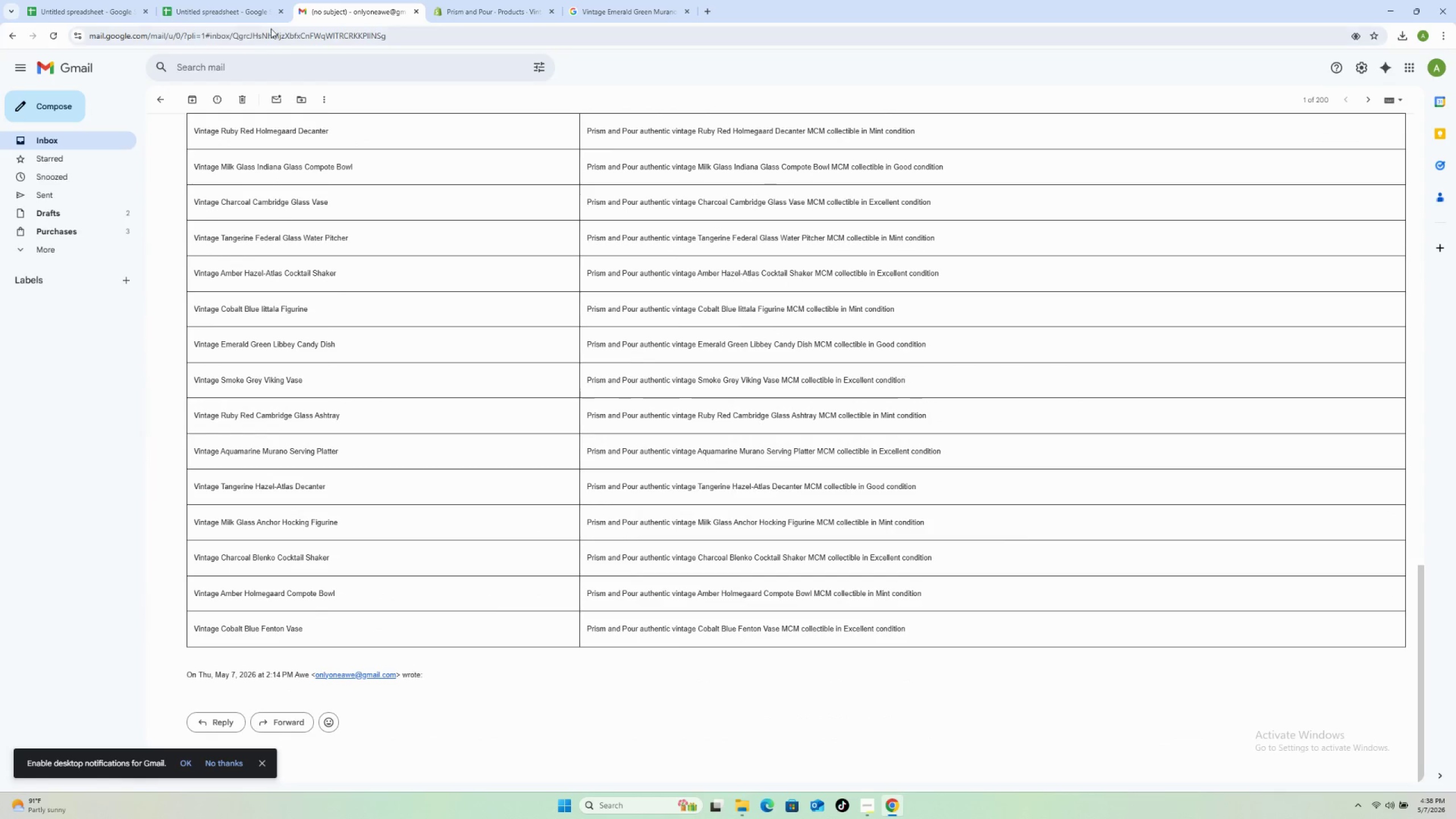 
left_click([486, 7])
 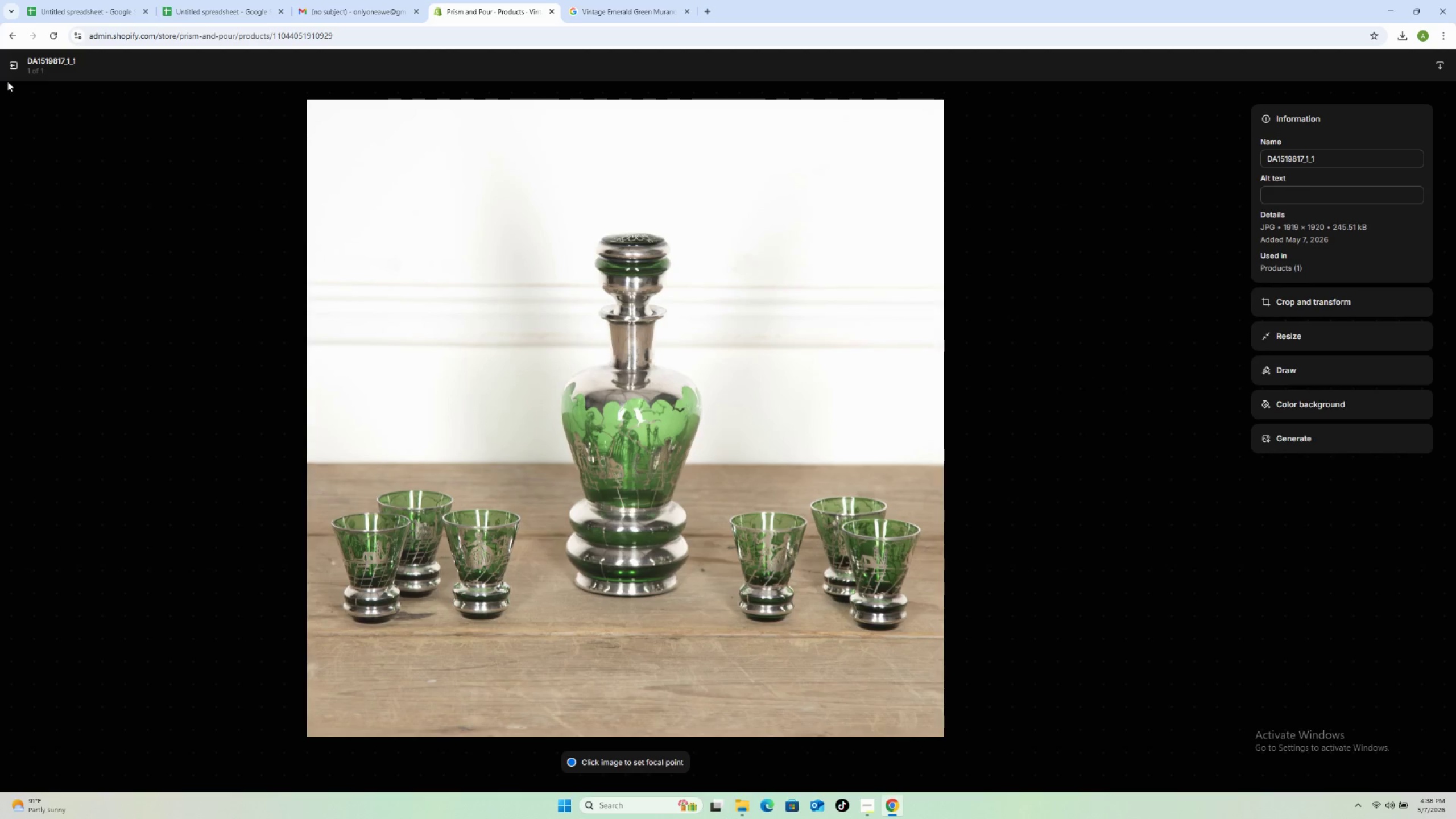 
left_click([14, 66])
 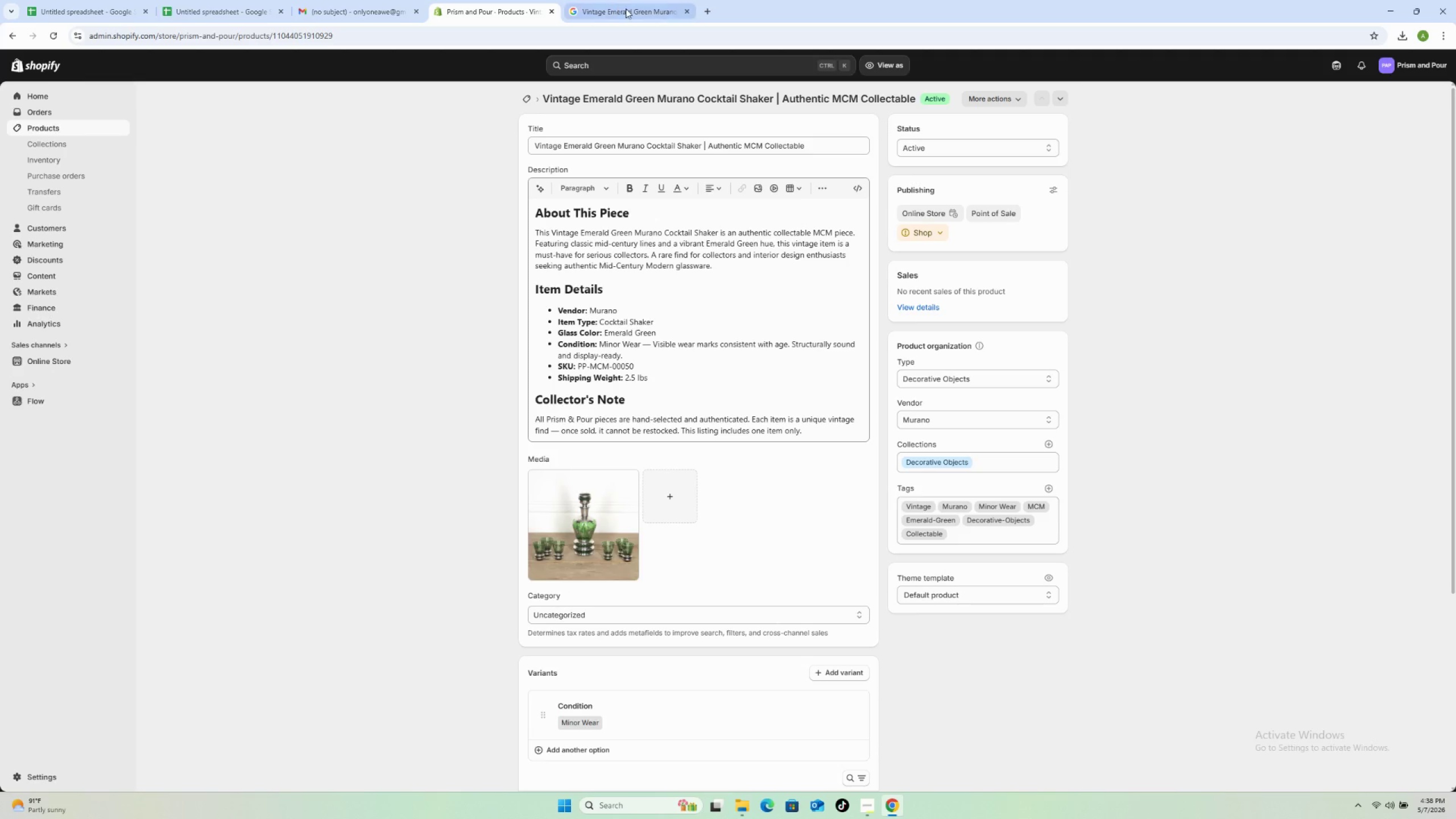 
left_click([626, 9])
 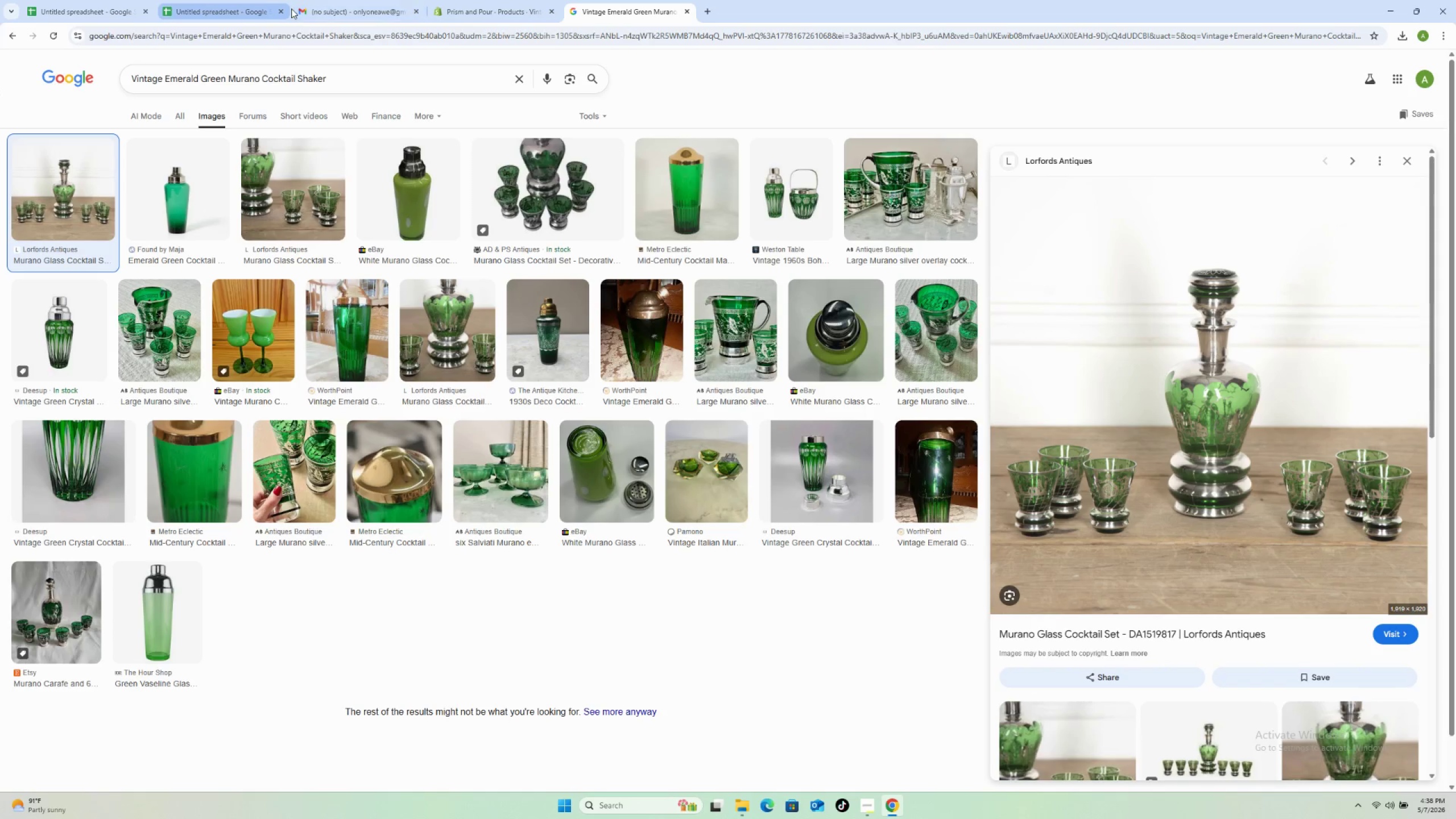 
left_click([305, 9])
 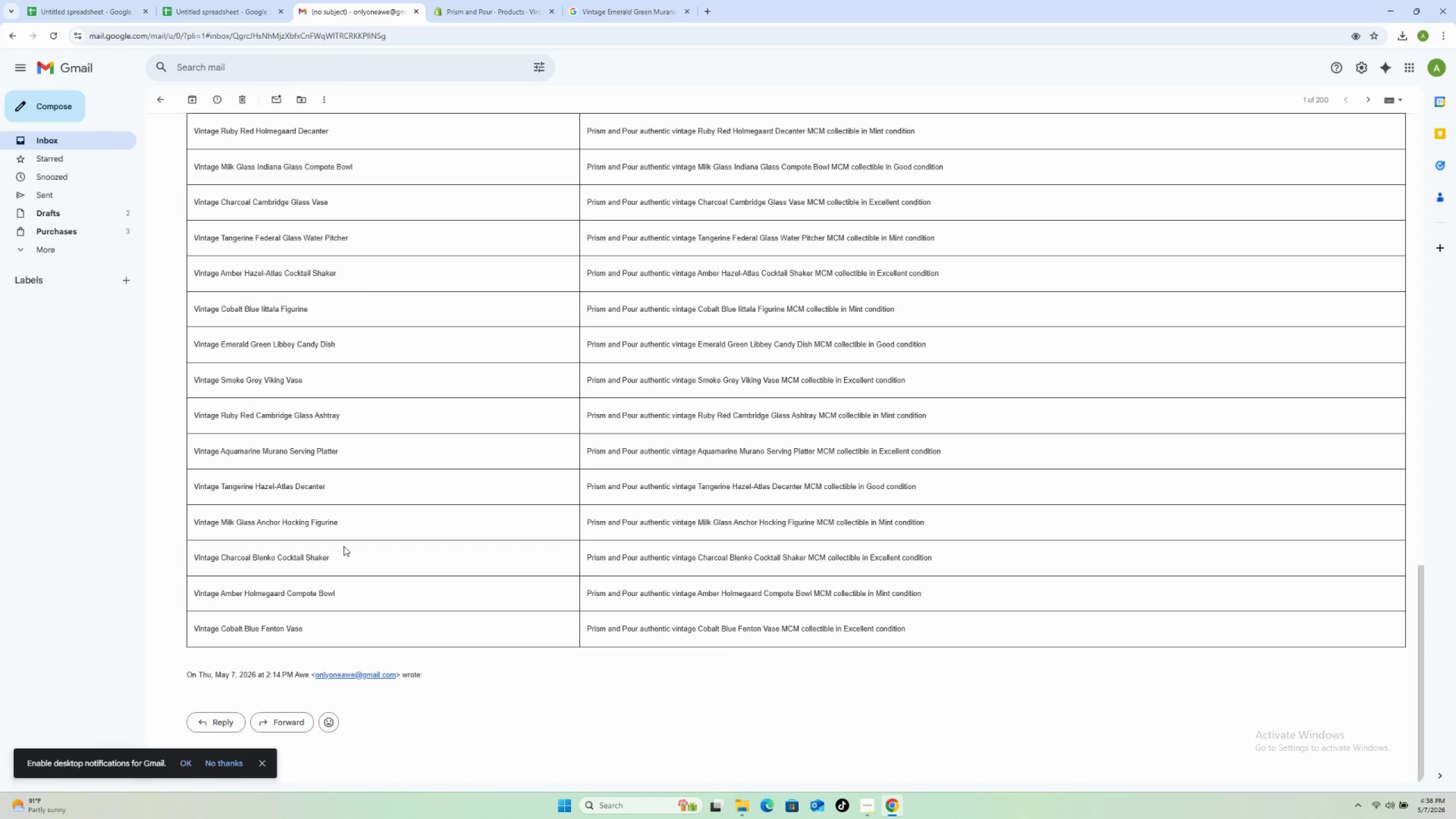 
scroll: coordinate [341, 277], scroll_direction: up, amount: 25.0
 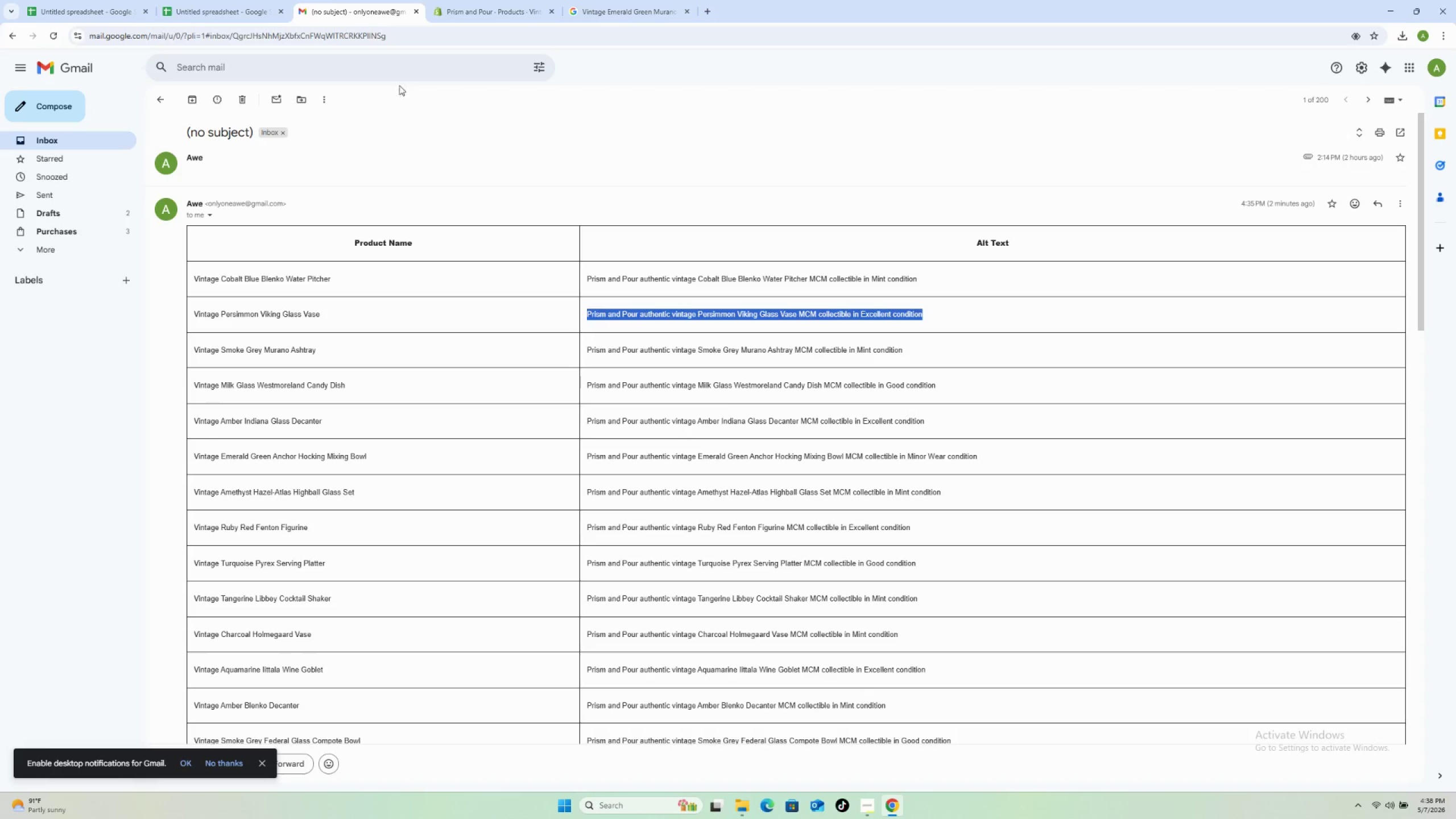 
left_click([467, 20])
 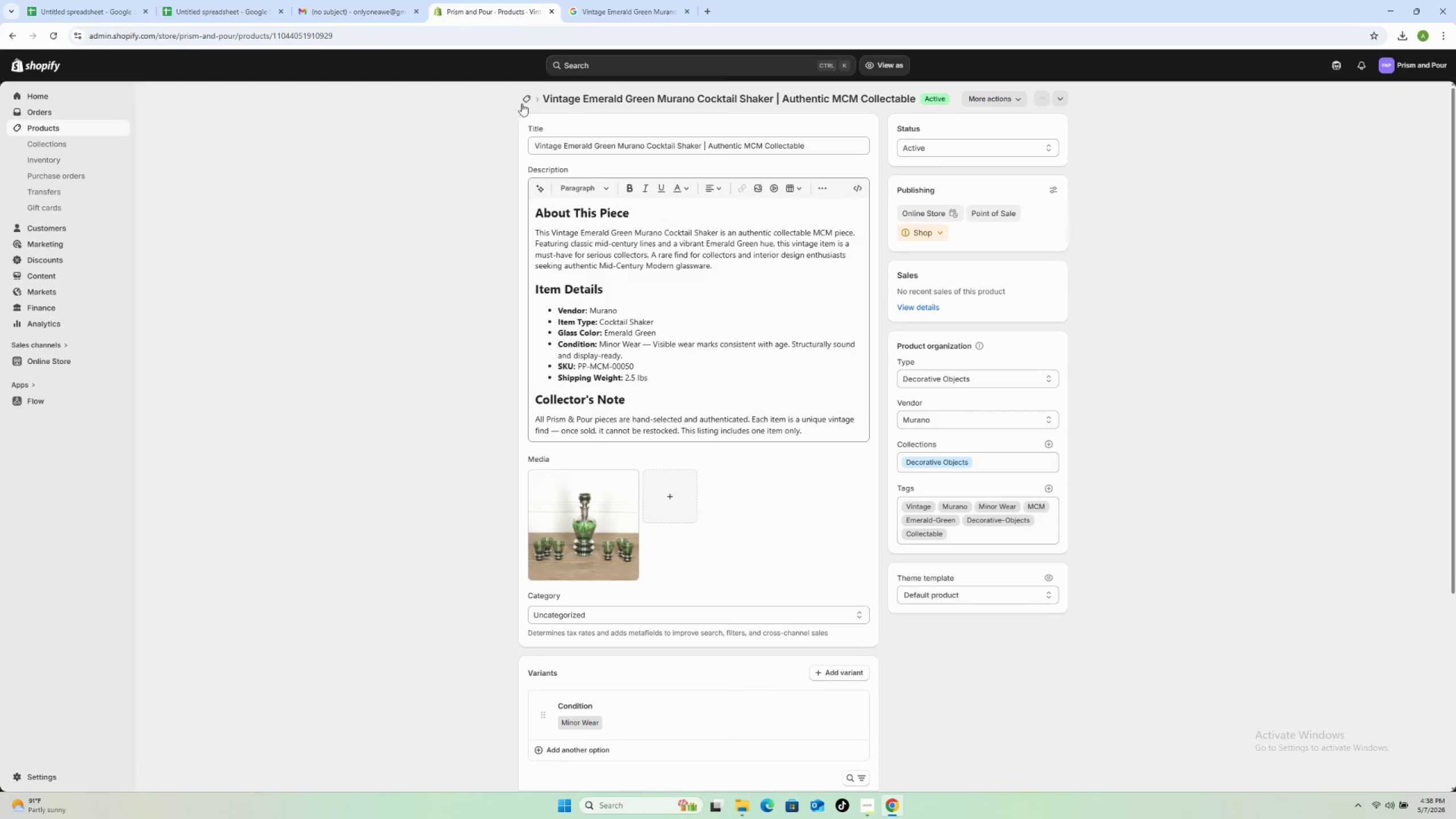 
left_click([523, 102])
 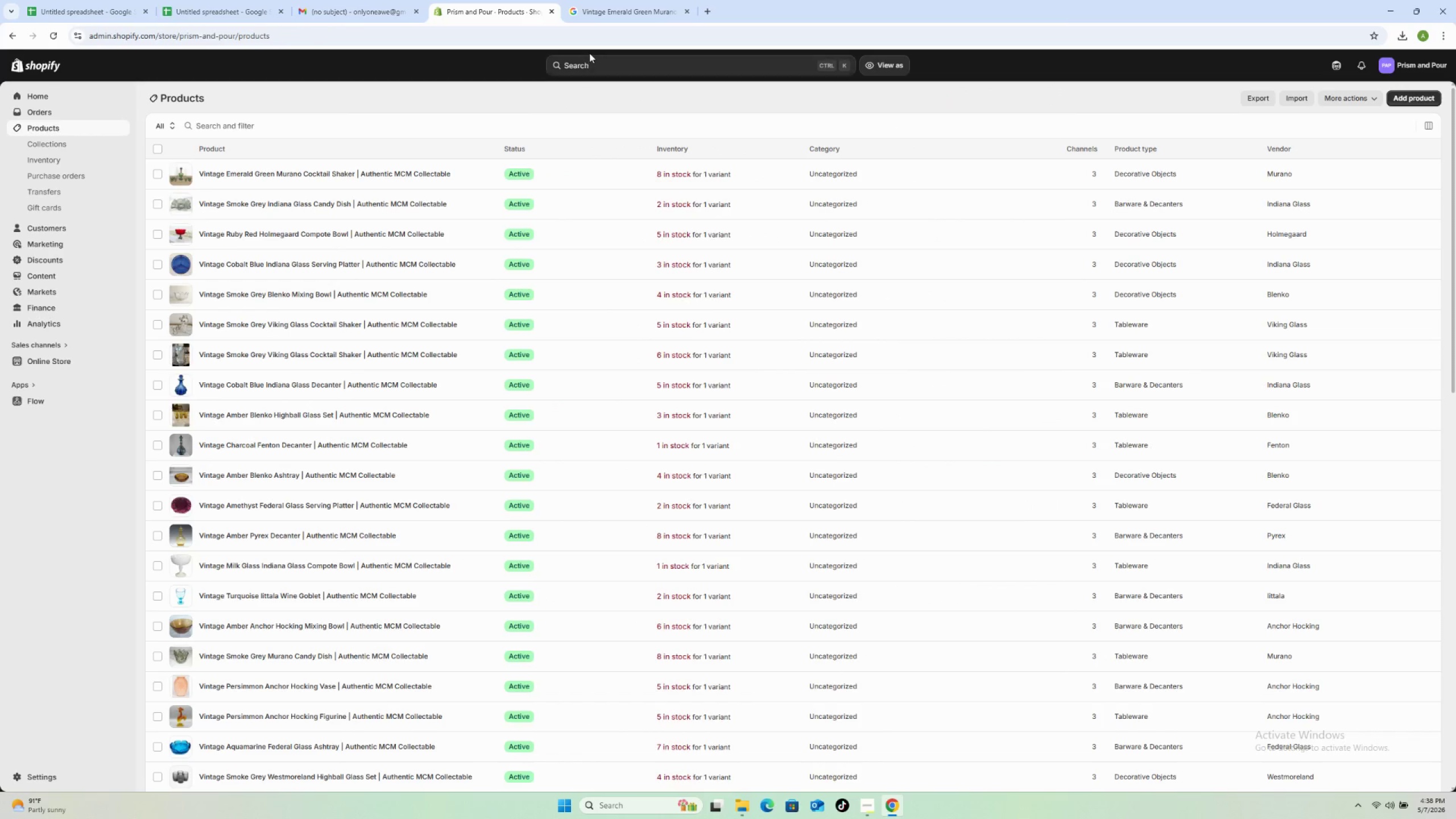 
scroll: coordinate [823, 453], scroll_direction: down, amount: 24.0
 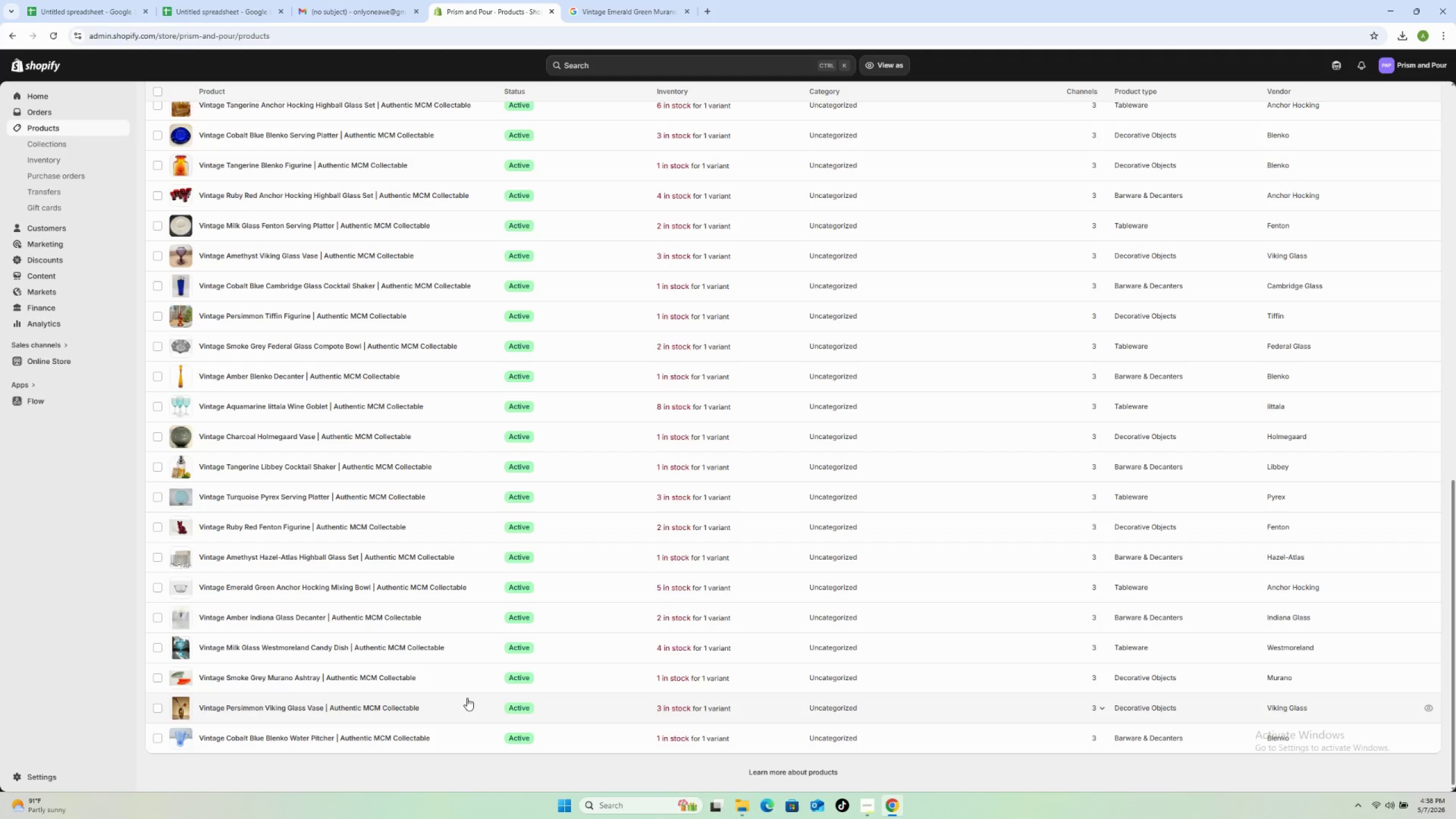 
left_click([468, 697])
 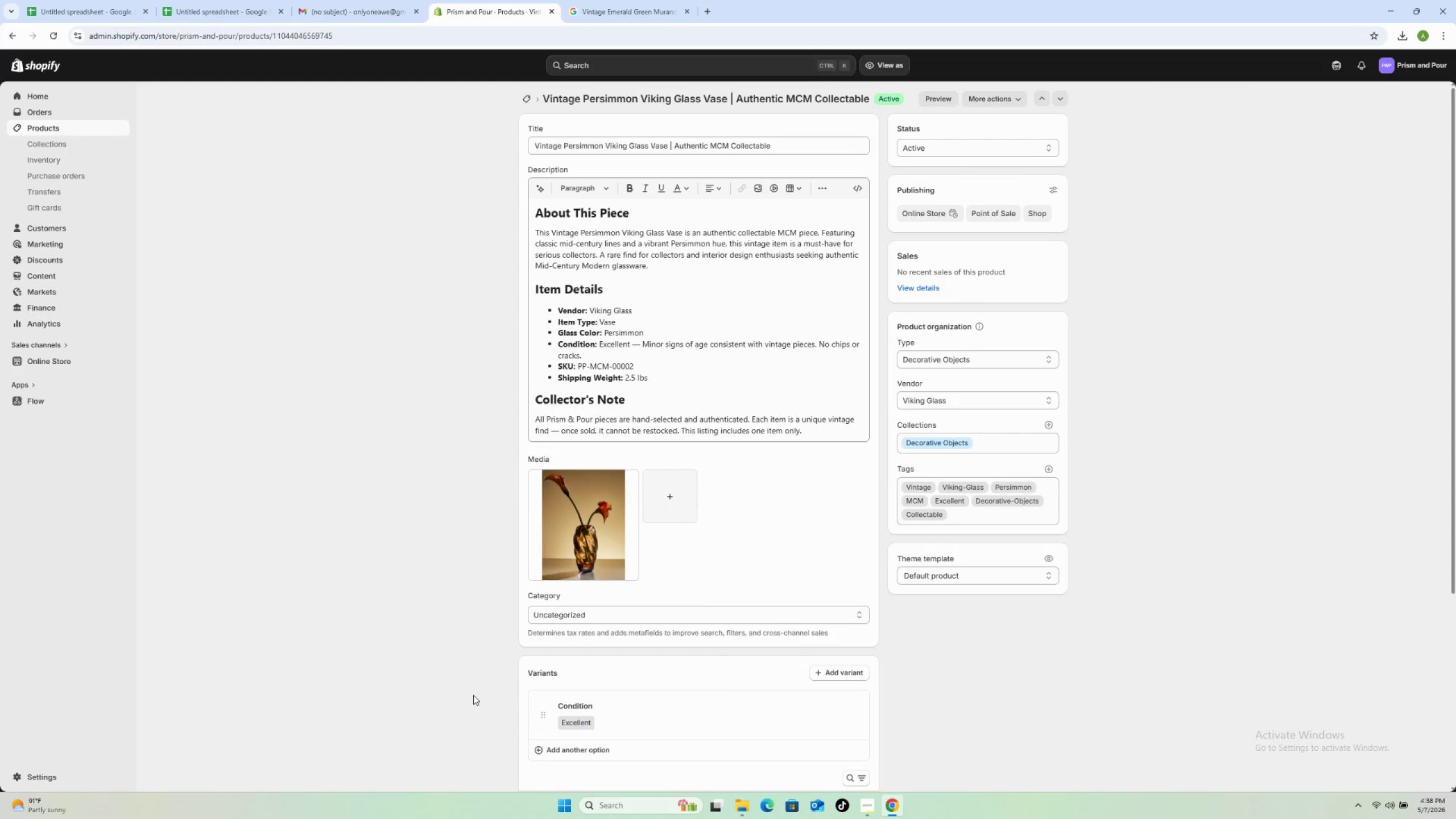 
wait(11.2)
 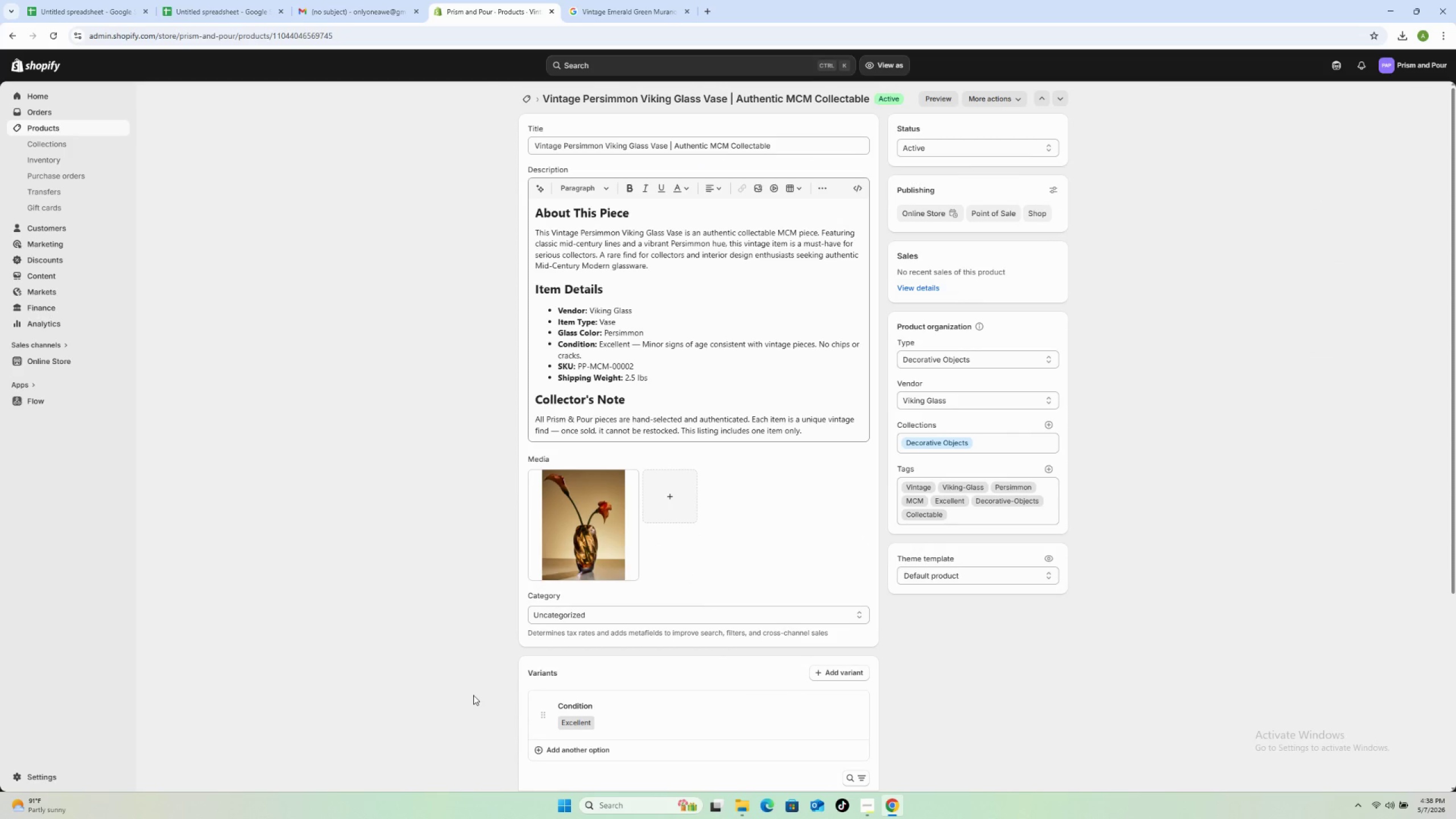 
left_click([361, 10])
 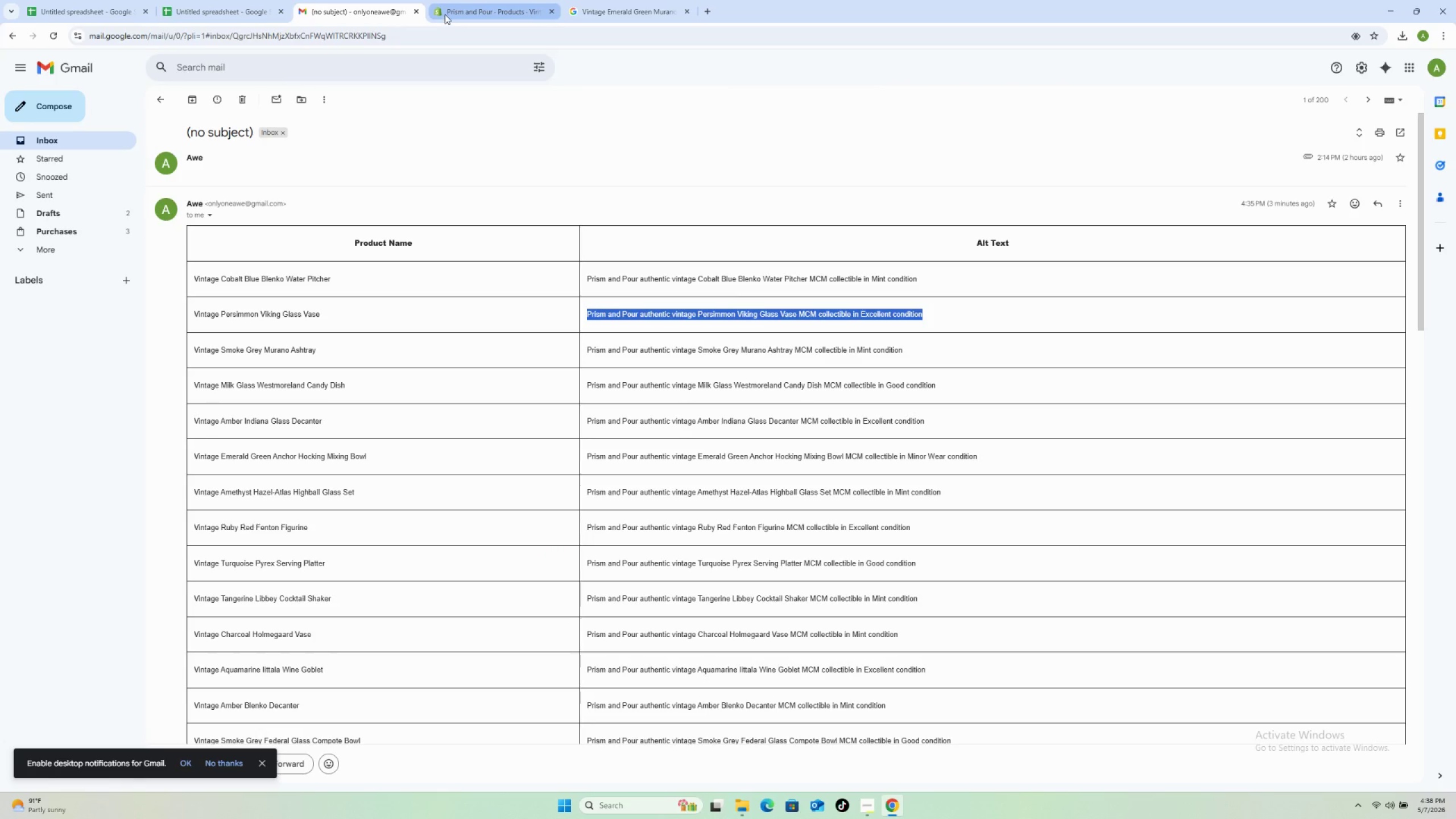 
left_click([450, 4])
 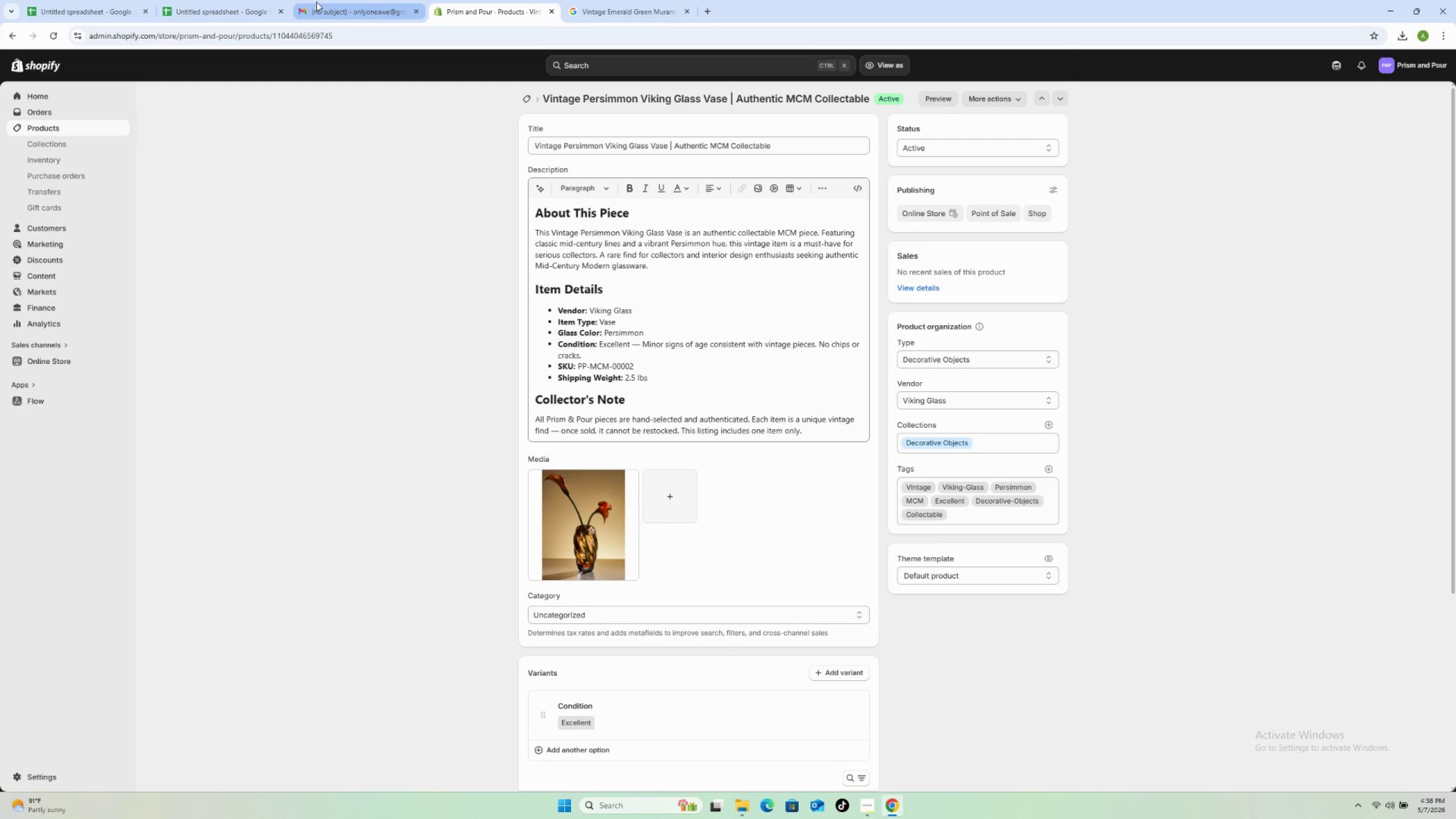 
left_click([316, 2])
 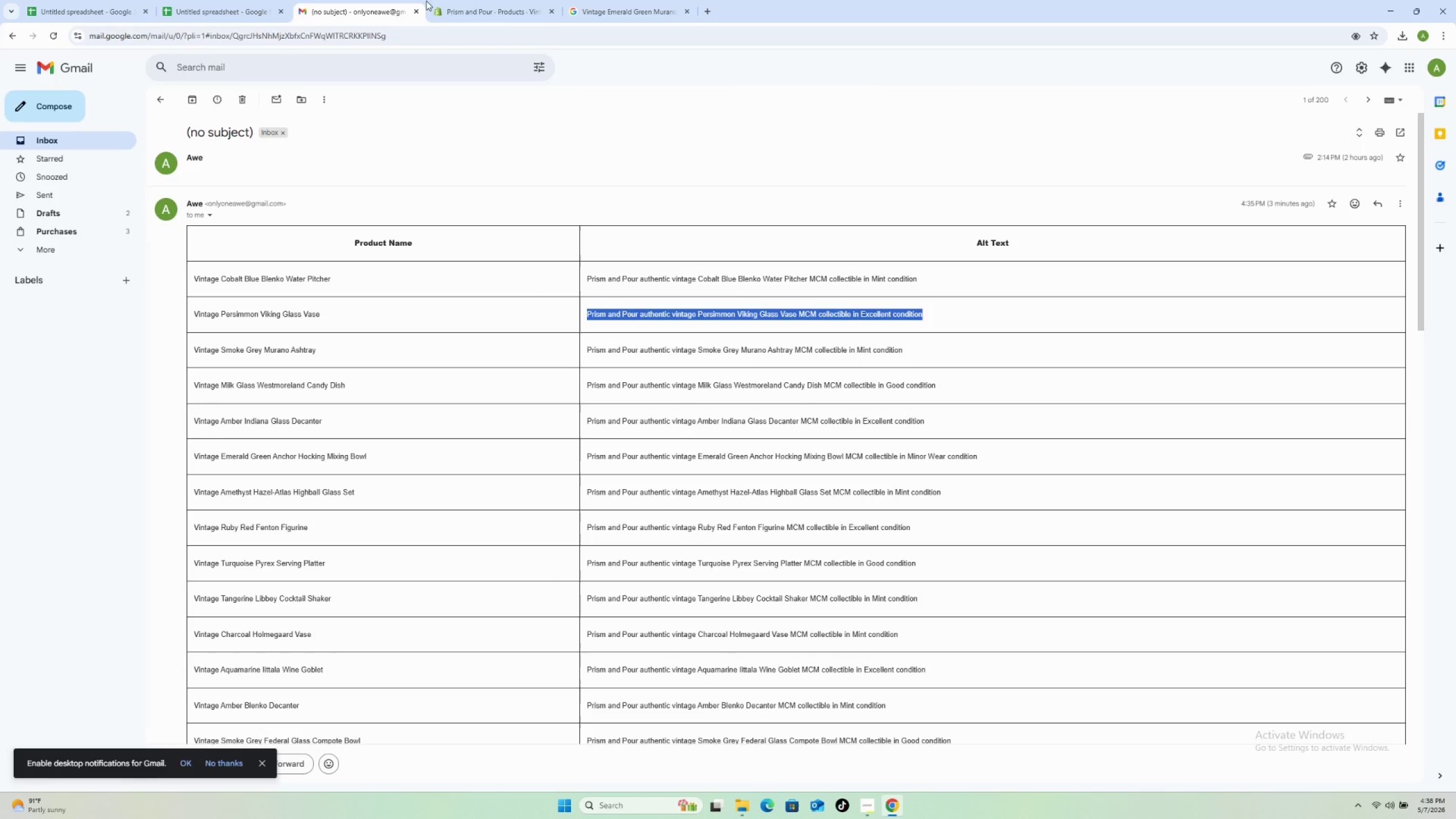 
left_click([471, 11])
 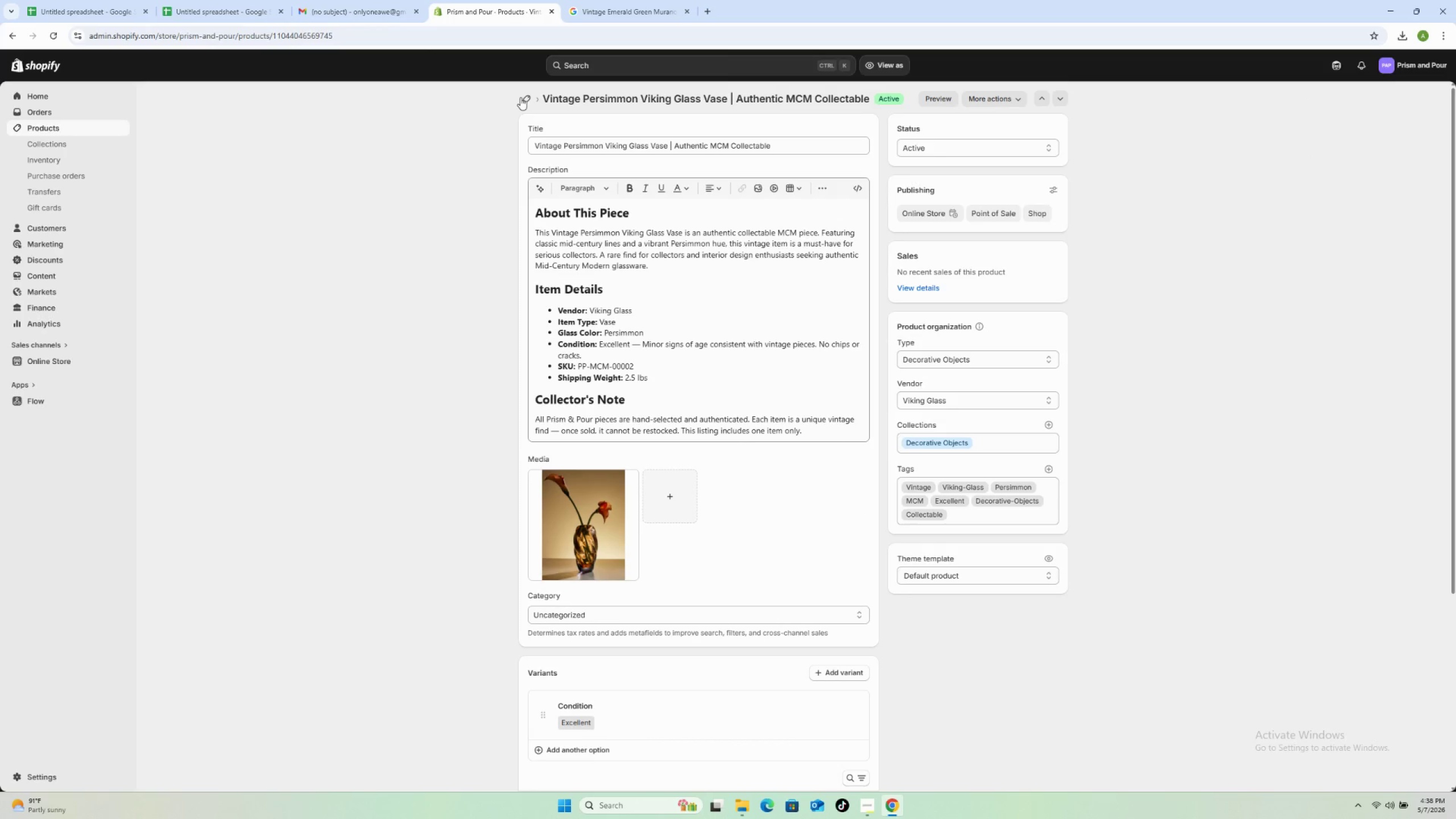 
left_click([523, 97])
 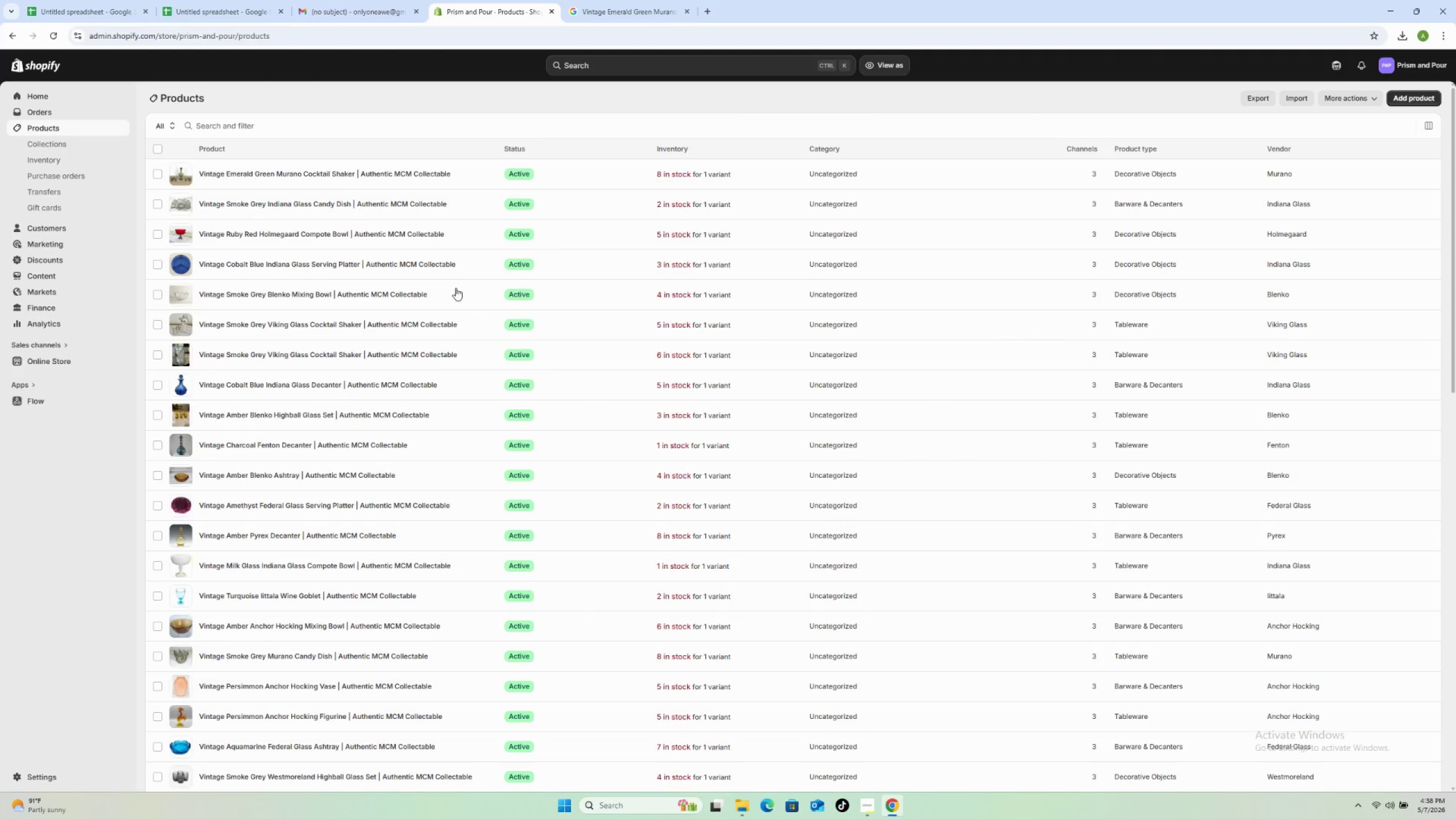 
scroll: coordinate [552, 613], scroll_direction: down, amount: 5.0
 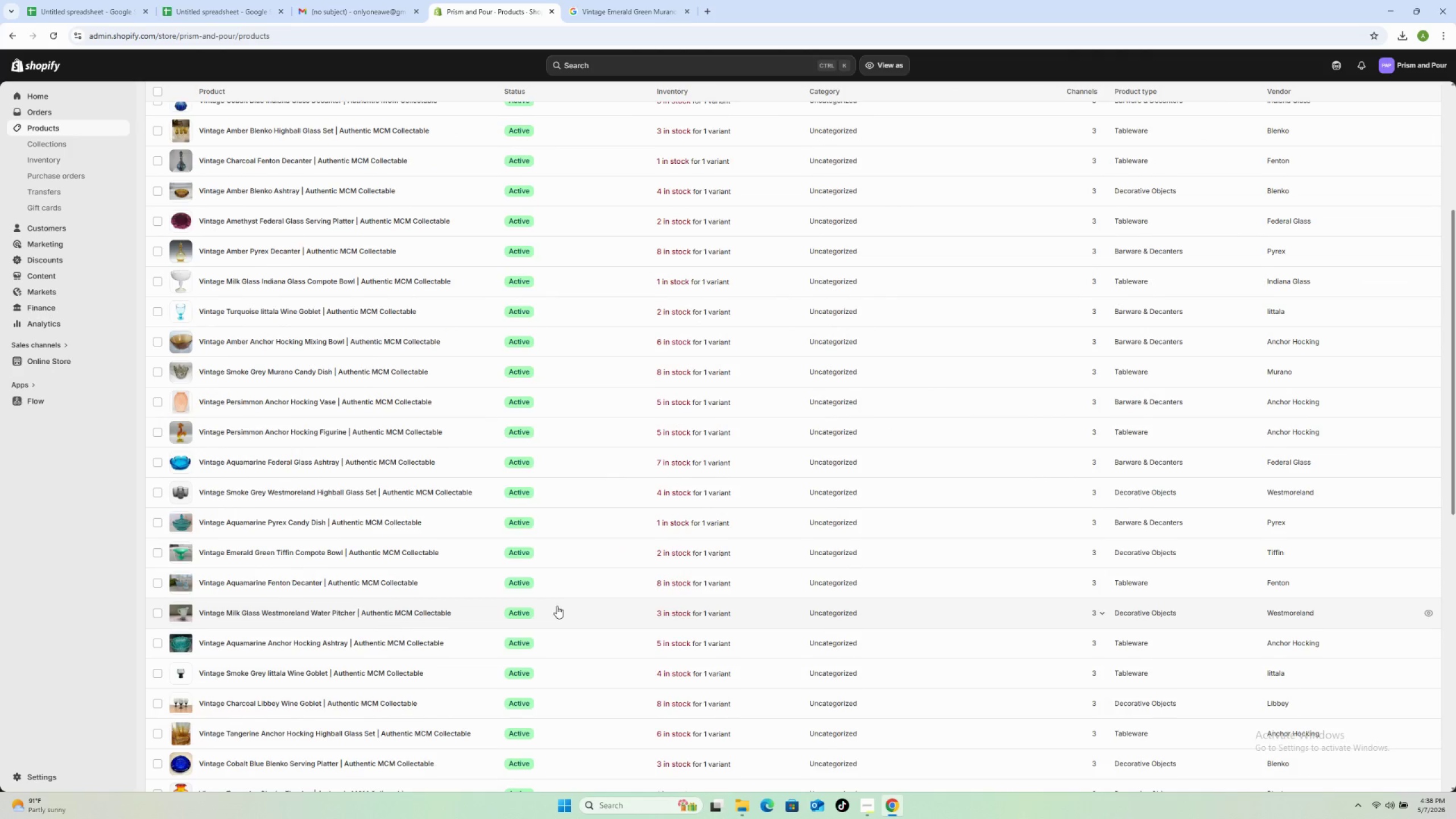 
scroll: coordinate [557, 605], scroll_direction: up, amount: 14.0
 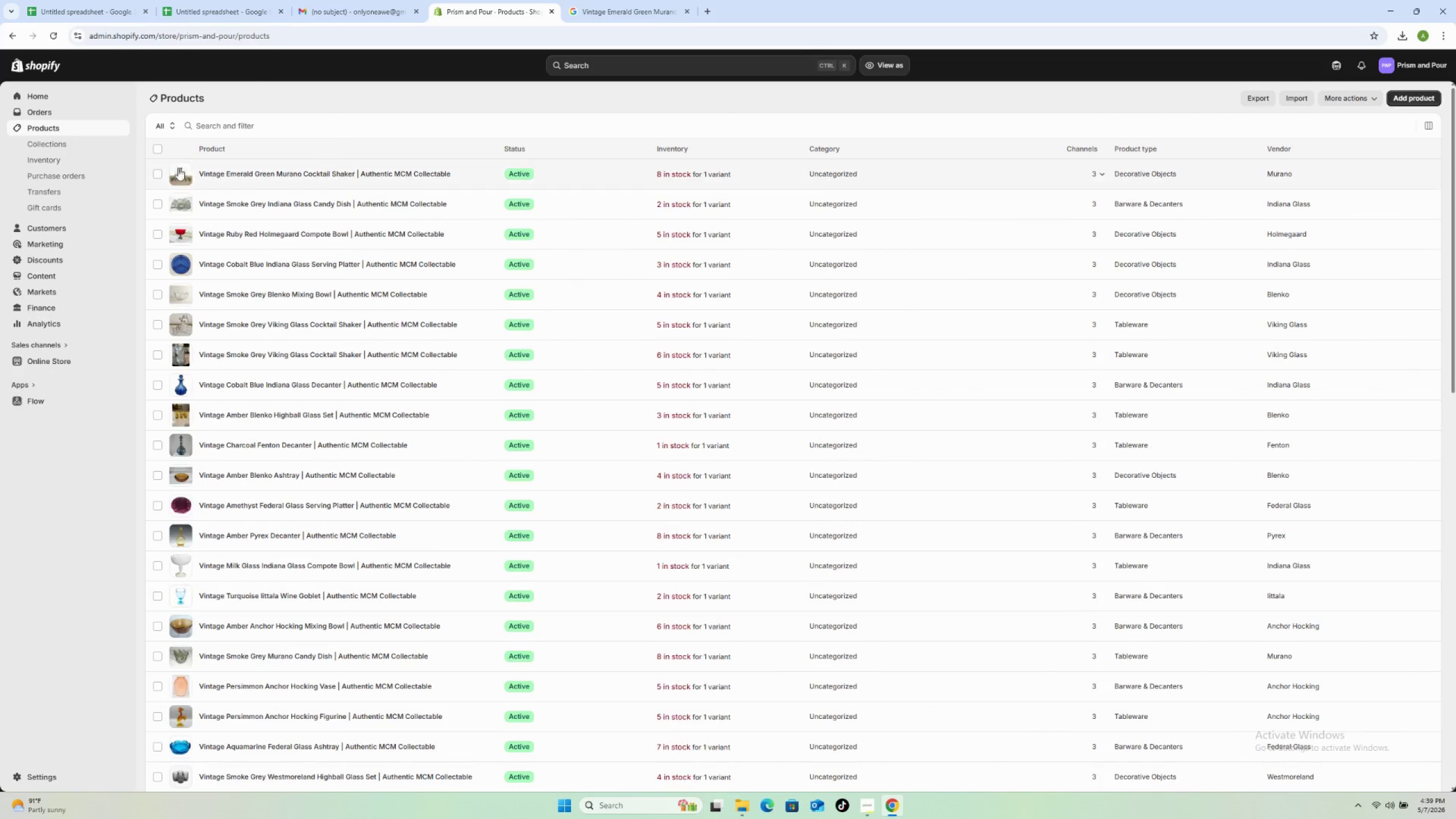 
wait(6.76)
 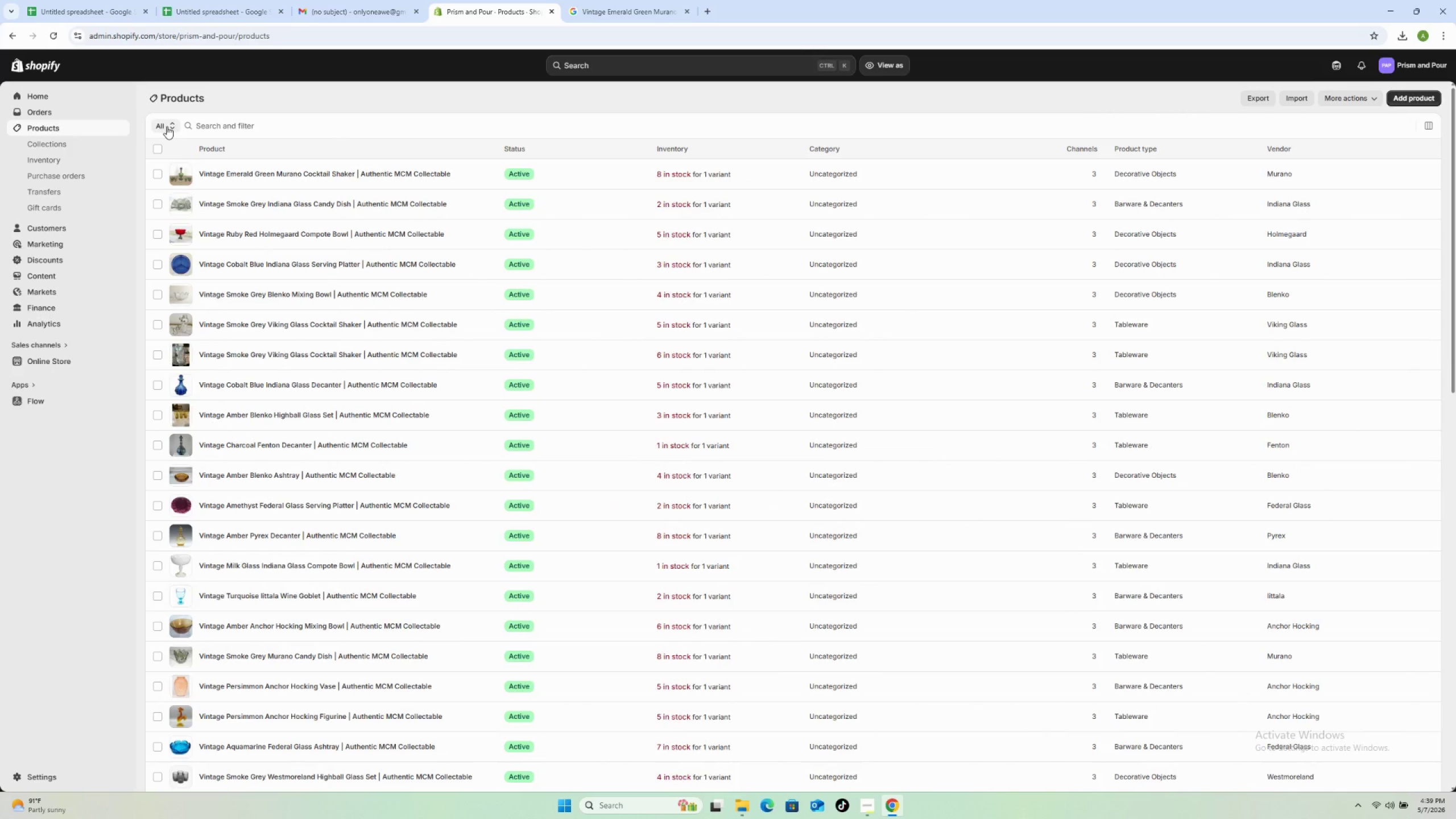 
left_click([1341, 96])
 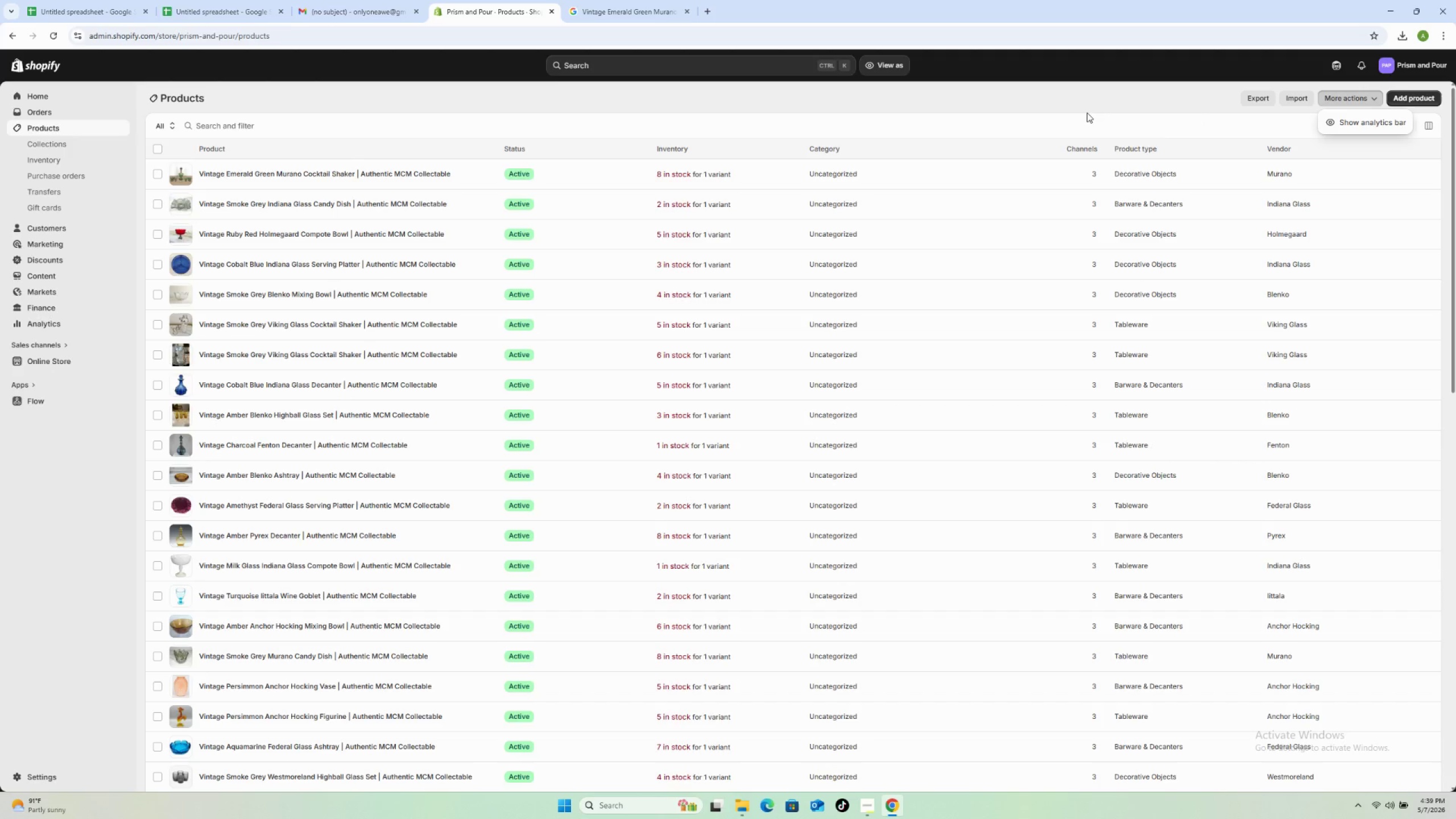 
left_click([1083, 112])
 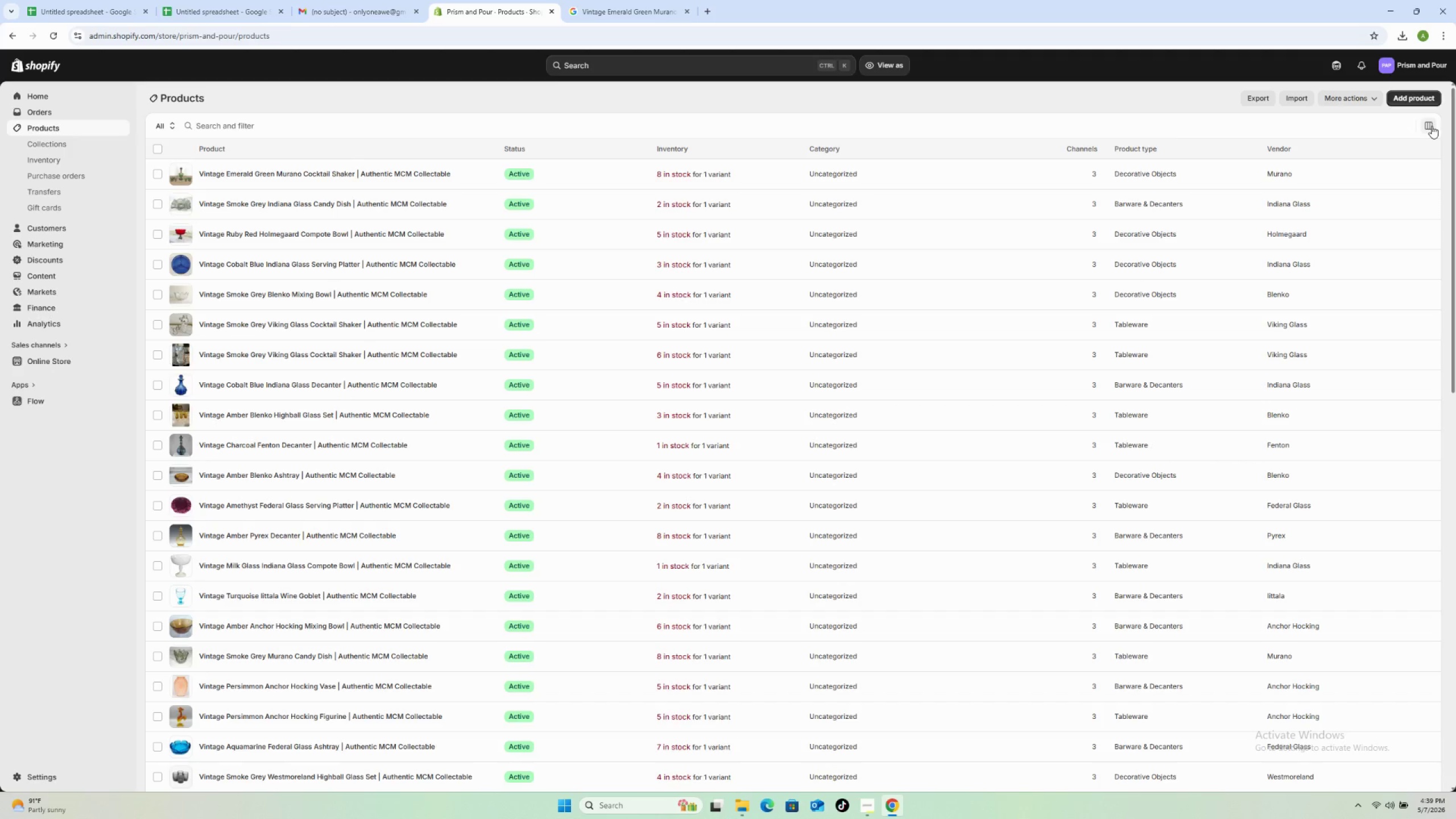 
left_click([1429, 127])
 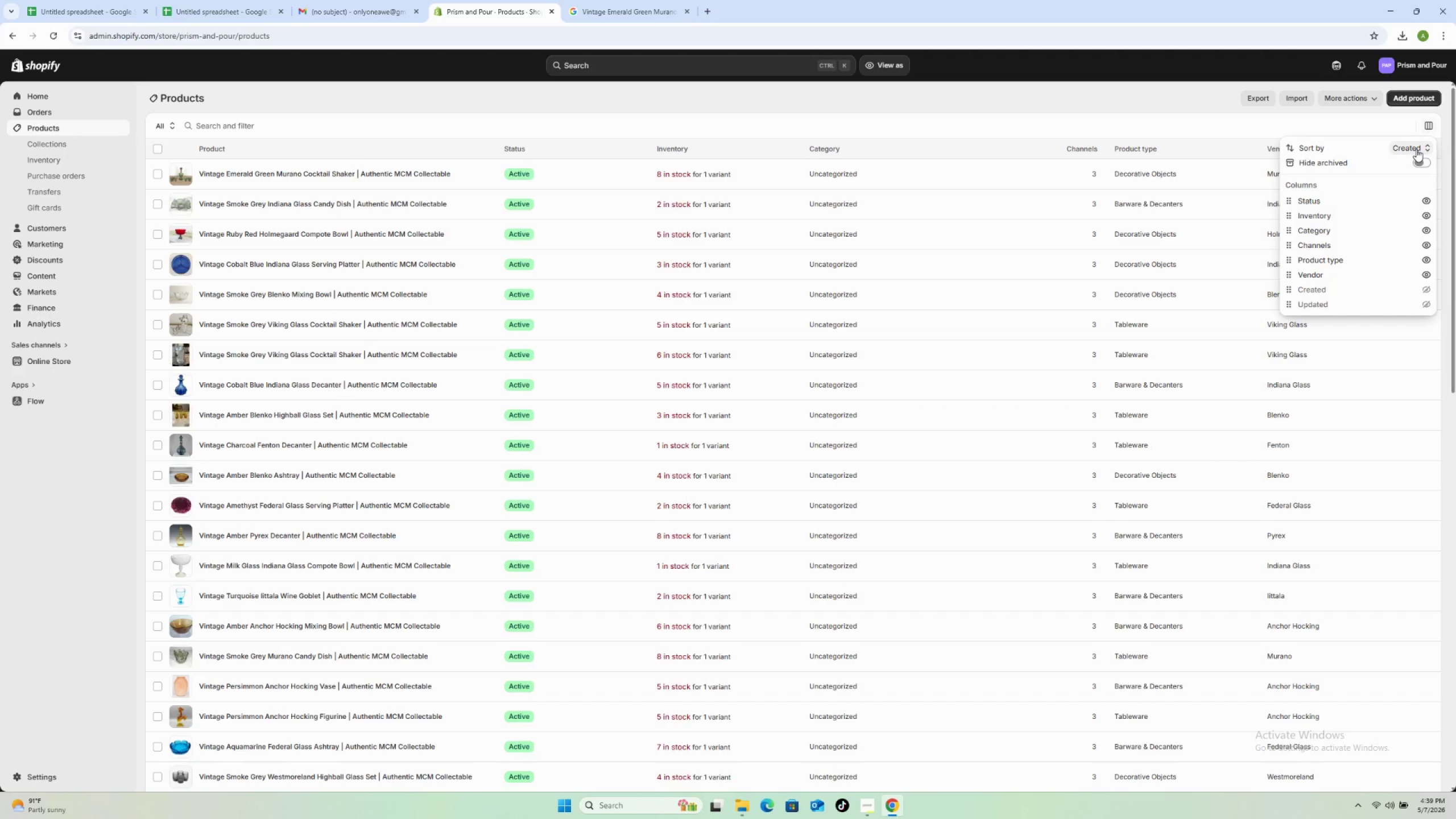 
left_click([1416, 149])
 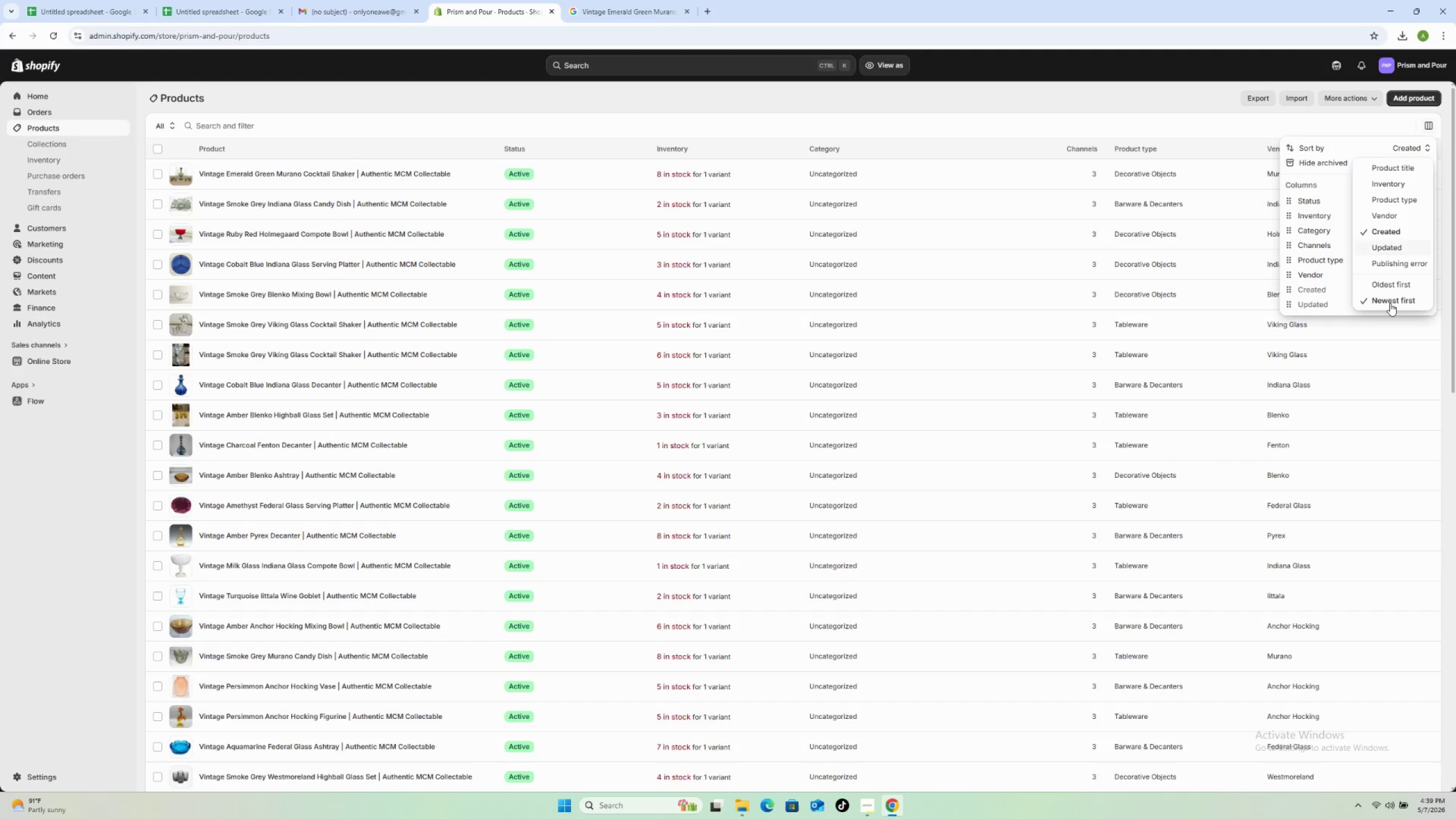 
left_click([1385, 283])
 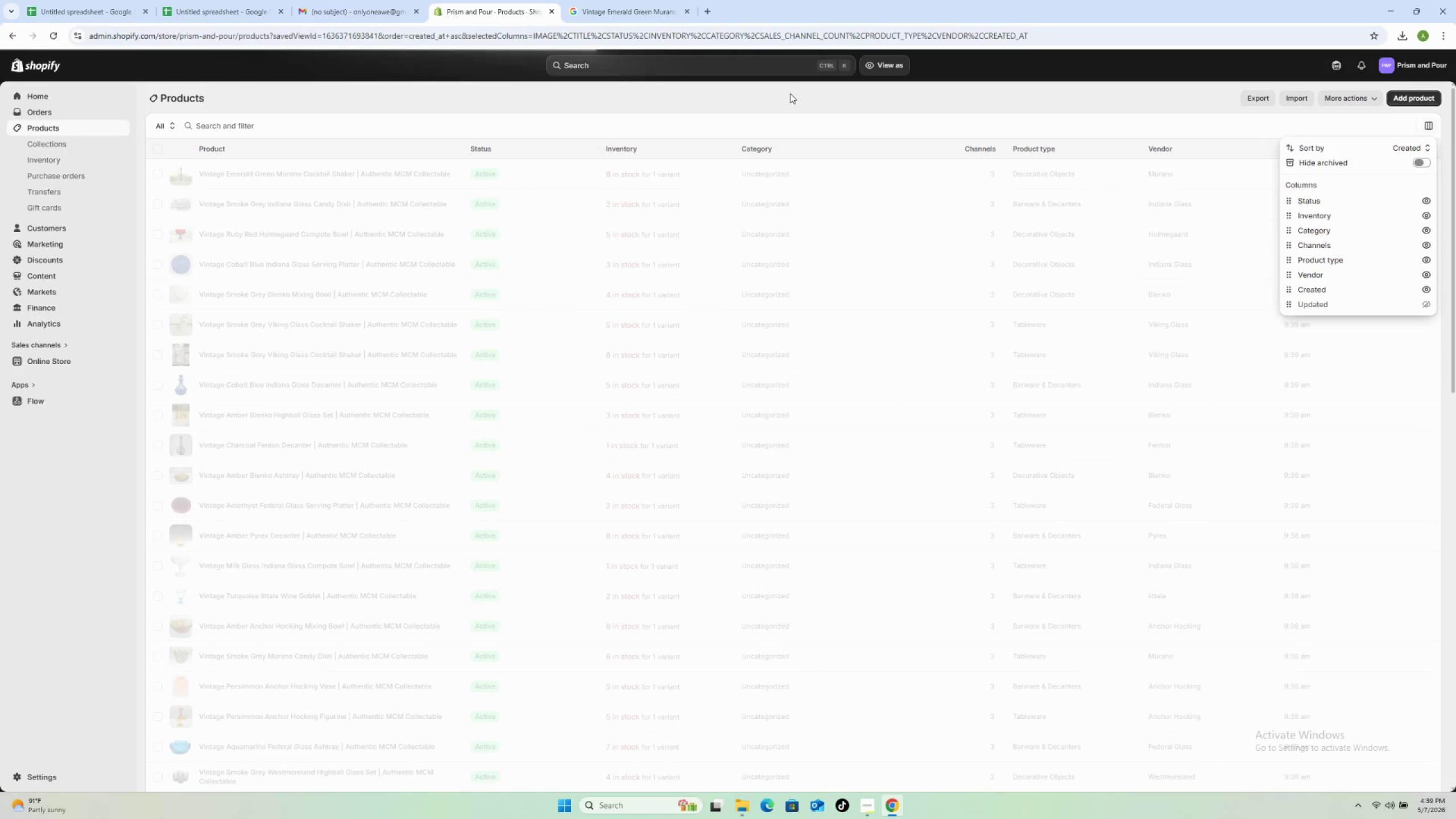 
left_click([872, 92])
 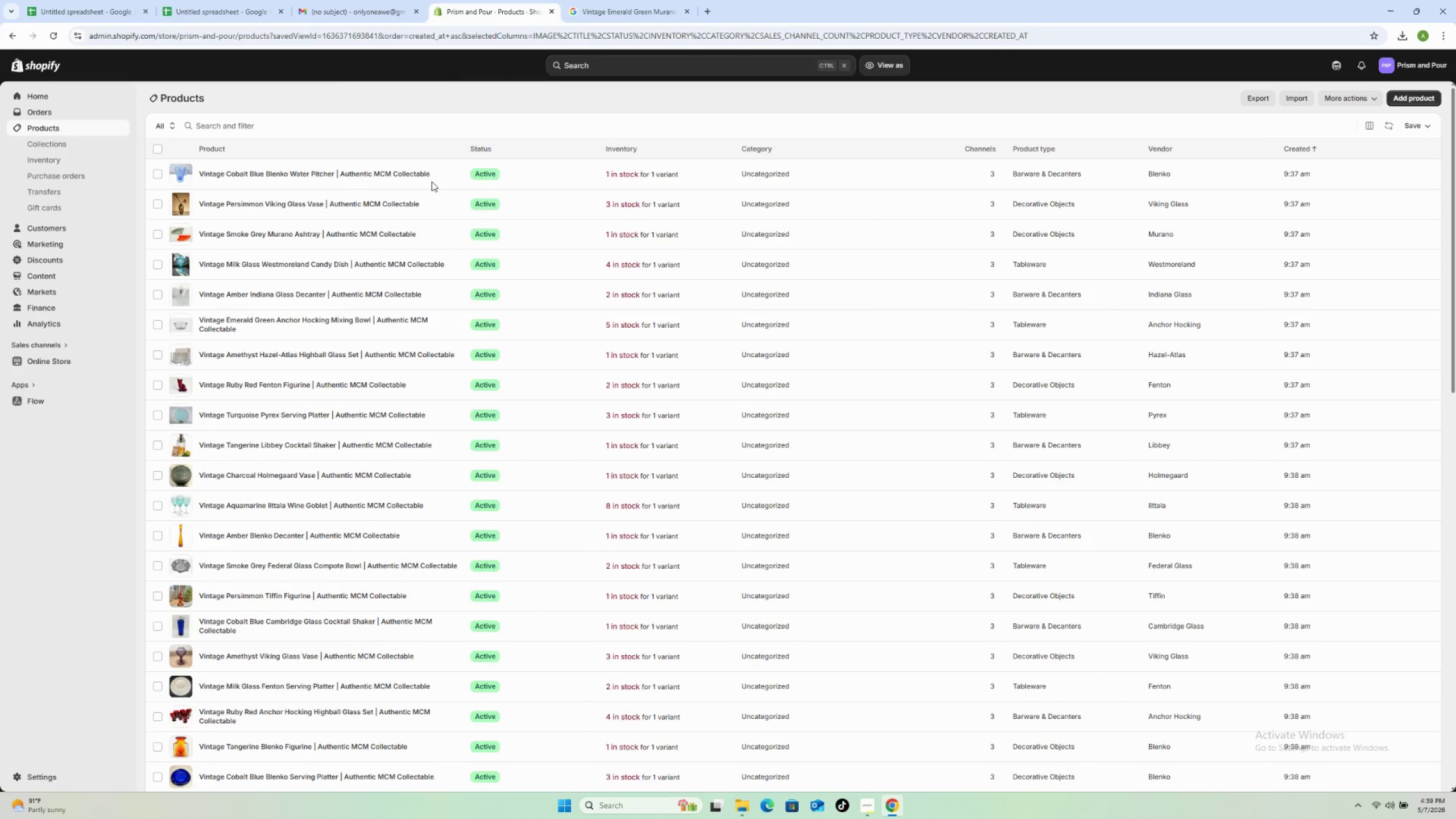 
wait(6.42)
 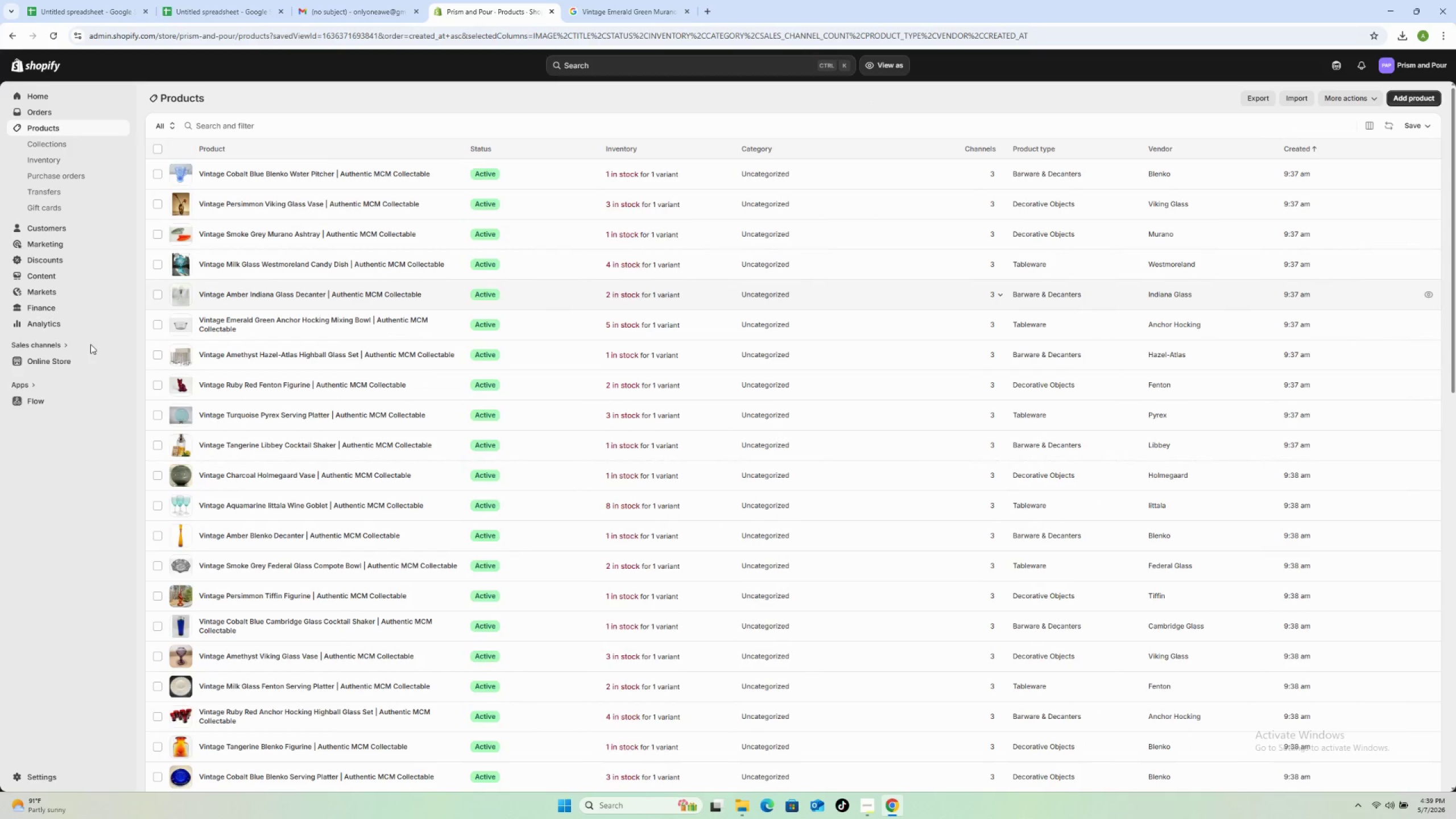 
left_click_drag(start_coordinate=[352, 3], to_coordinate=[563, 0])
 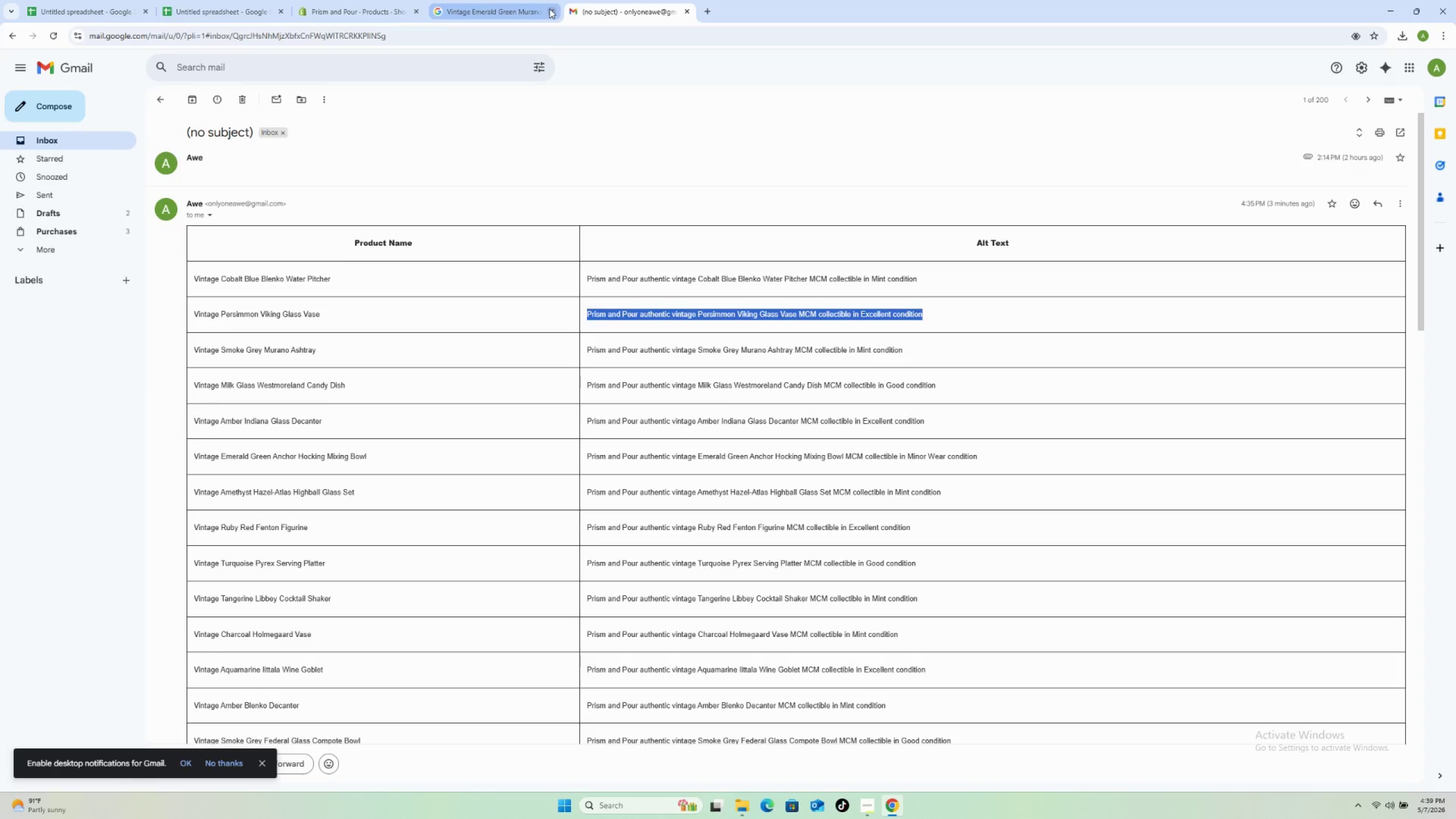 
left_click([551, 9])
 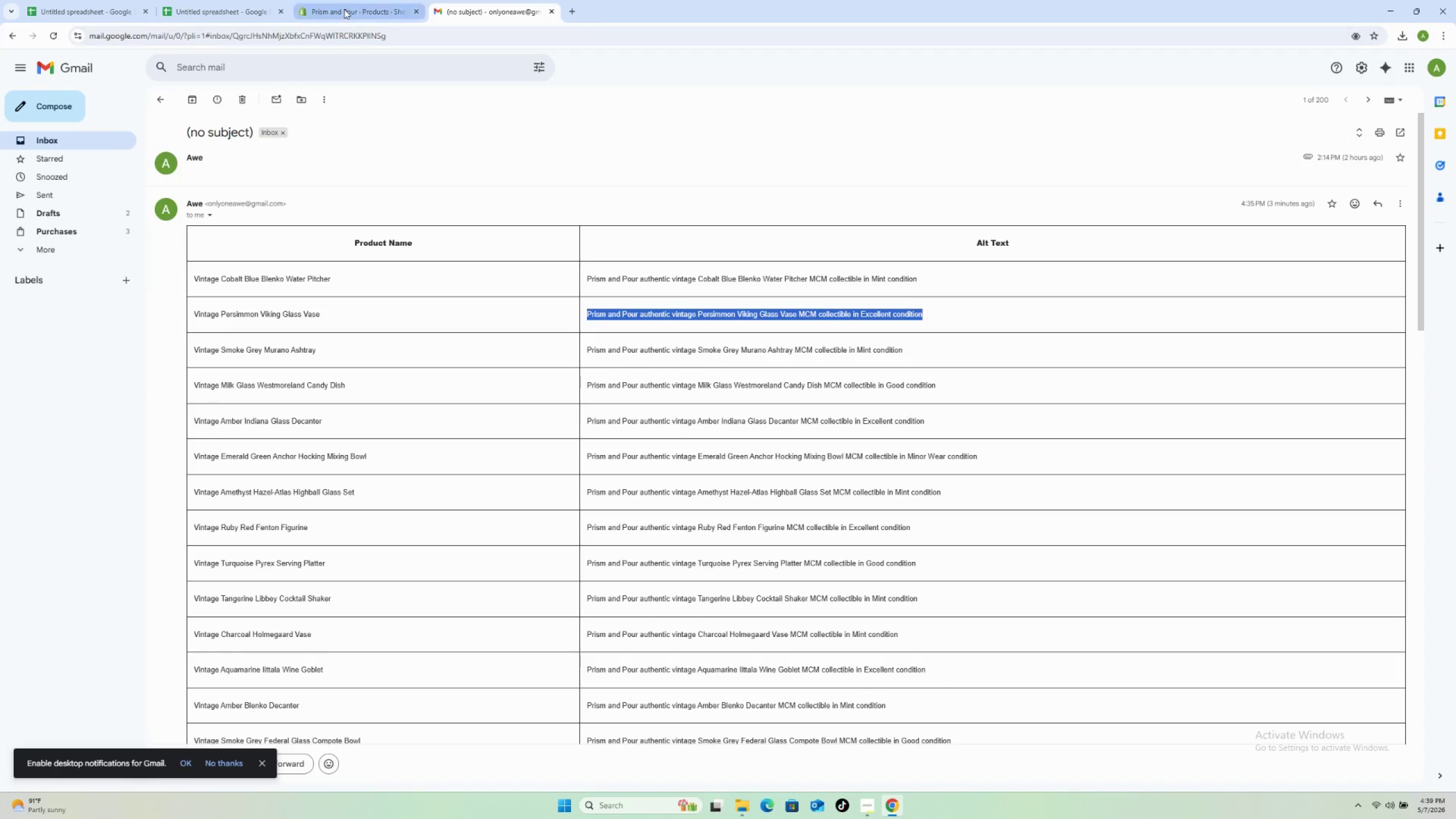 
left_click([344, 8])
 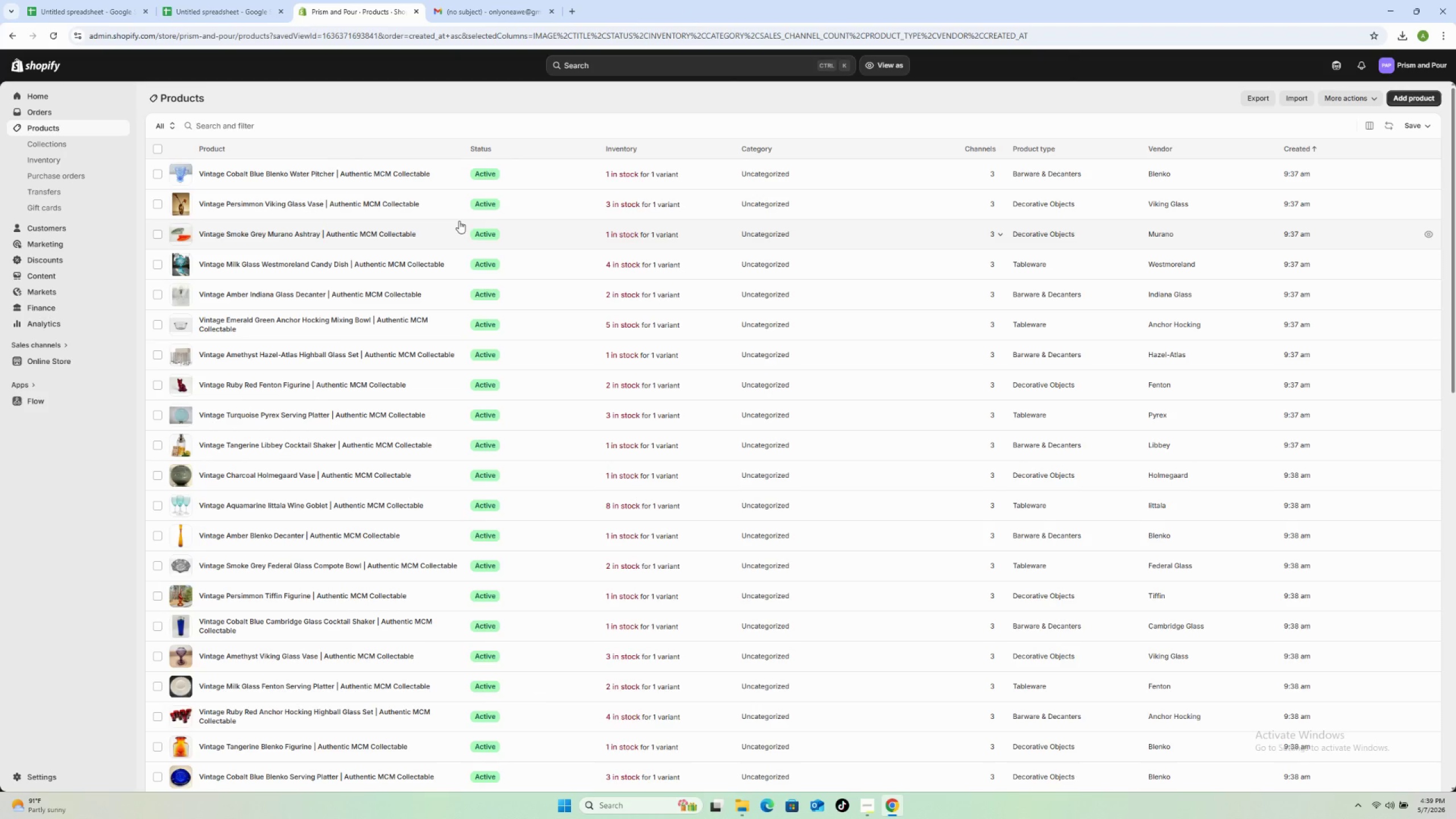 
left_click([442, 231])
 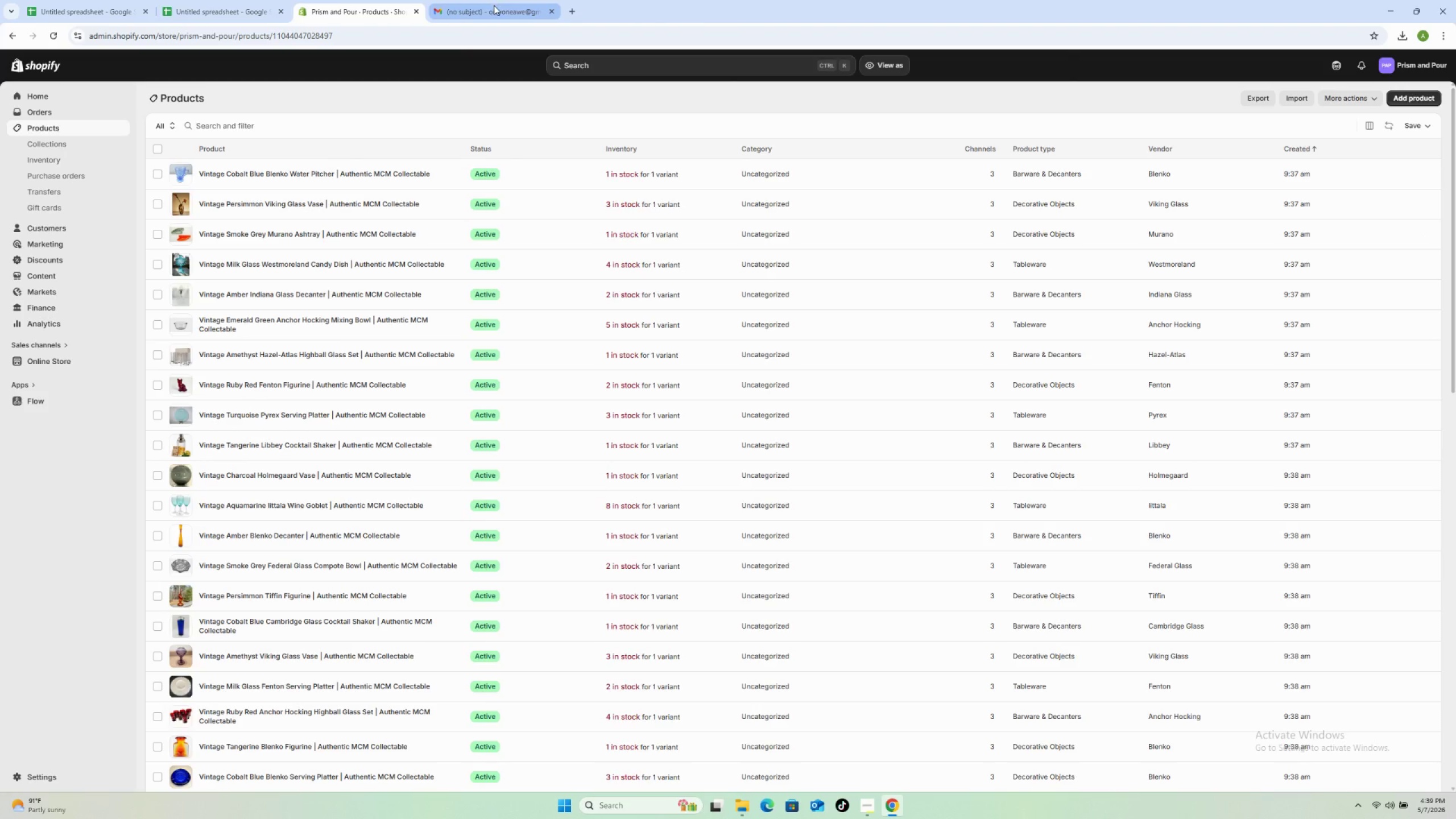 
left_click([494, 5])
 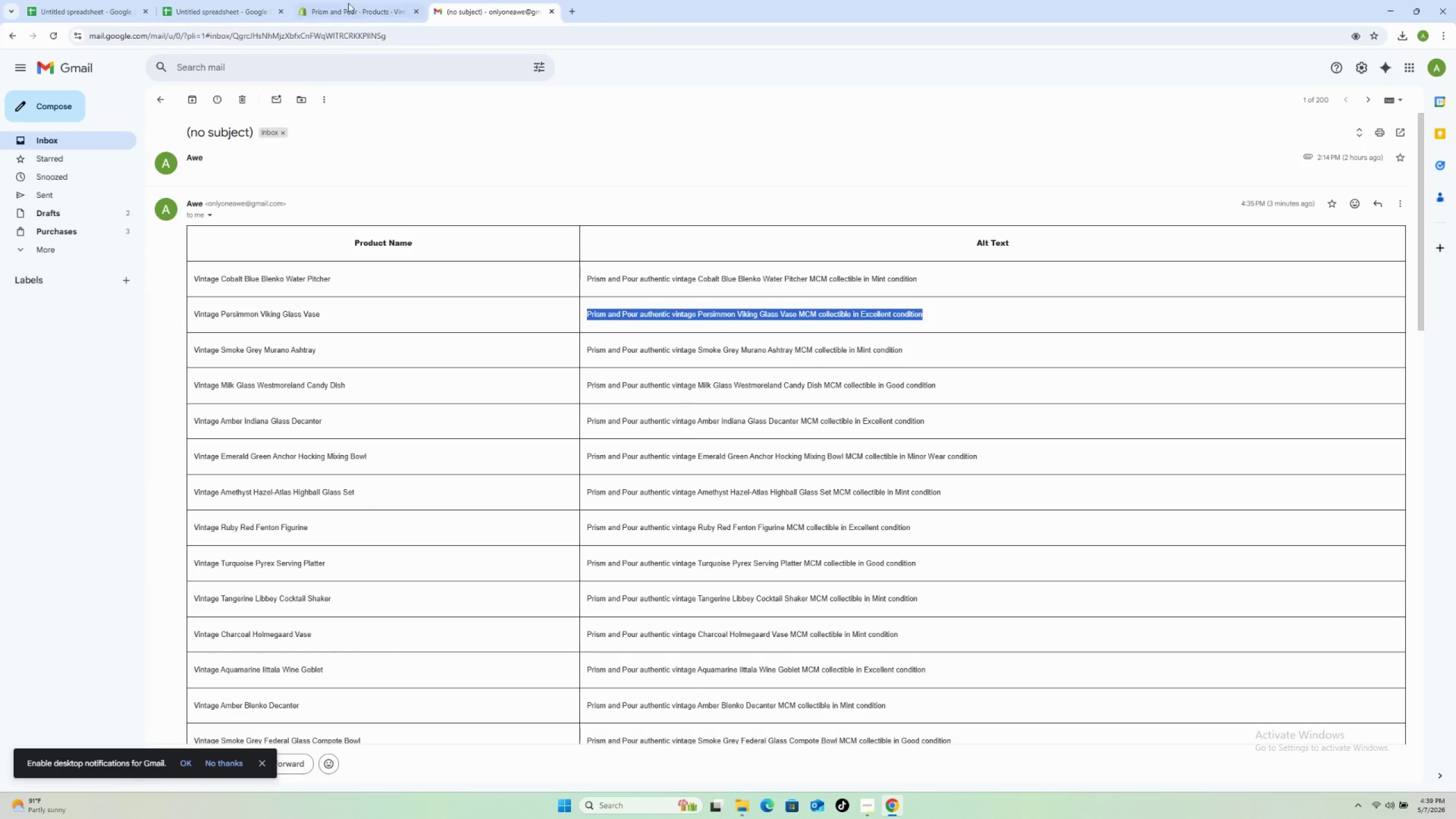 
left_click([360, 0])
 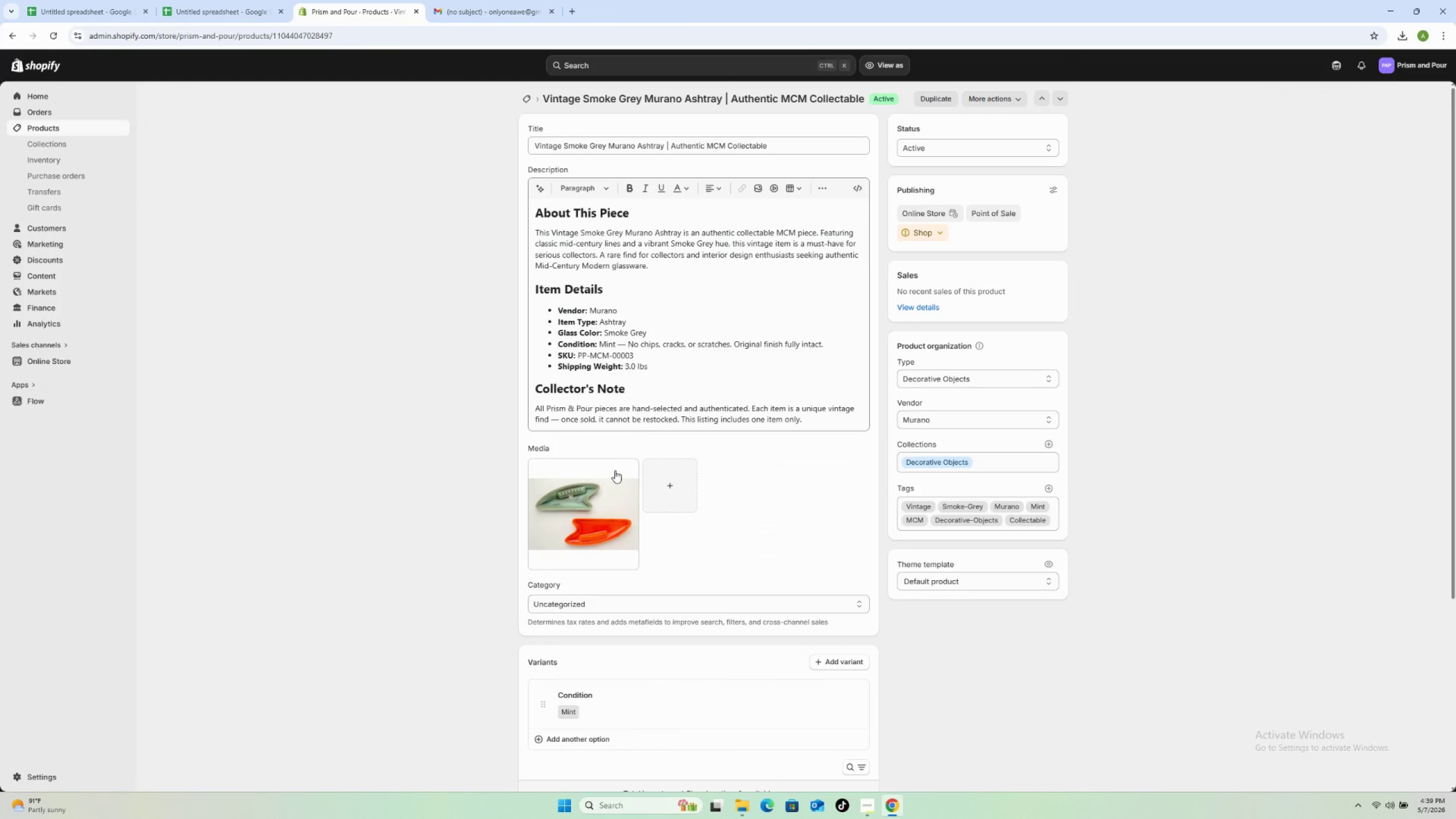 
left_click([593, 516])
 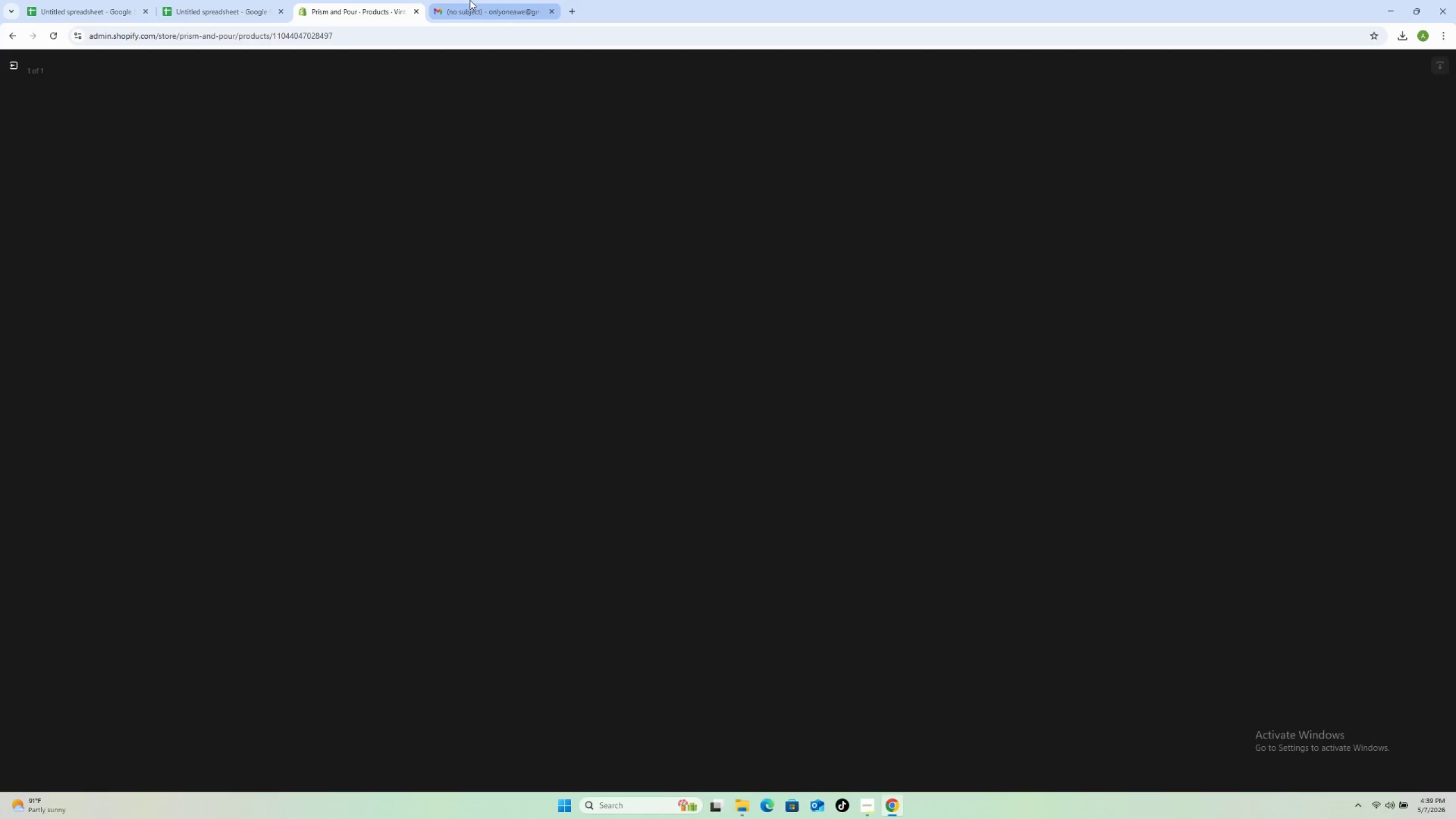 
left_click([470, 0])
 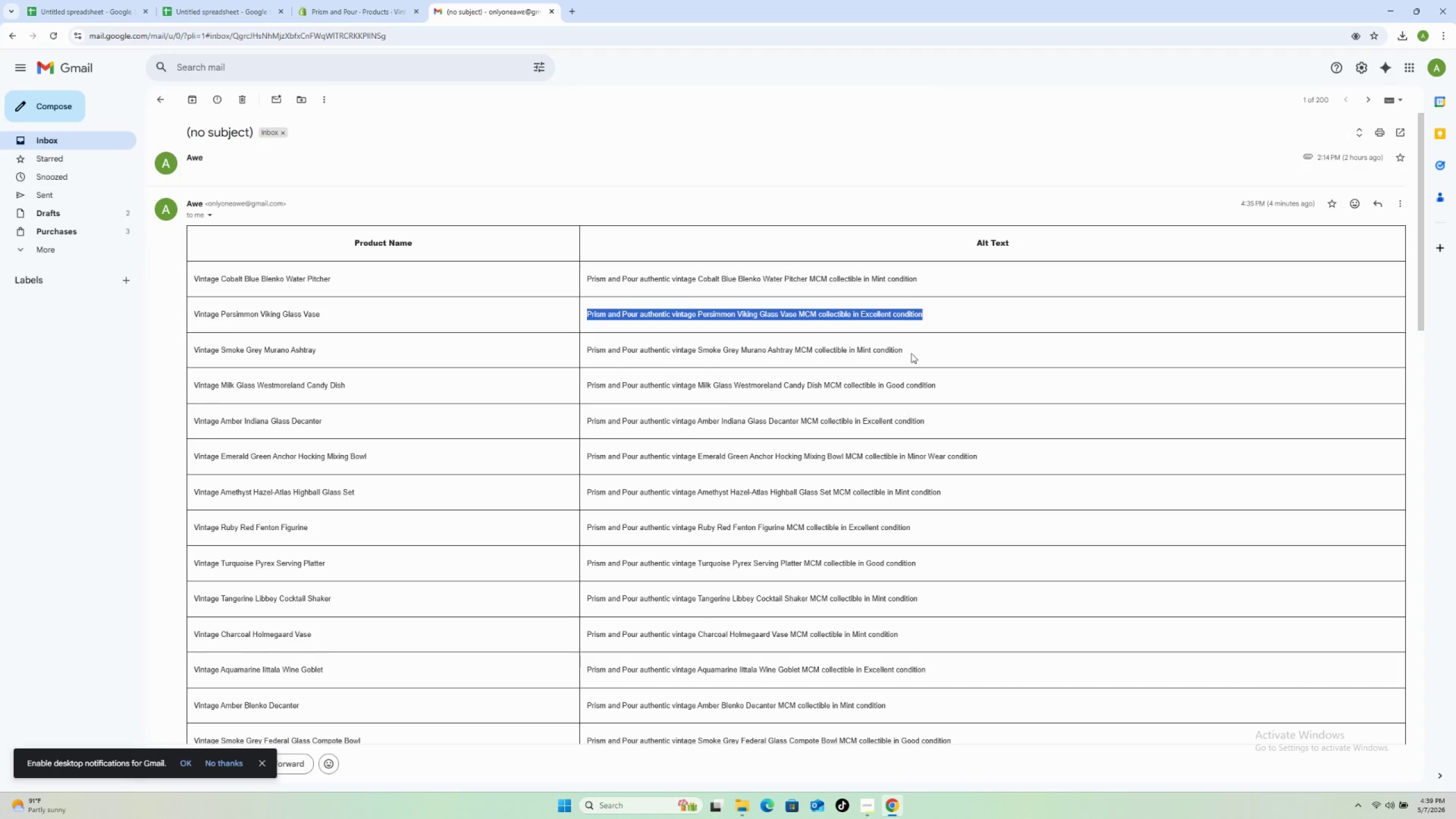 
left_click_drag(start_coordinate=[907, 353], to_coordinate=[589, 361])
 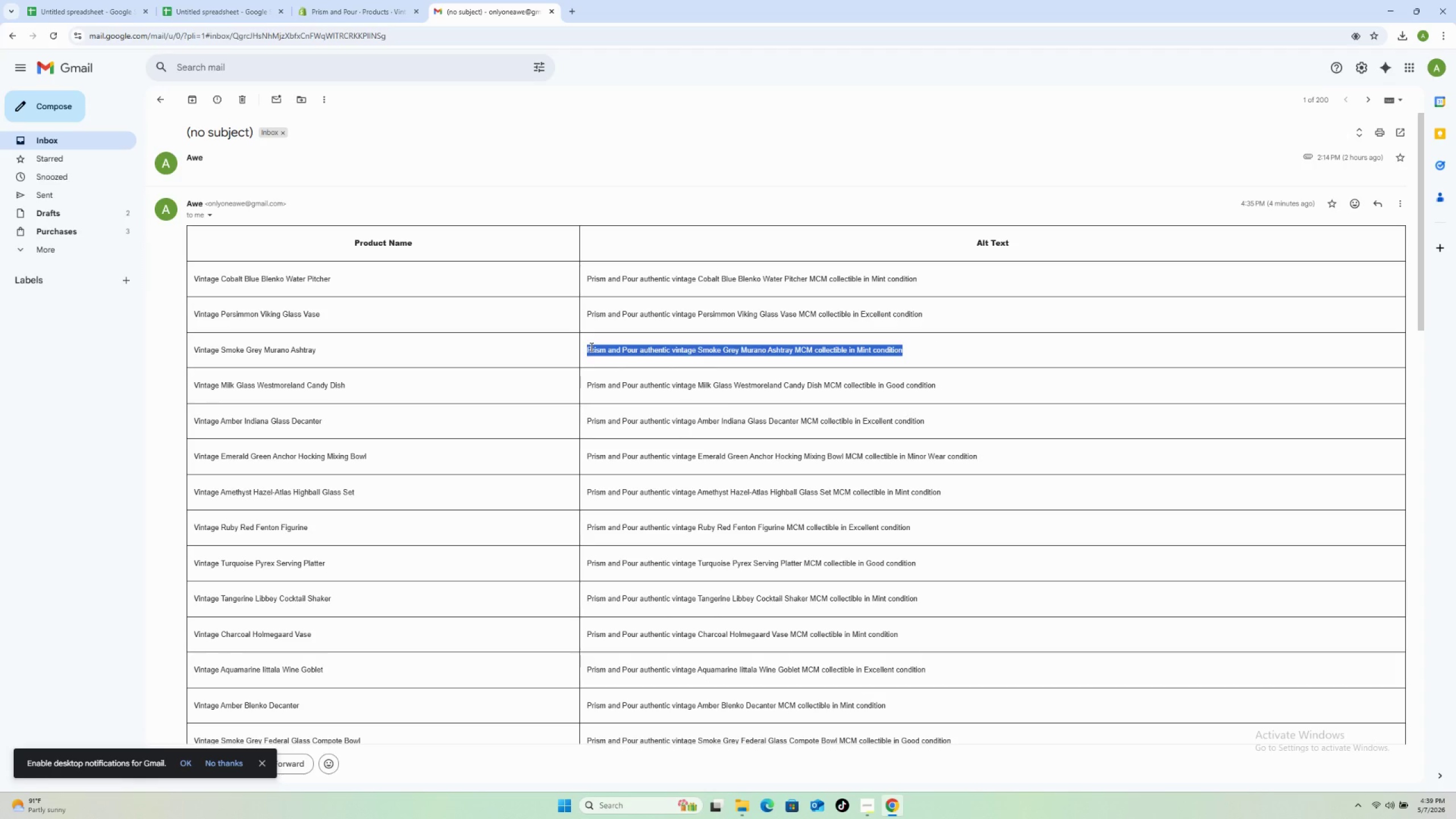 
right_click([590, 347])
 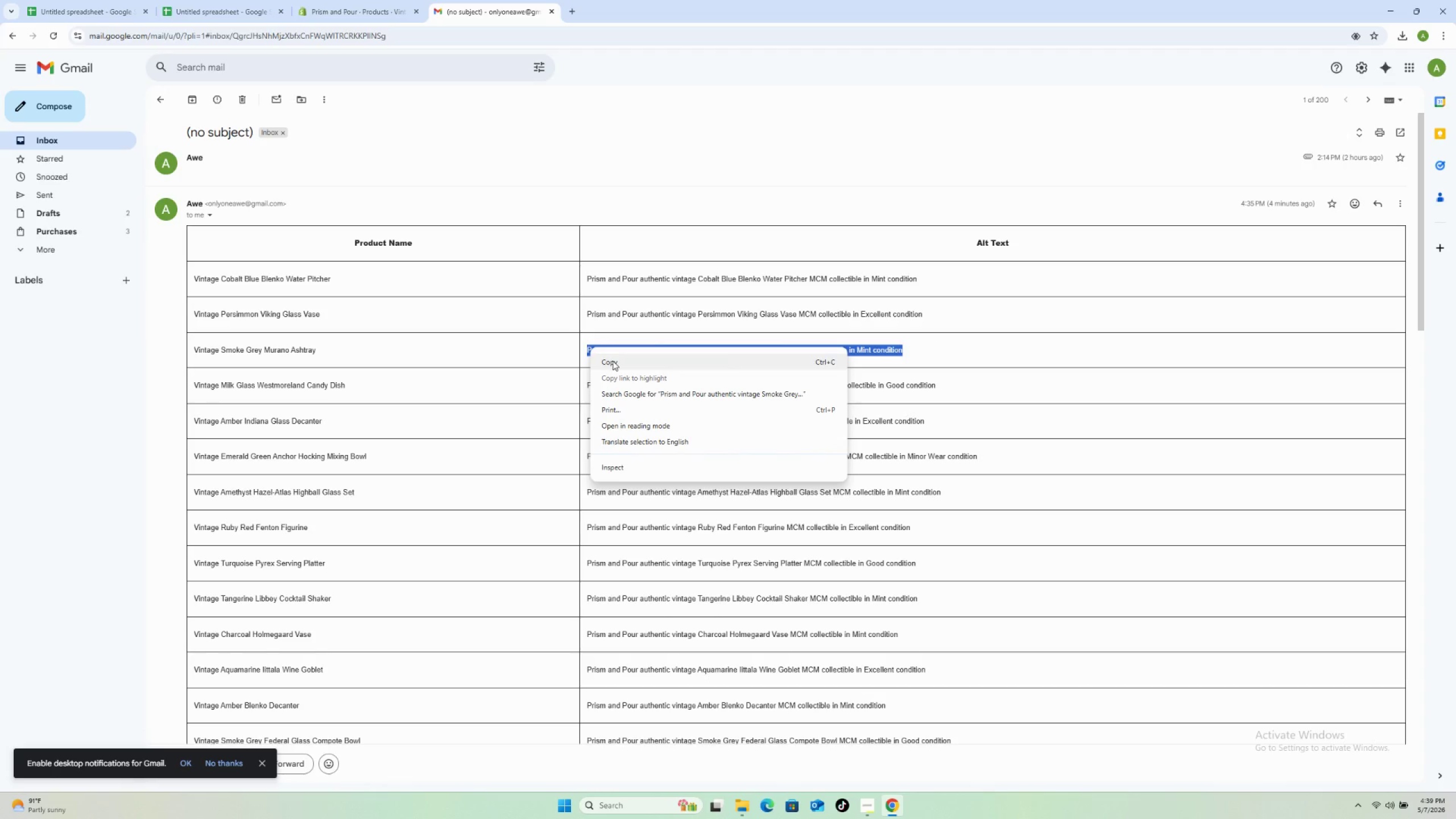 
left_click([613, 361])
 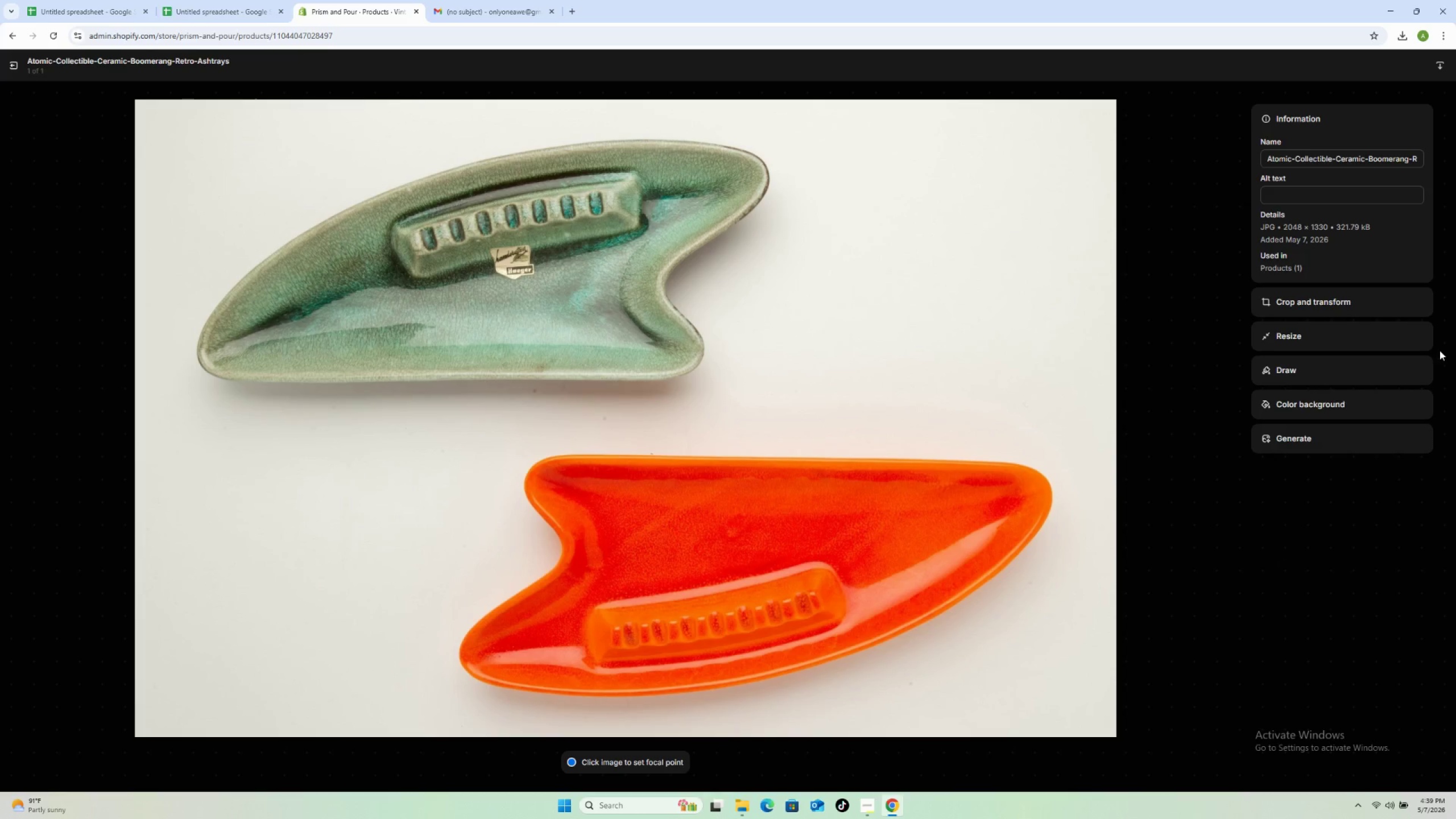 
left_click([1325, 193])
 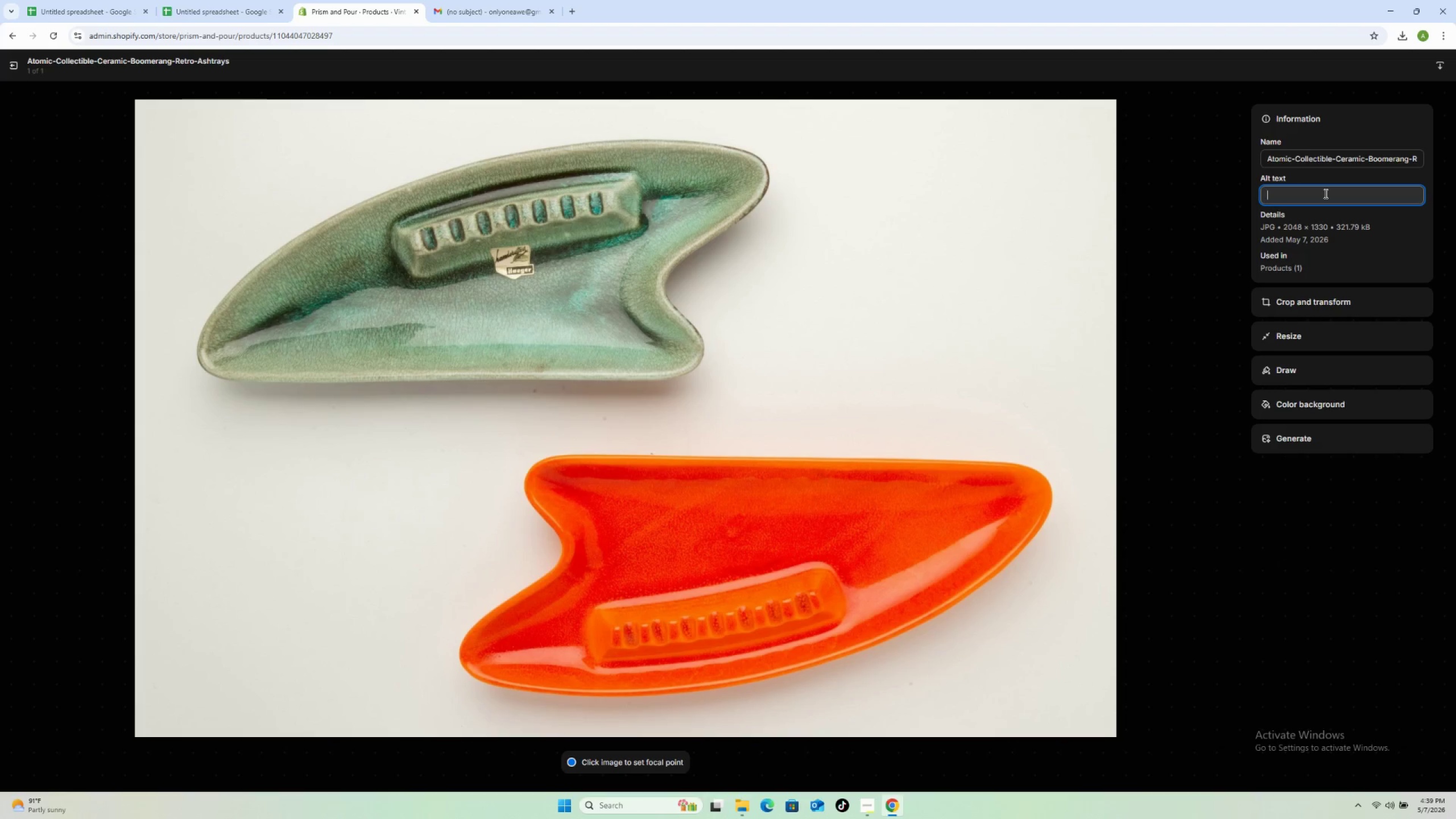 
key(Control+V)
 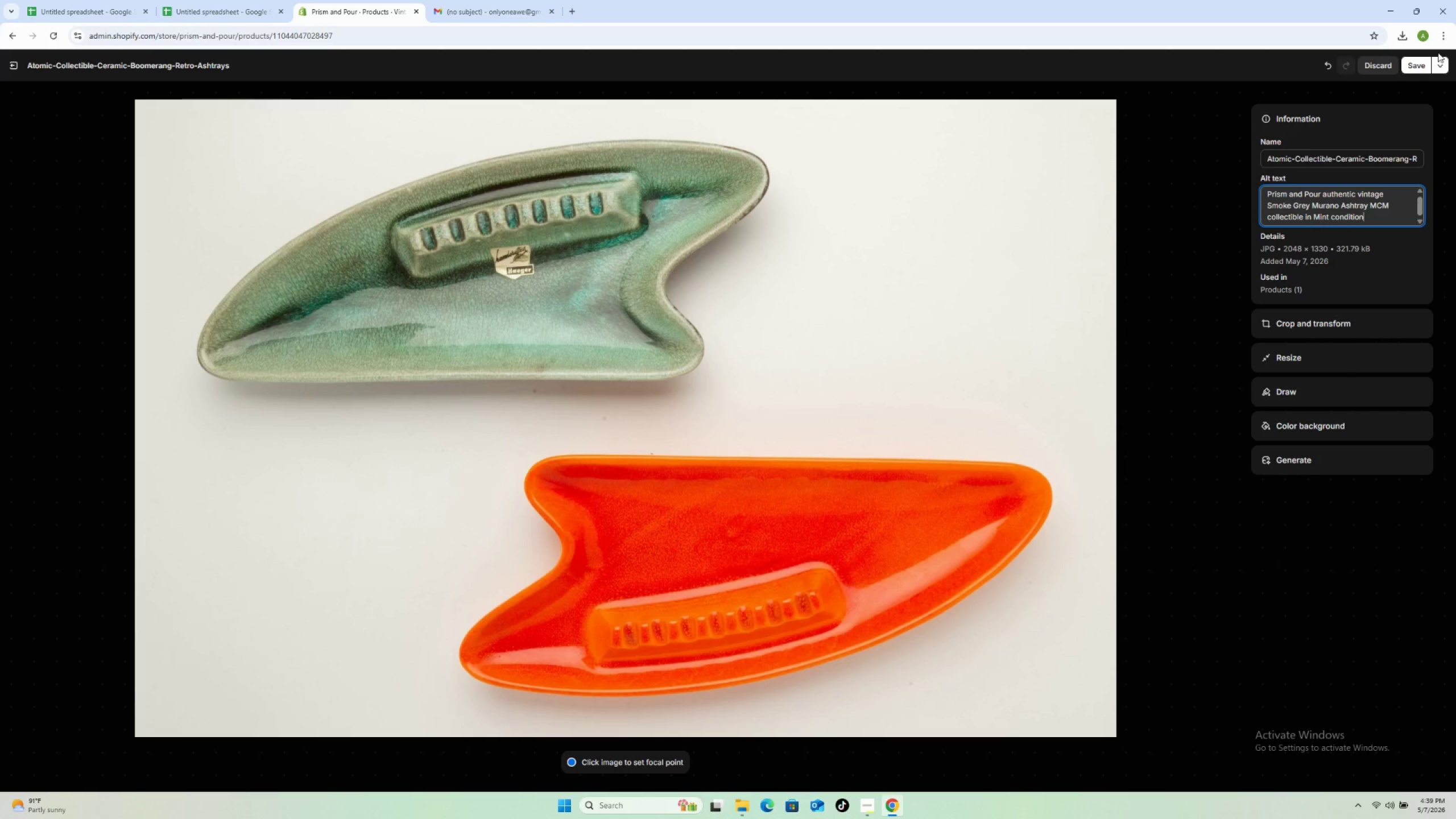 
left_click([1423, 66])
 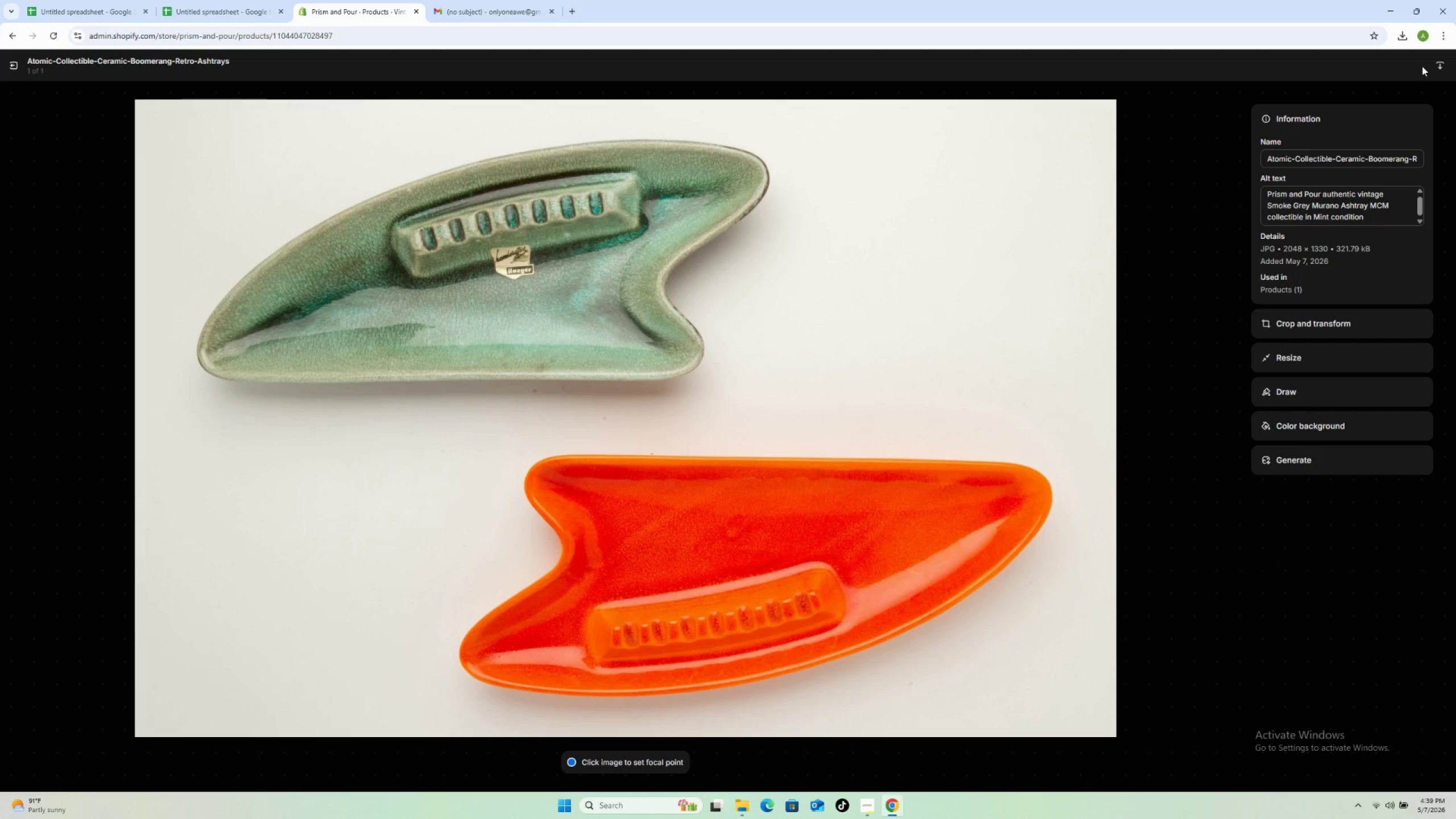 
wait(7.95)
 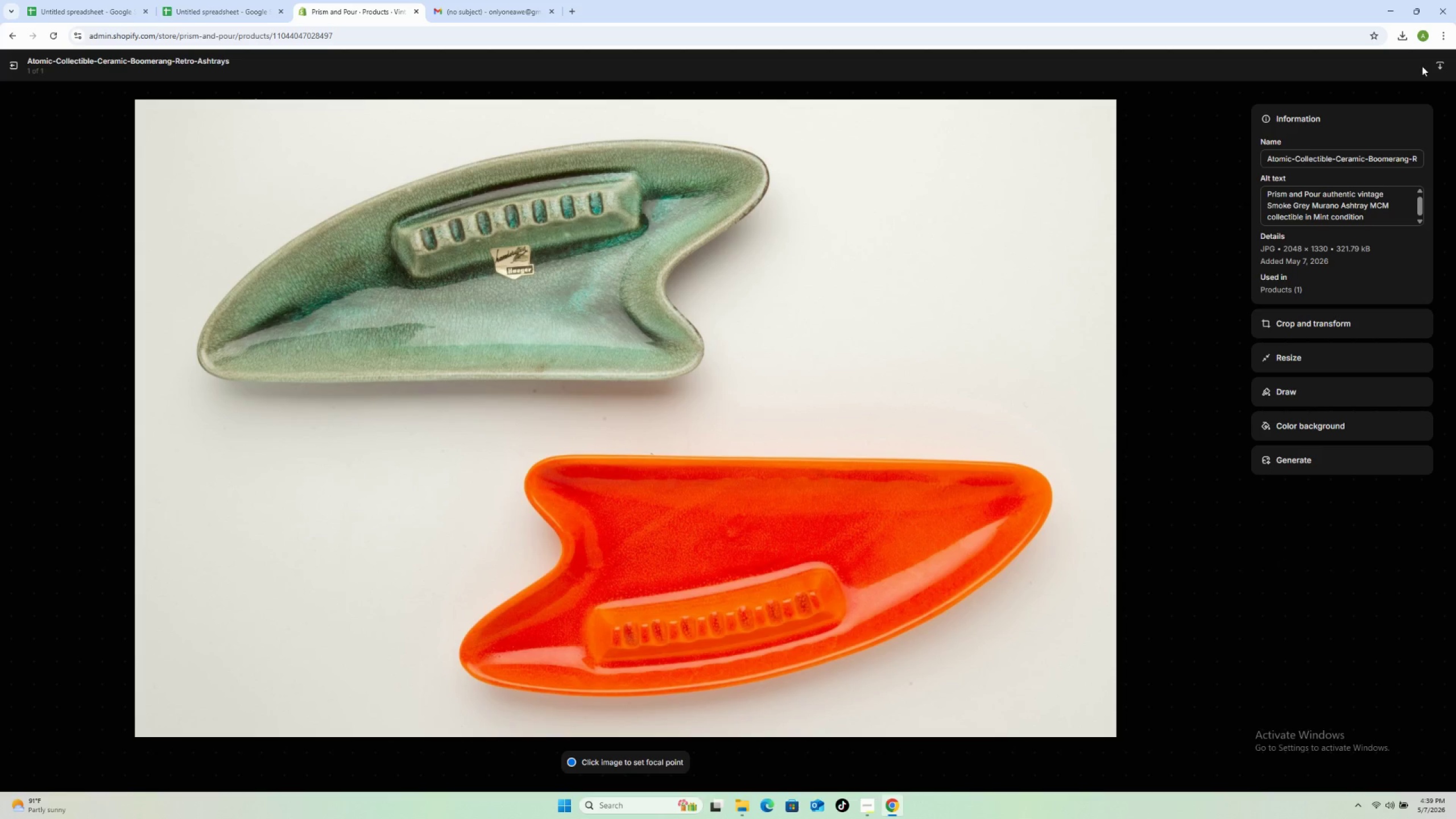 
left_click([7, 65])
 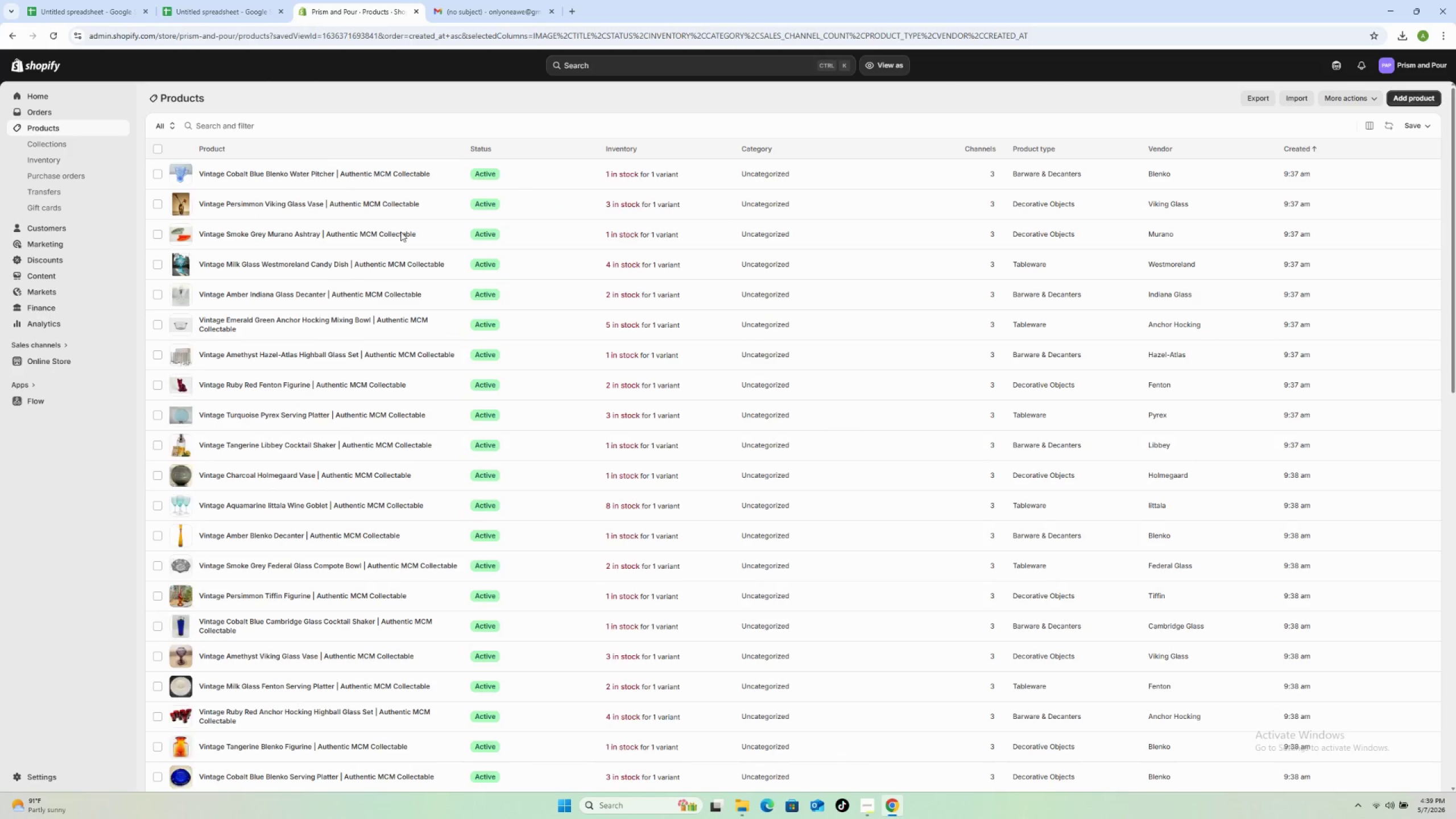 
wait(5.42)
 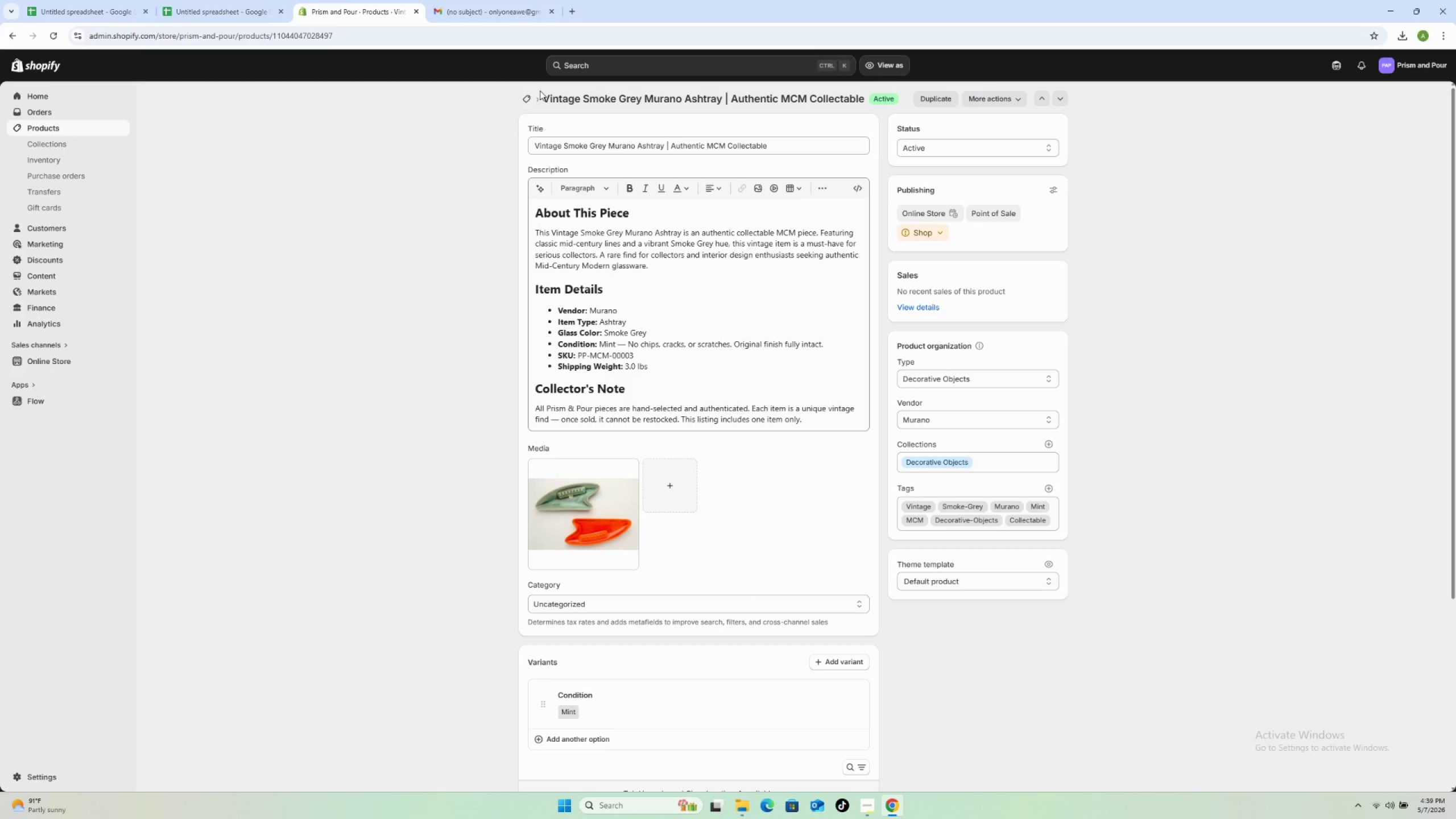 
left_click([446, 258])
 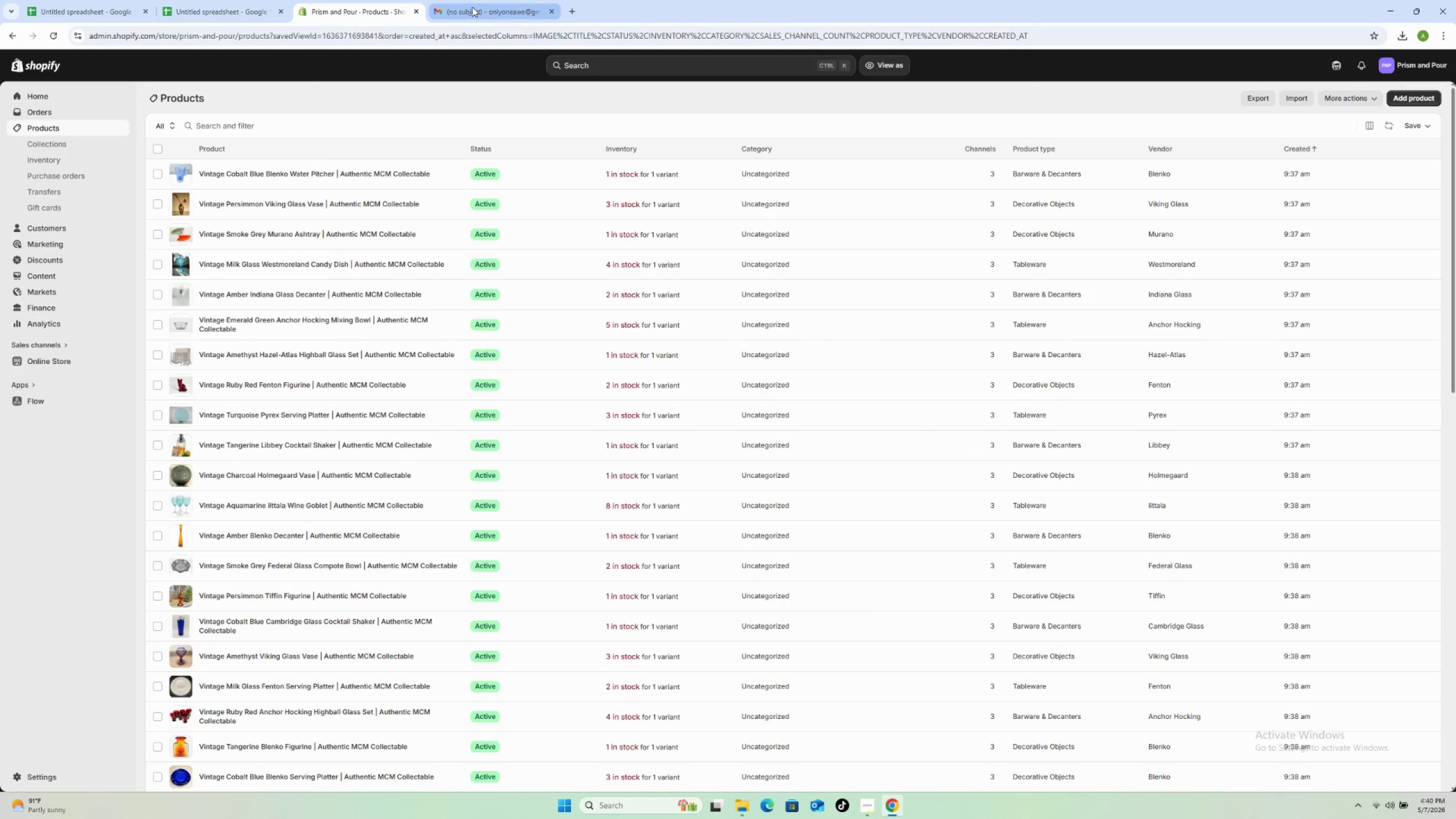 
left_click([472, 7])
 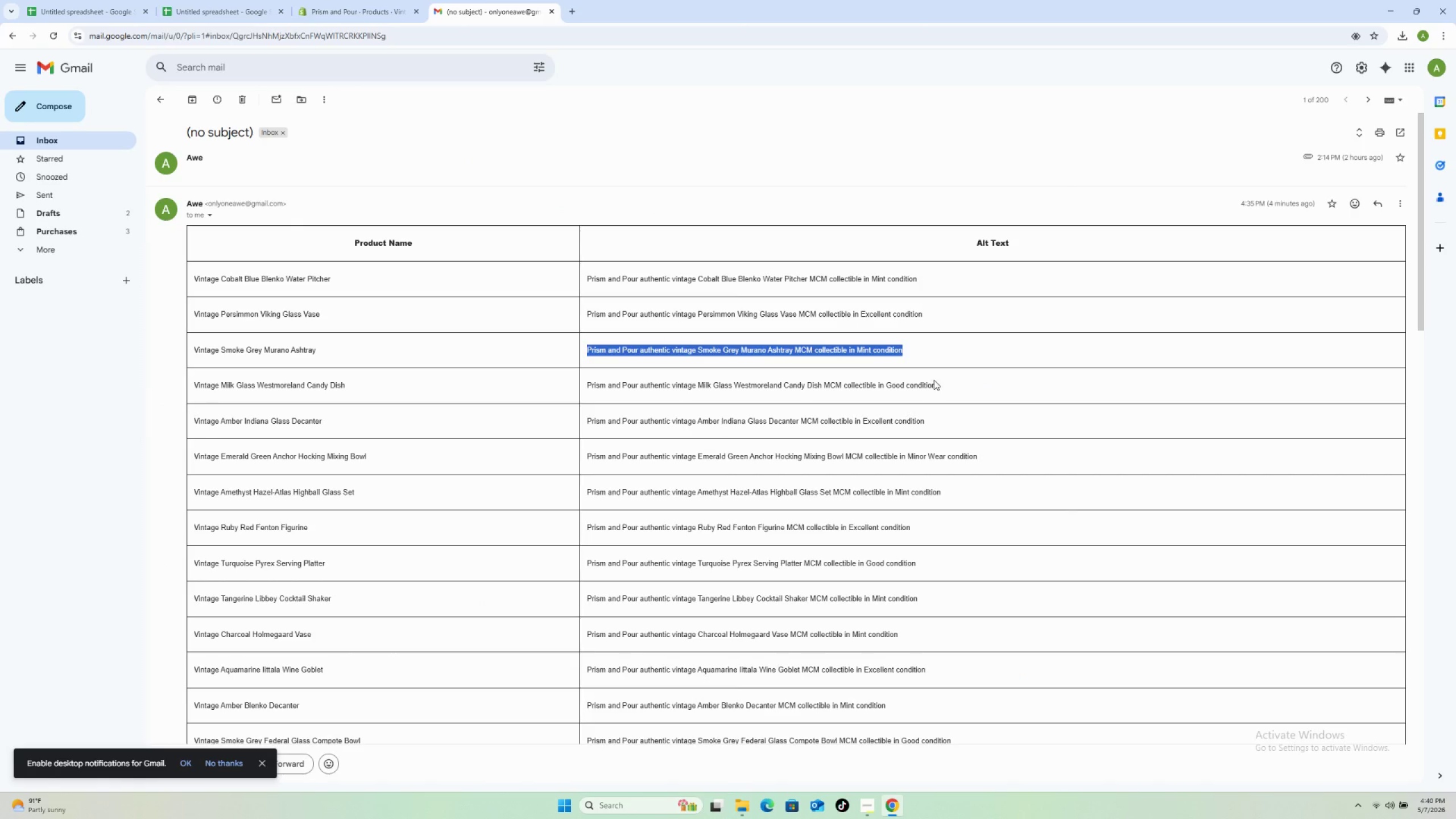 
left_click_drag(start_coordinate=[936, 383], to_coordinate=[585, 388])
 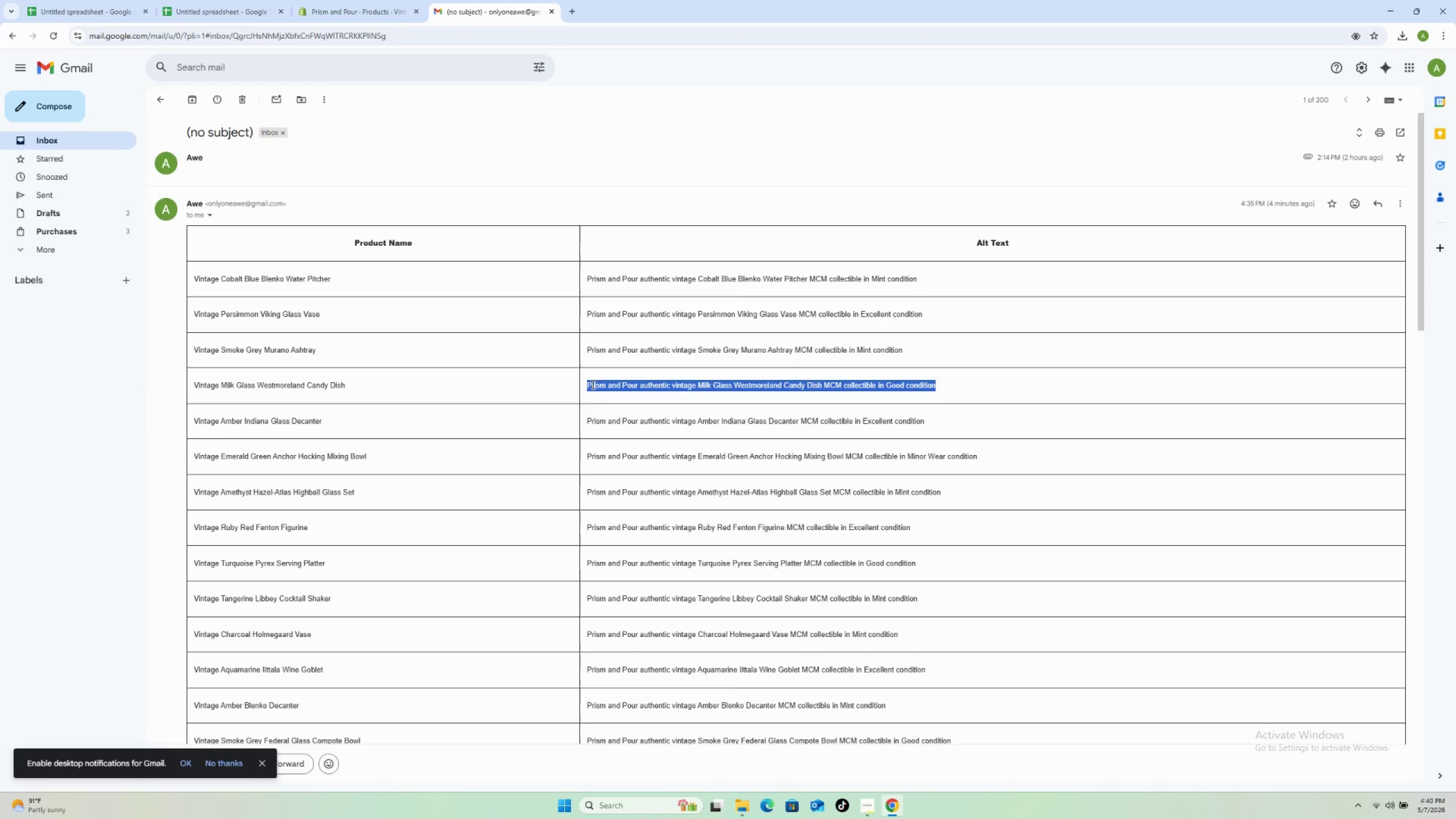 
right_click([592, 384])
 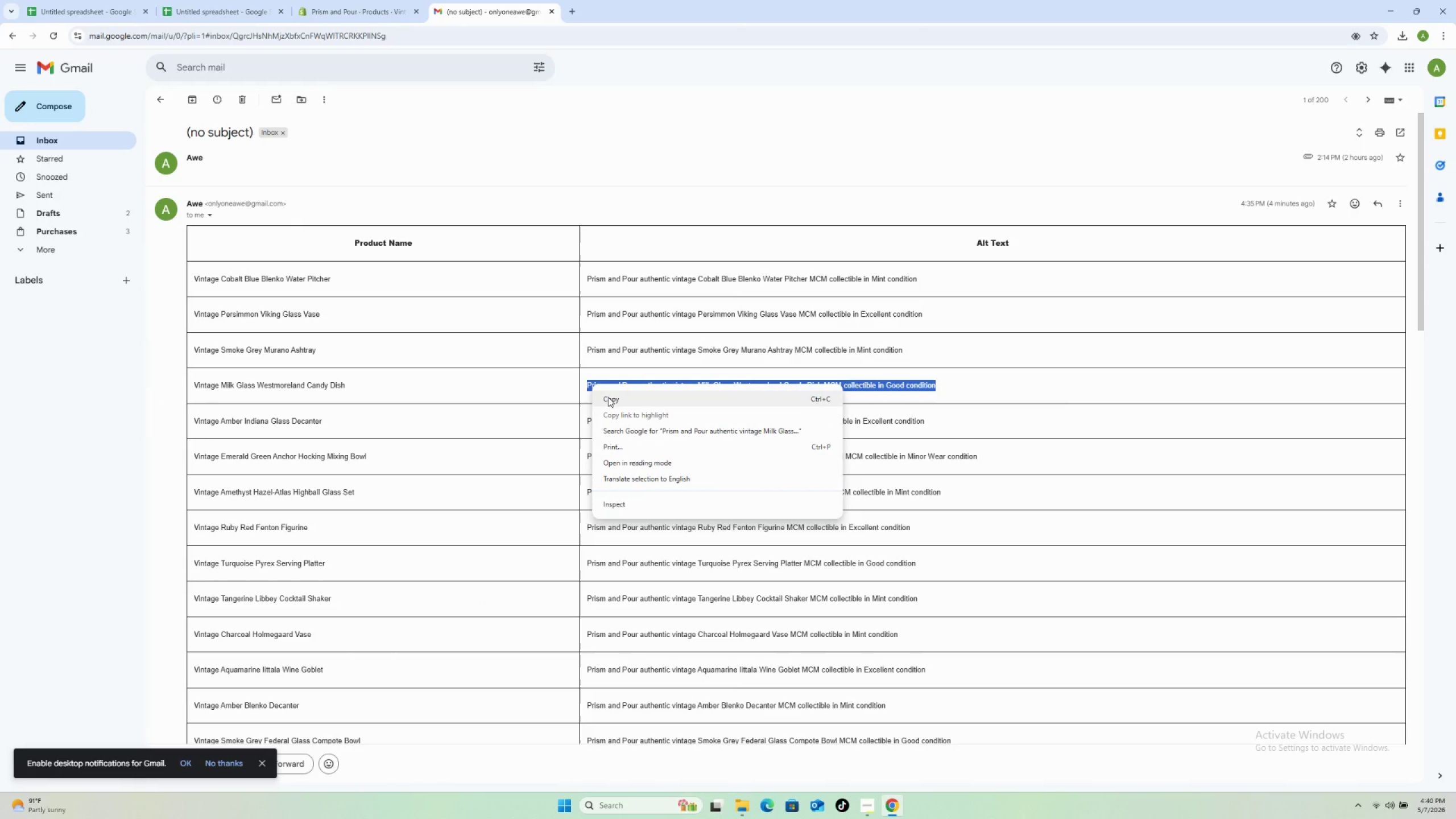 
left_click([611, 402])
 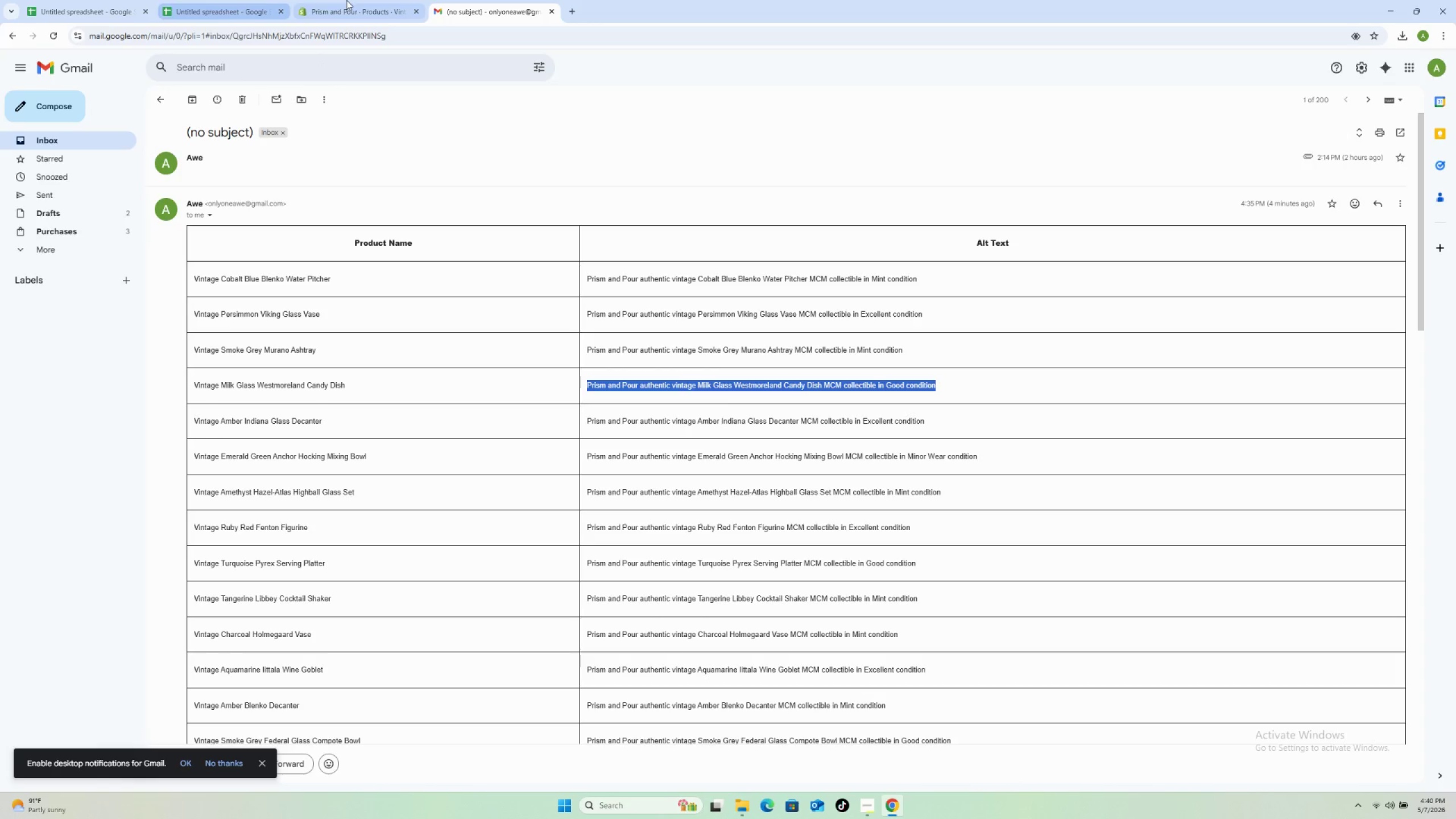 
left_click([346, 0])
 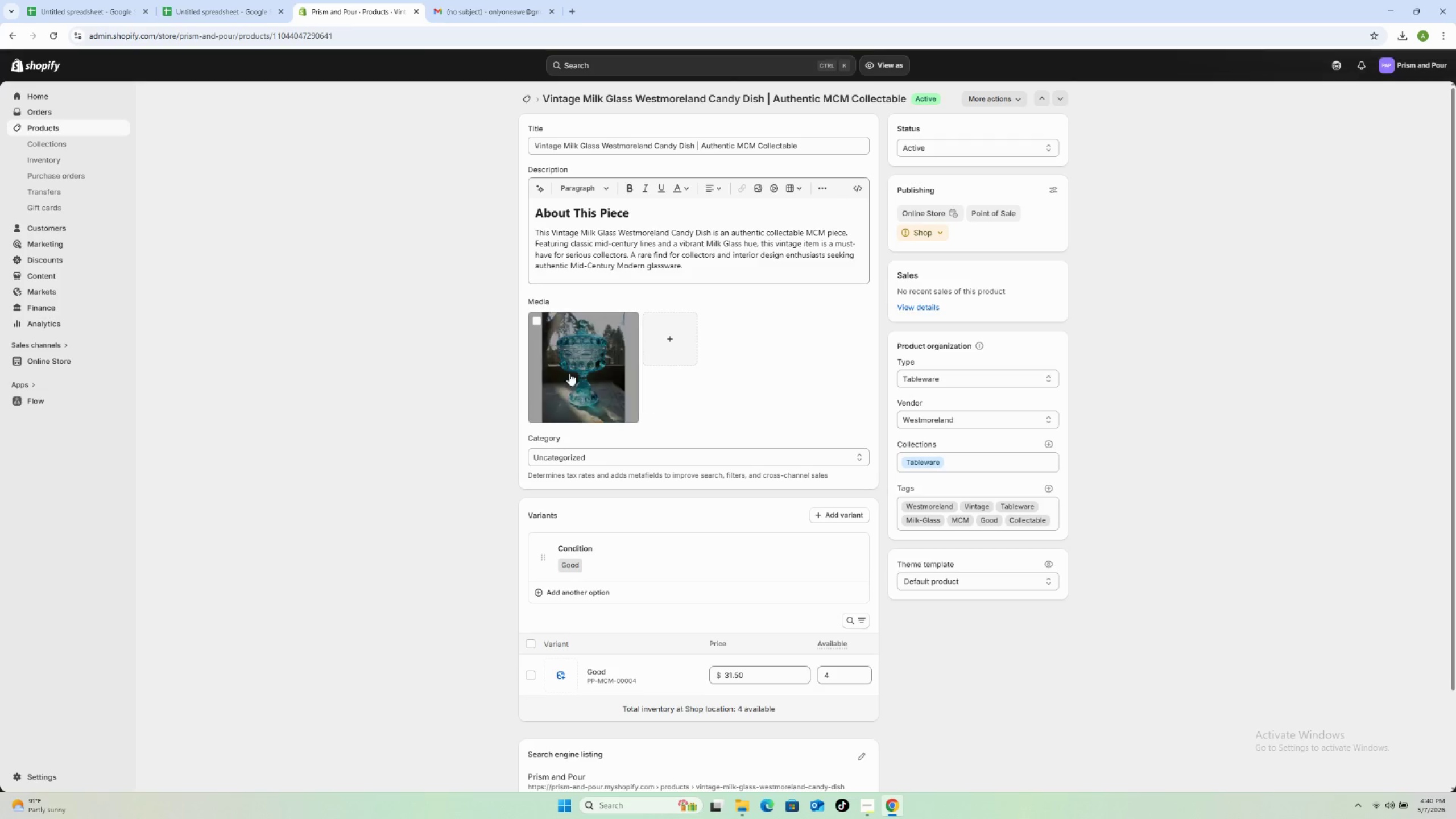 
left_click([566, 372])
 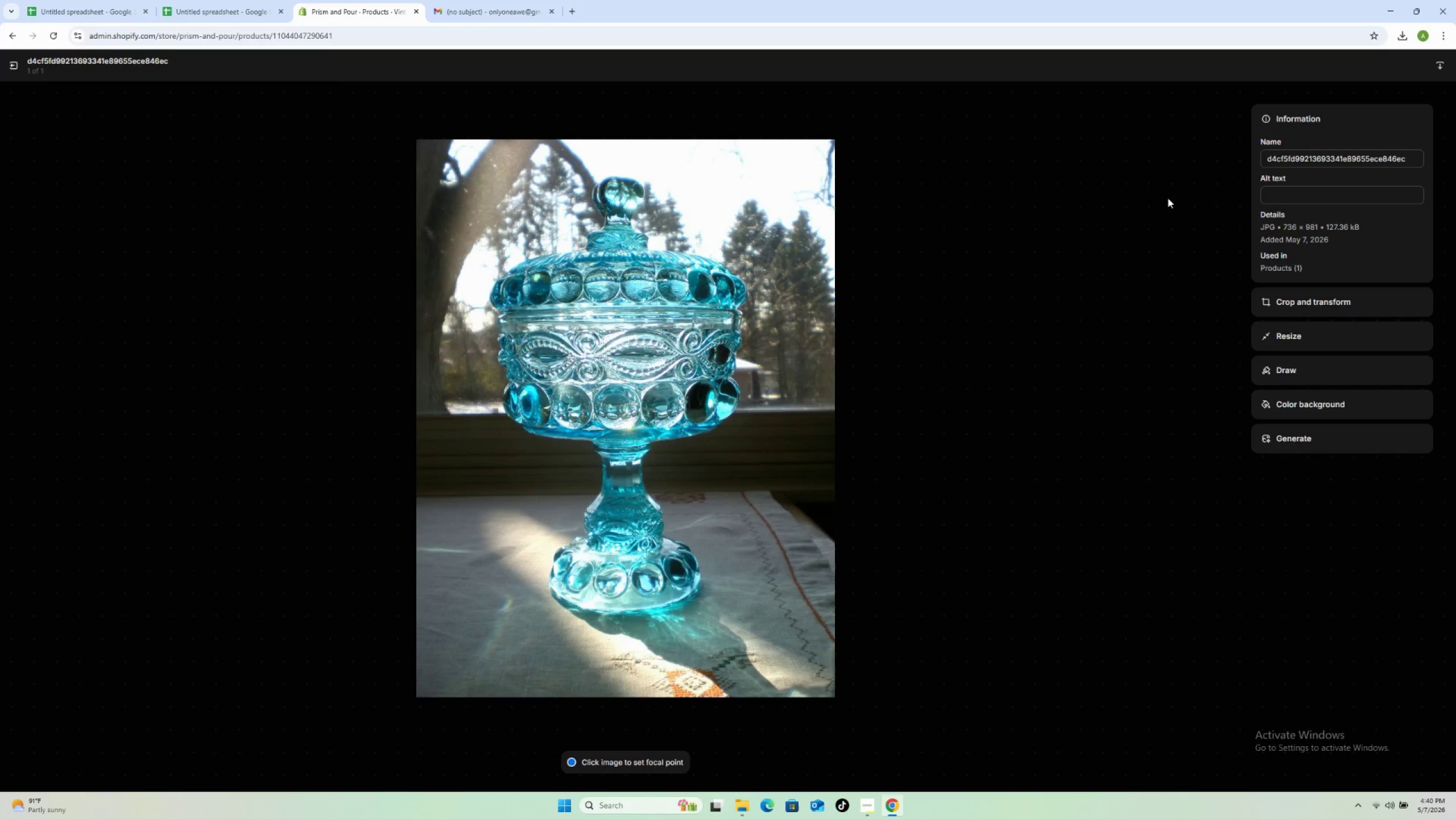 
left_click([1315, 193])
 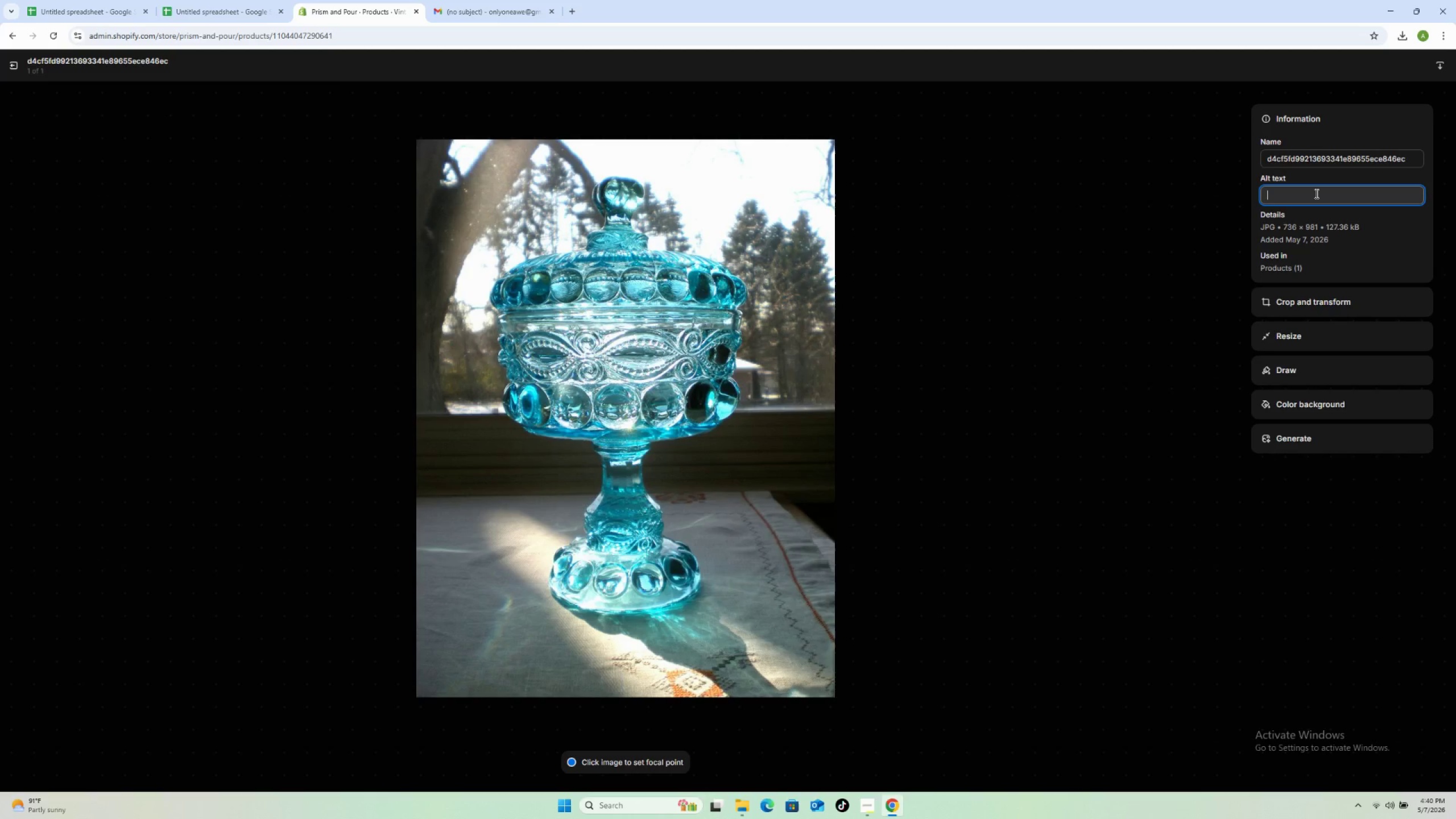 
key(Control+V)
 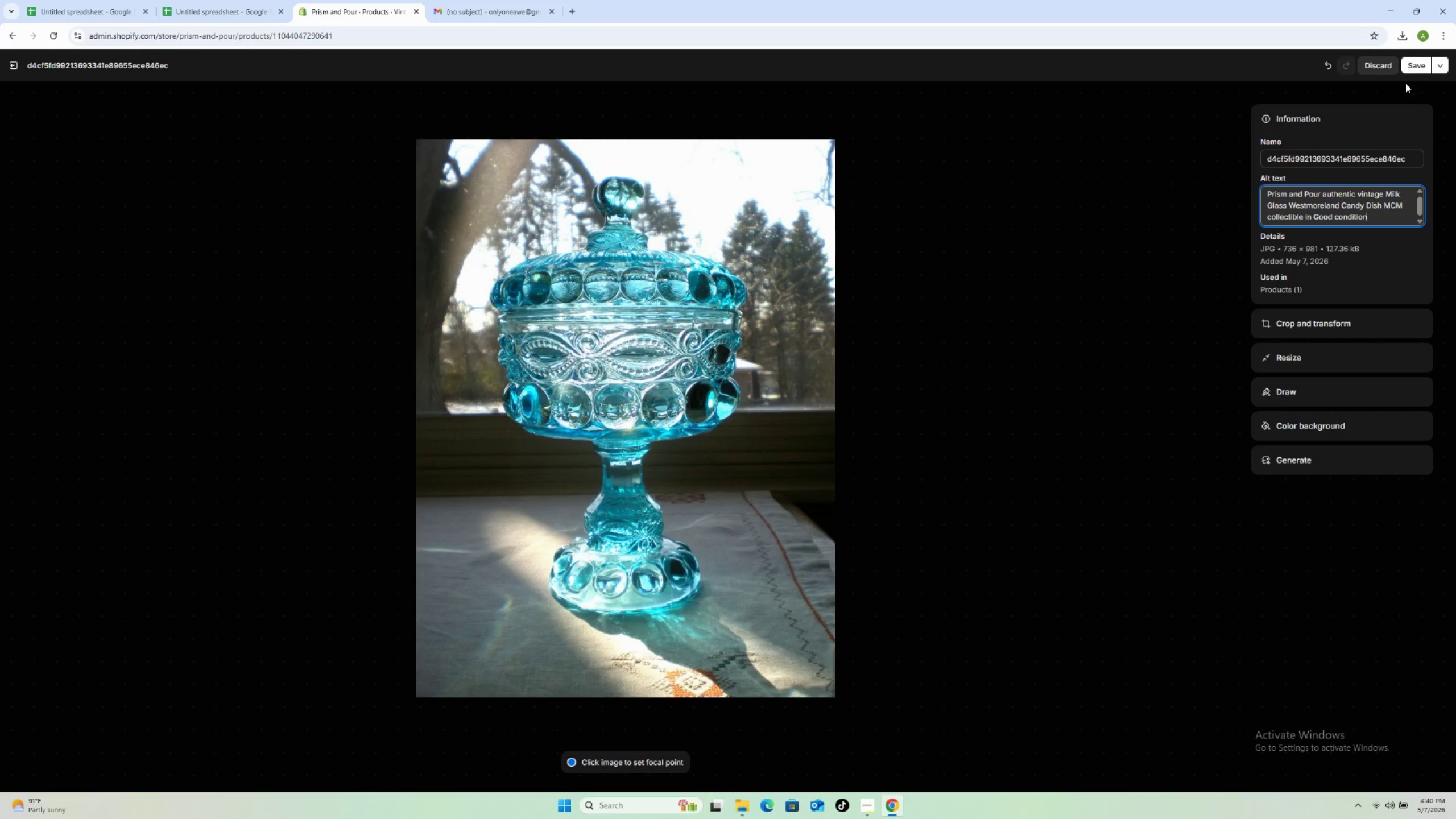 
left_click([1416, 59])
 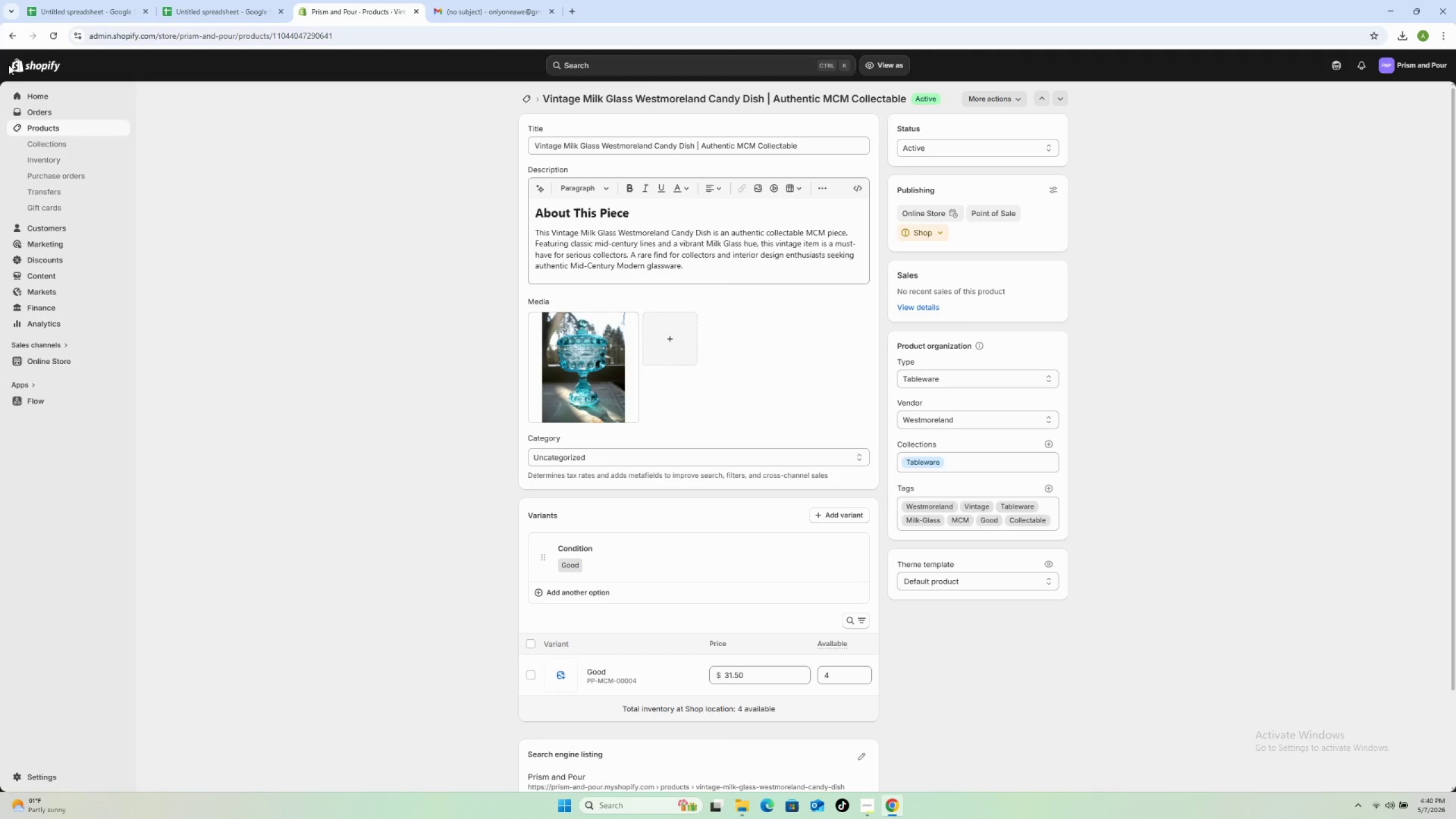 
left_click([528, 101])
 